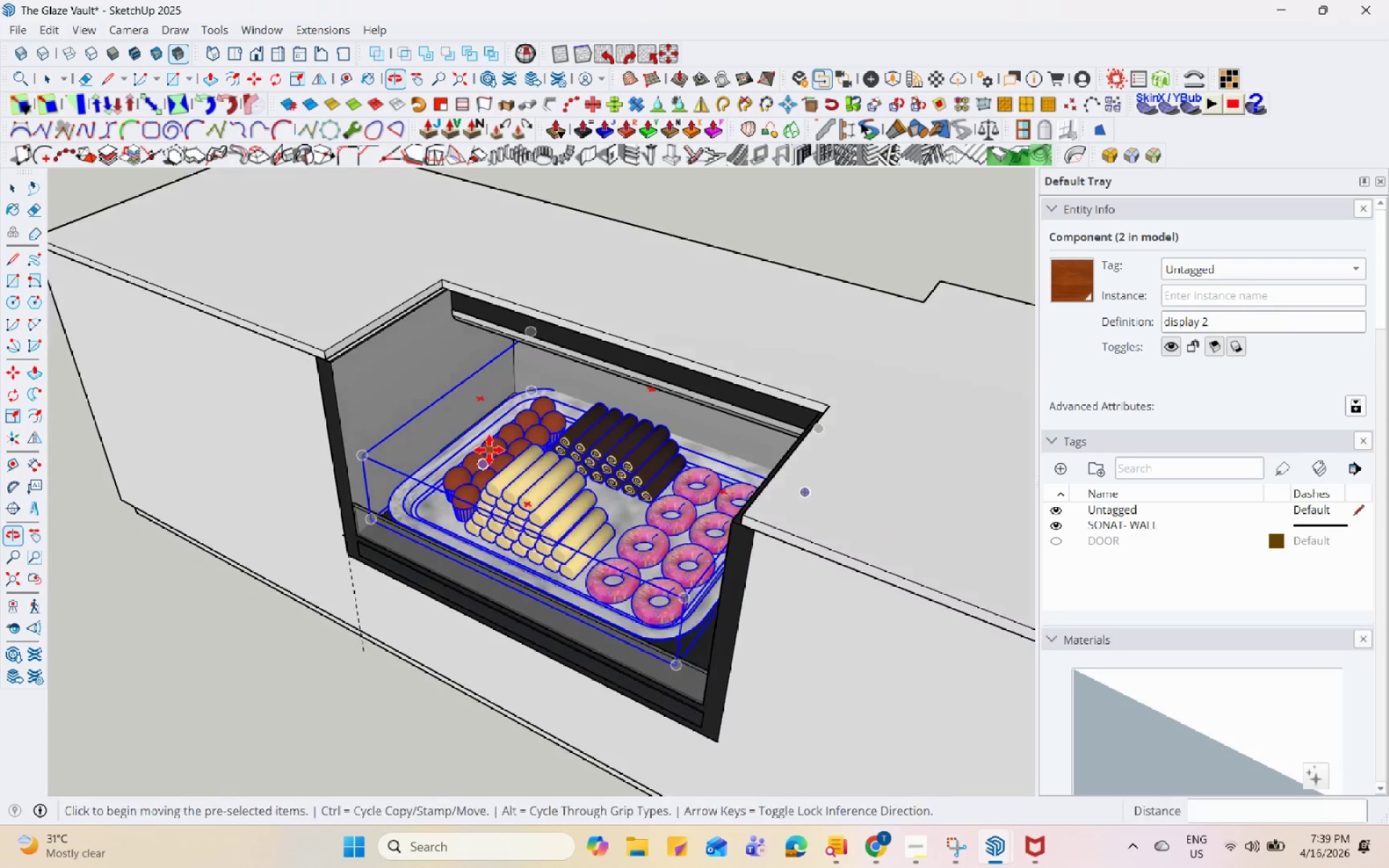 
key(Space)
 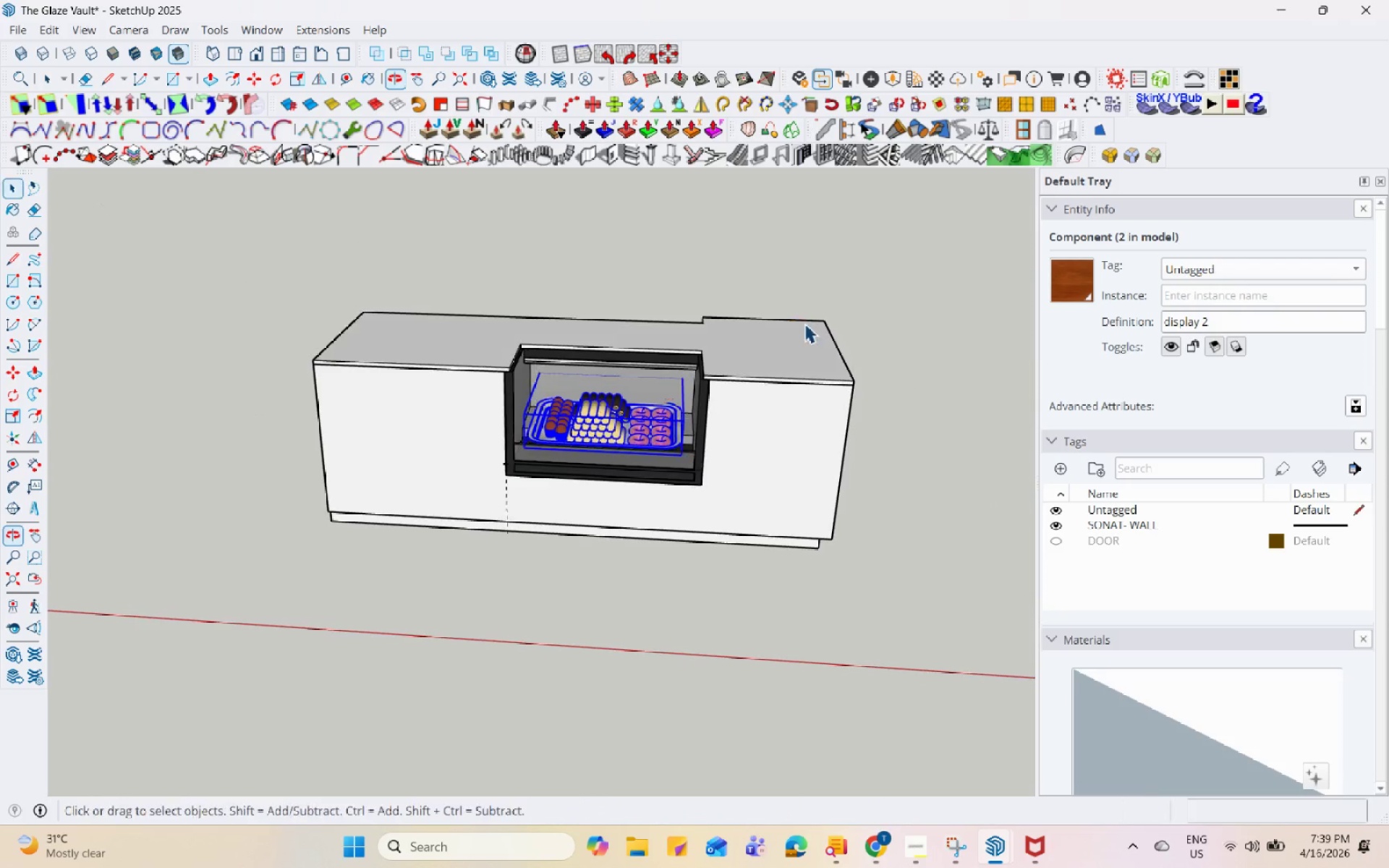 
scroll: coordinate [807, 323], scroll_direction: down, amount: 13.0
 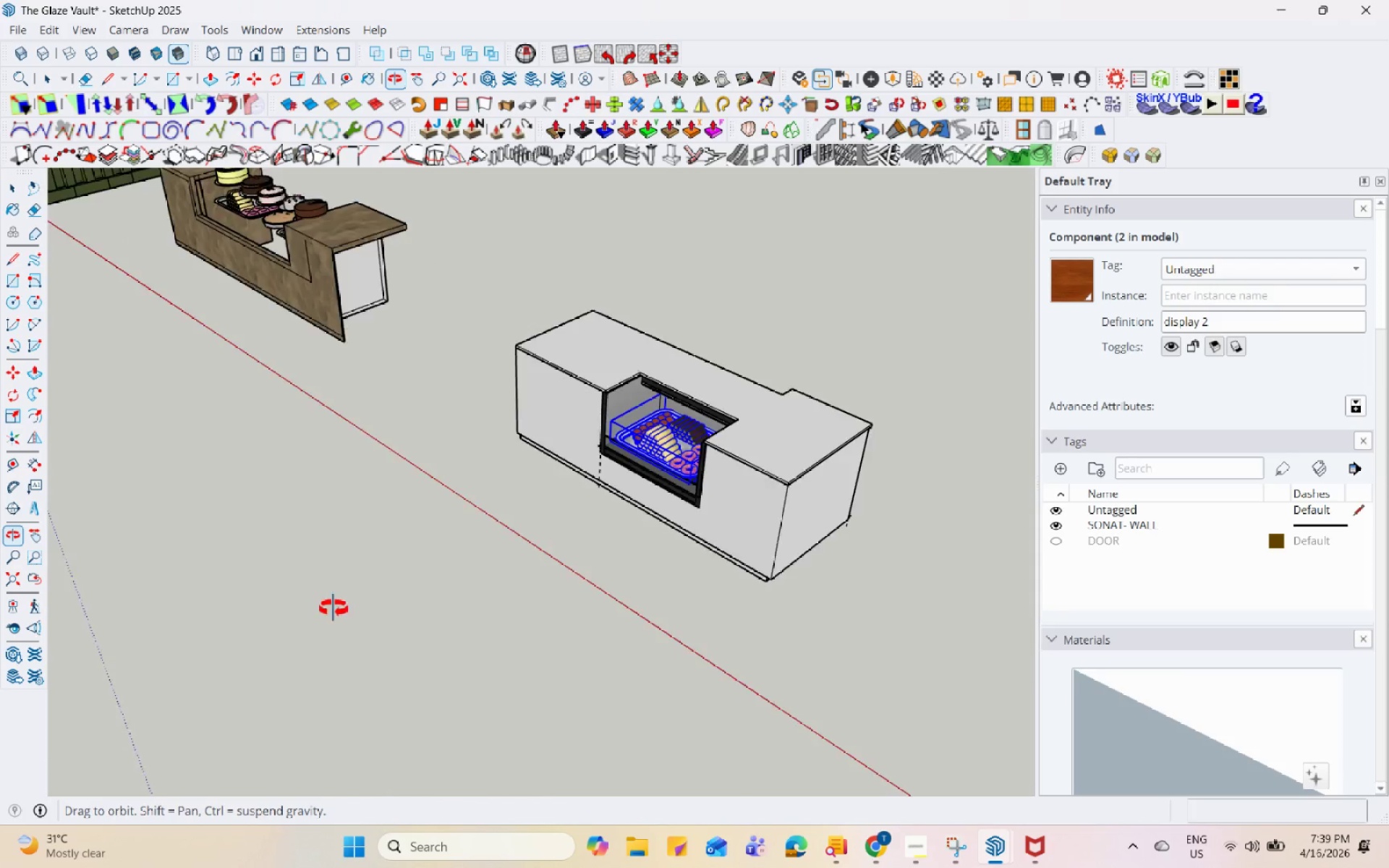 
scroll: coordinate [721, 437], scroll_direction: up, amount: 14.0
 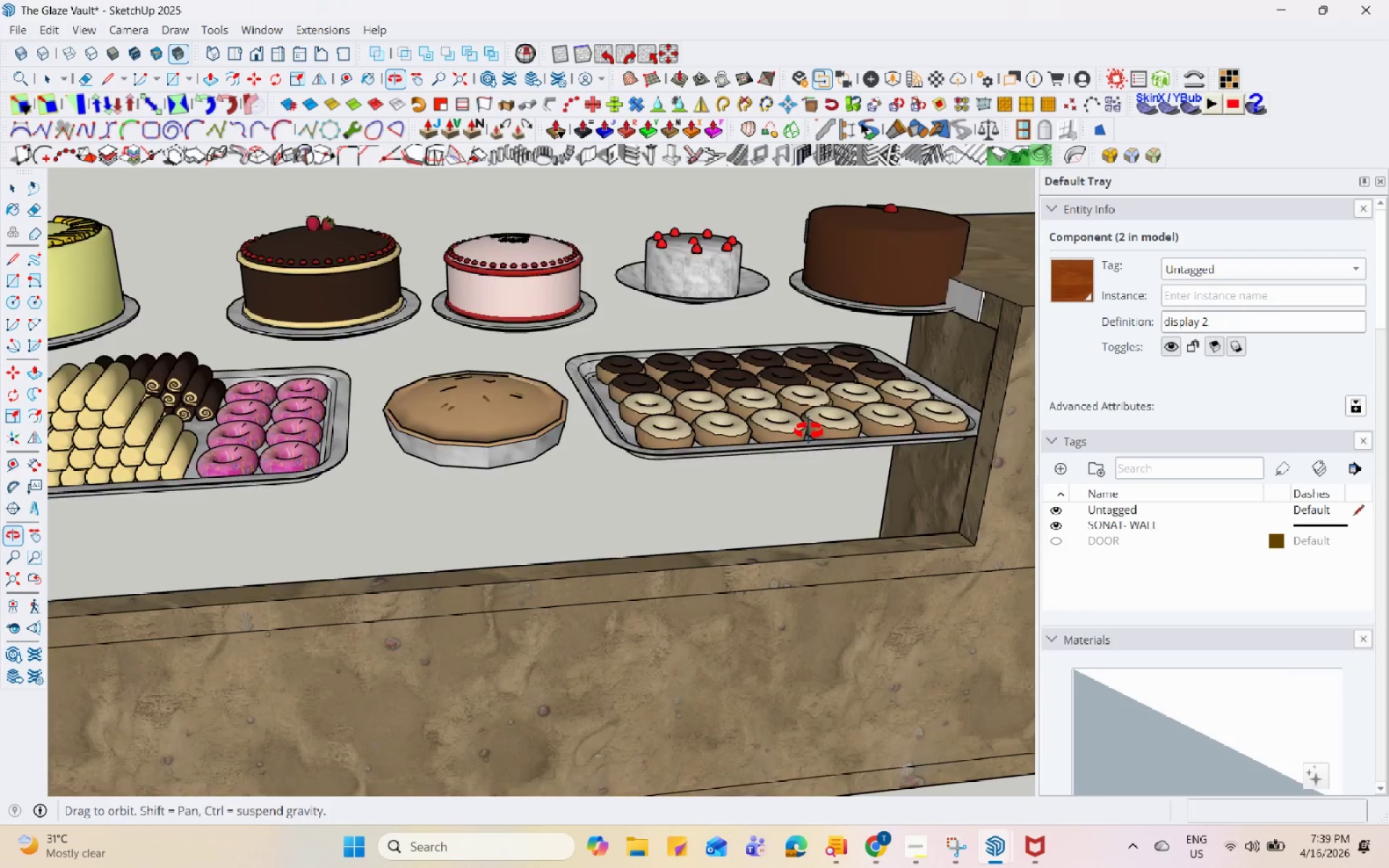 
double_click([627, 352])
 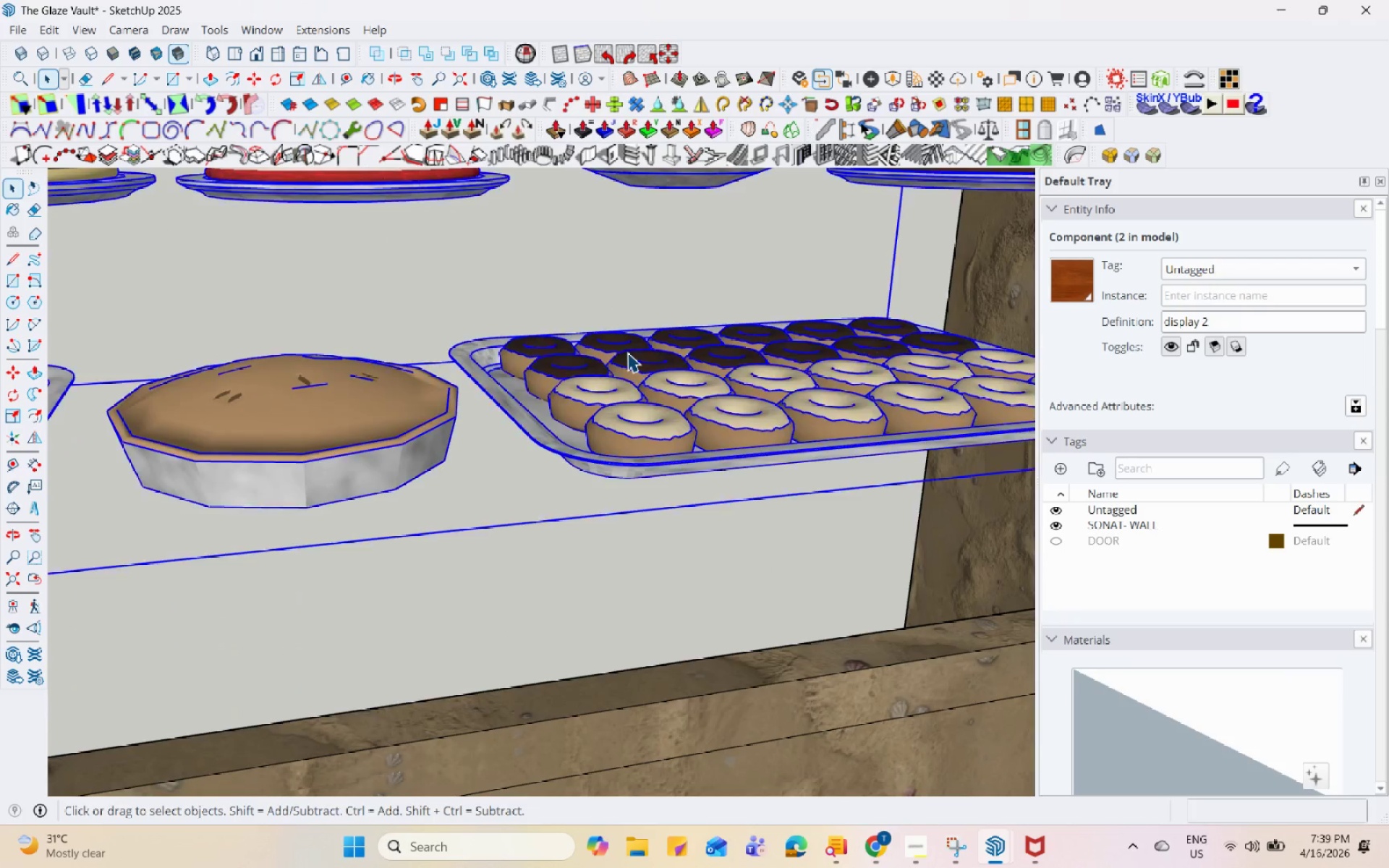 
scroll: coordinate [702, 409], scroll_direction: up, amount: 6.0
 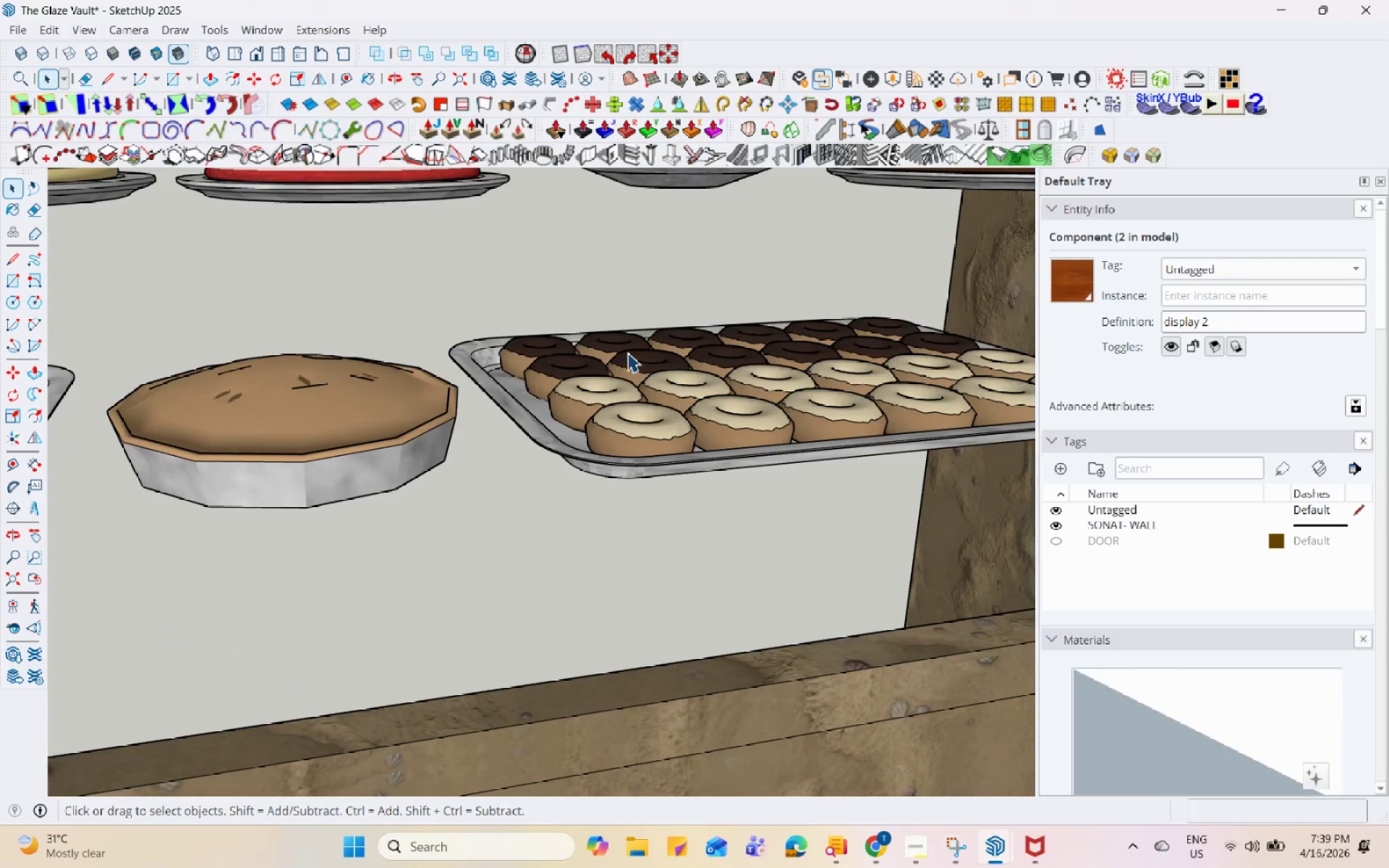 
triple_click([627, 352])
 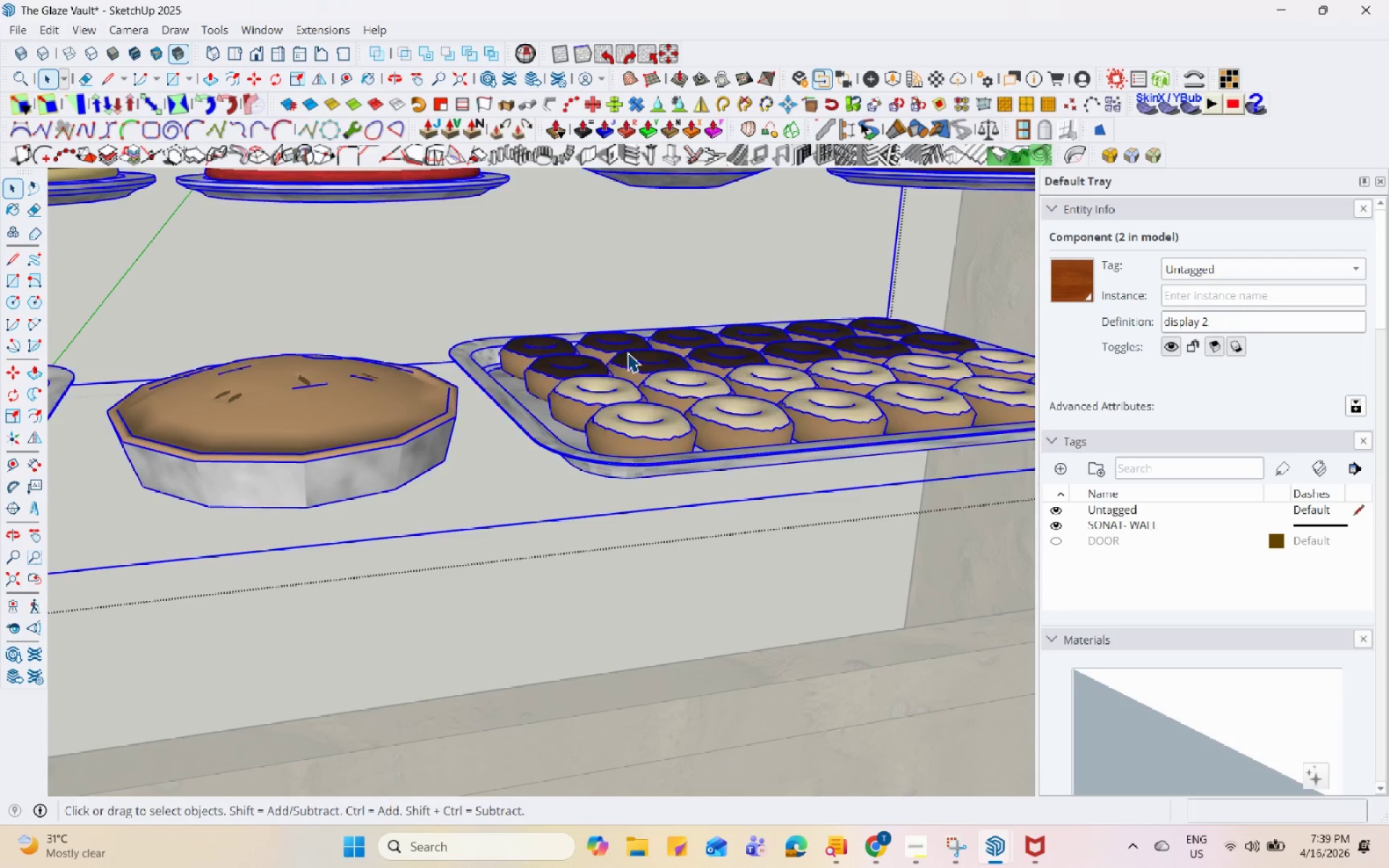 
triple_click([627, 352])
 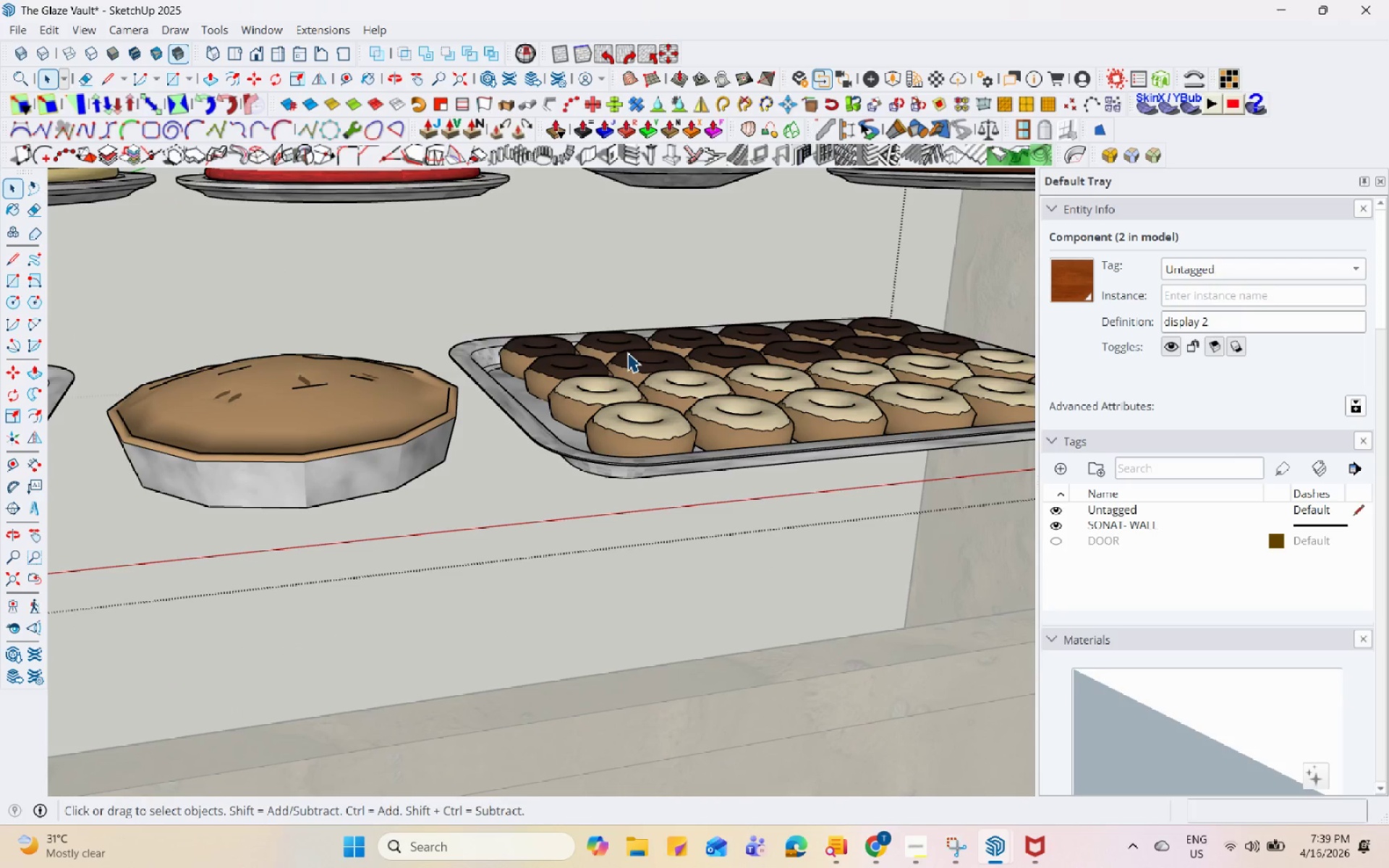 
triple_click([627, 352])
 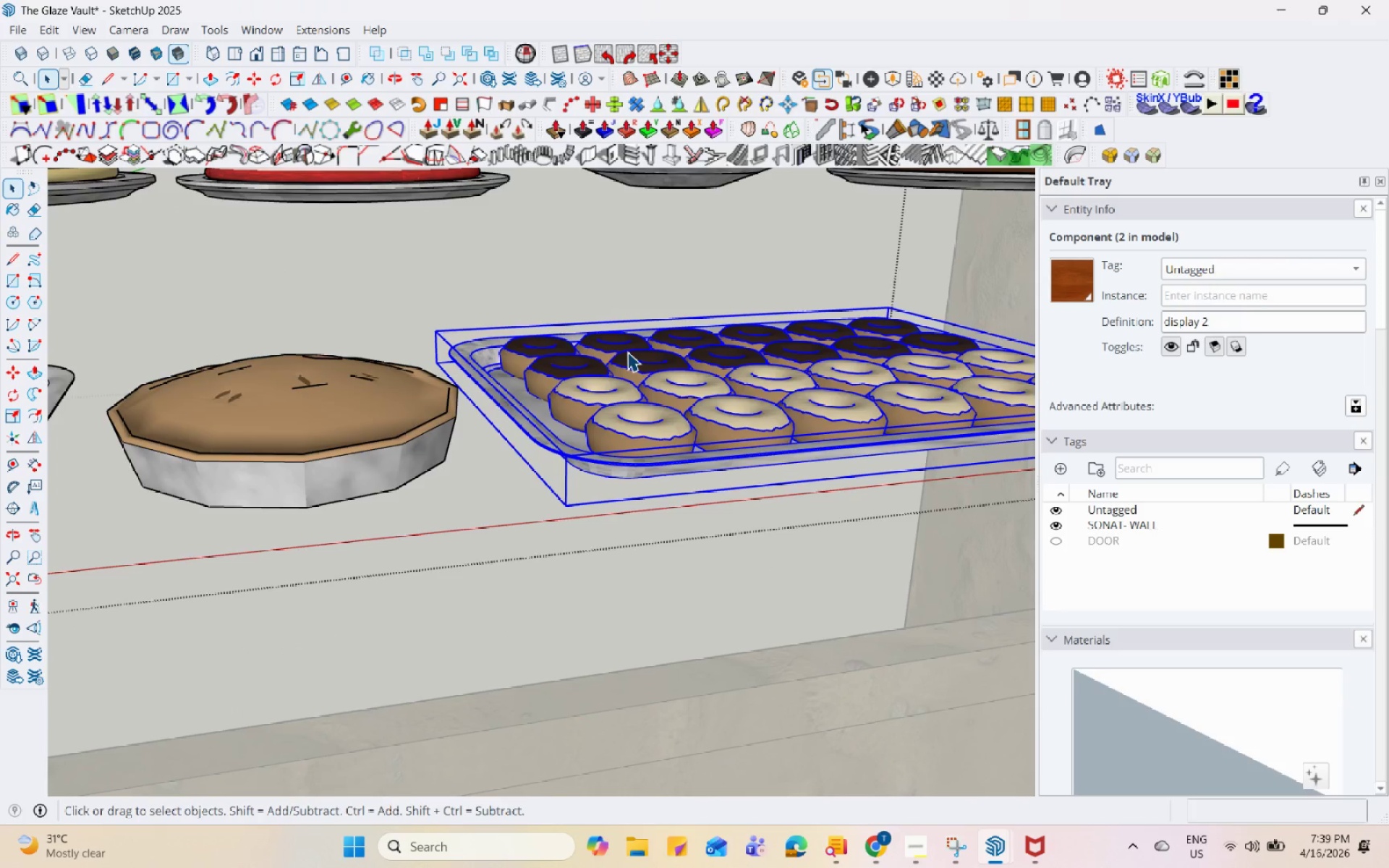 
triple_click([627, 352])
 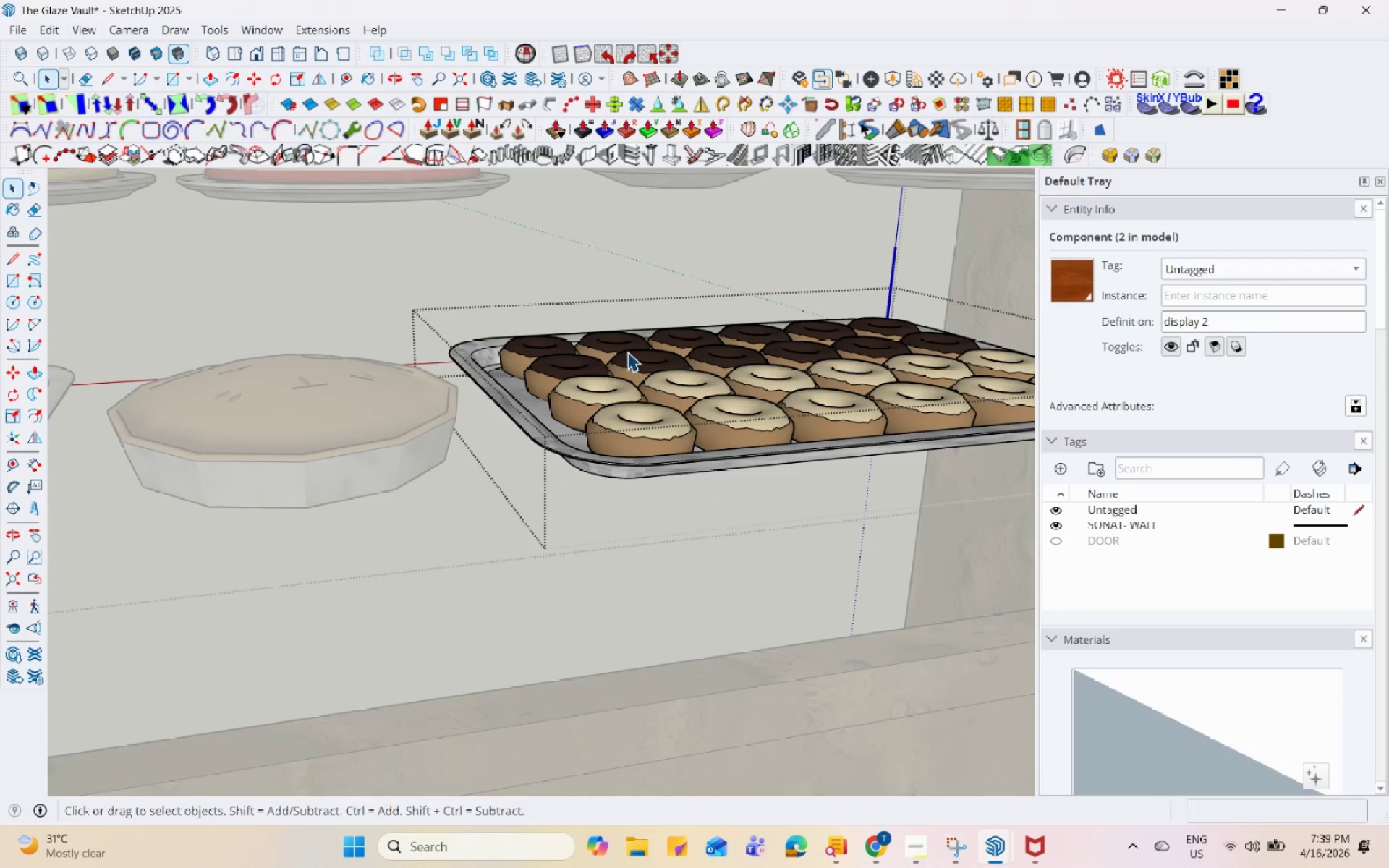 
triple_click([627, 352])
 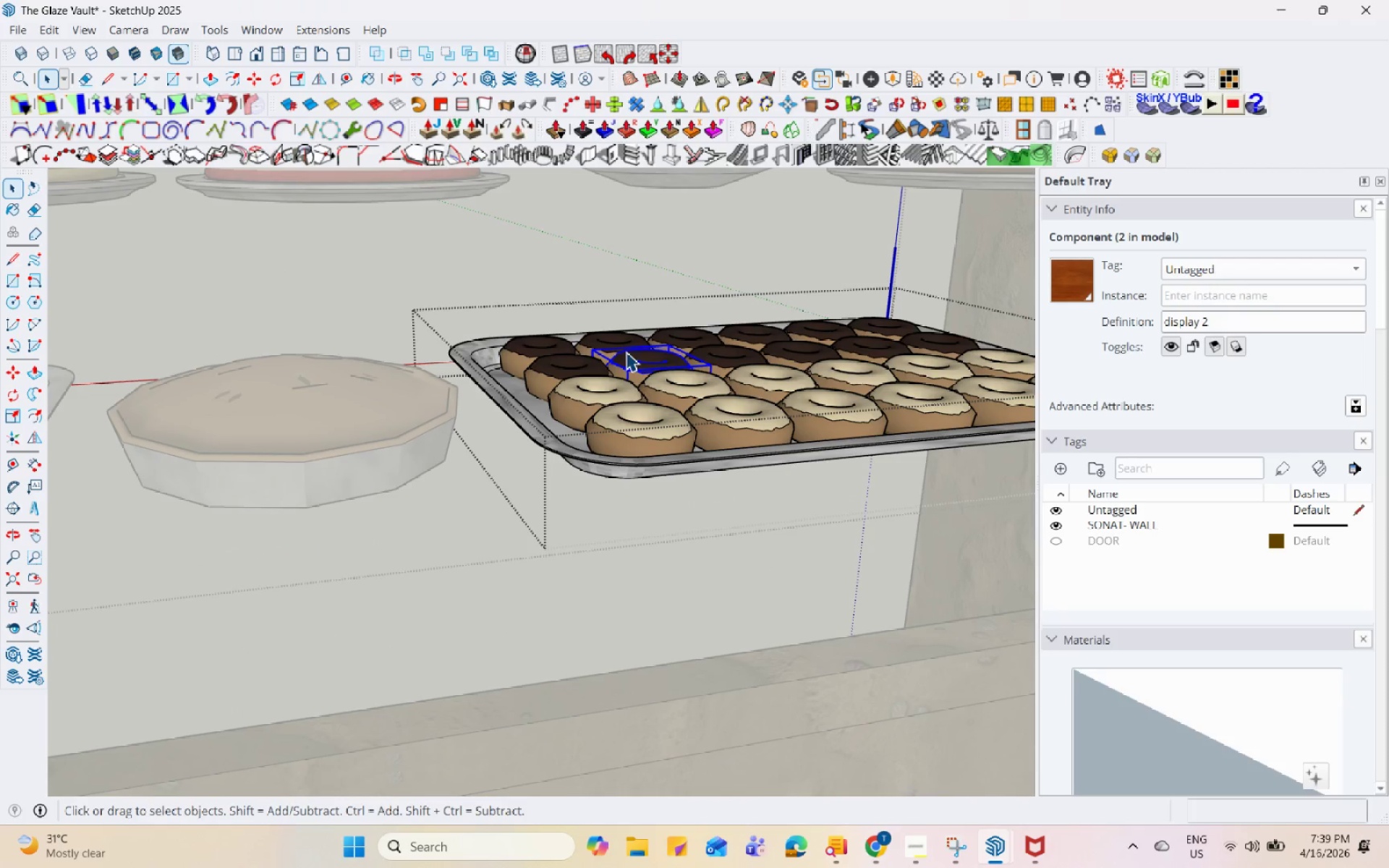 
scroll: coordinate [375, 446], scroll_direction: down, amount: 7.0
 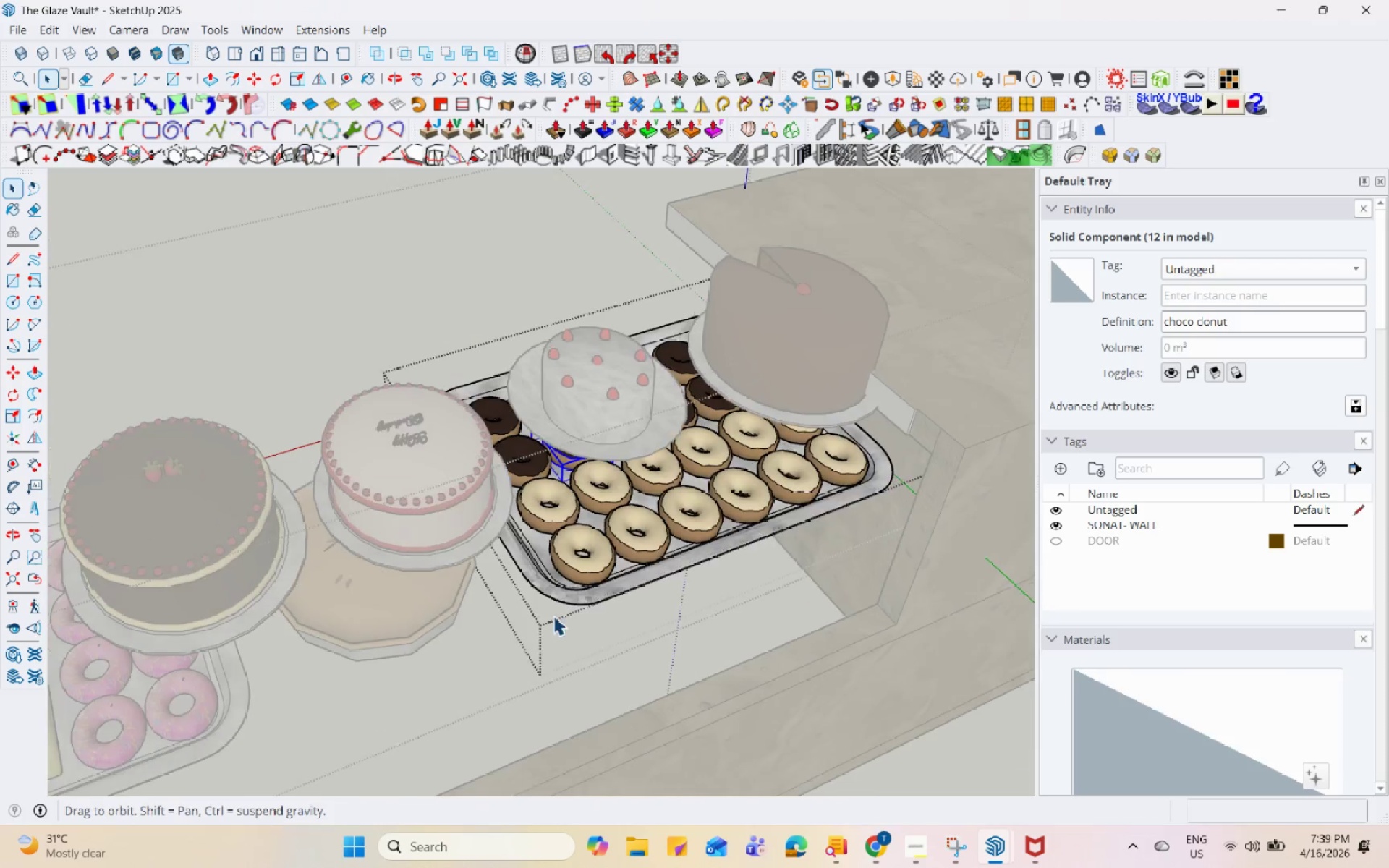 
key(Control+ControlLeft)
 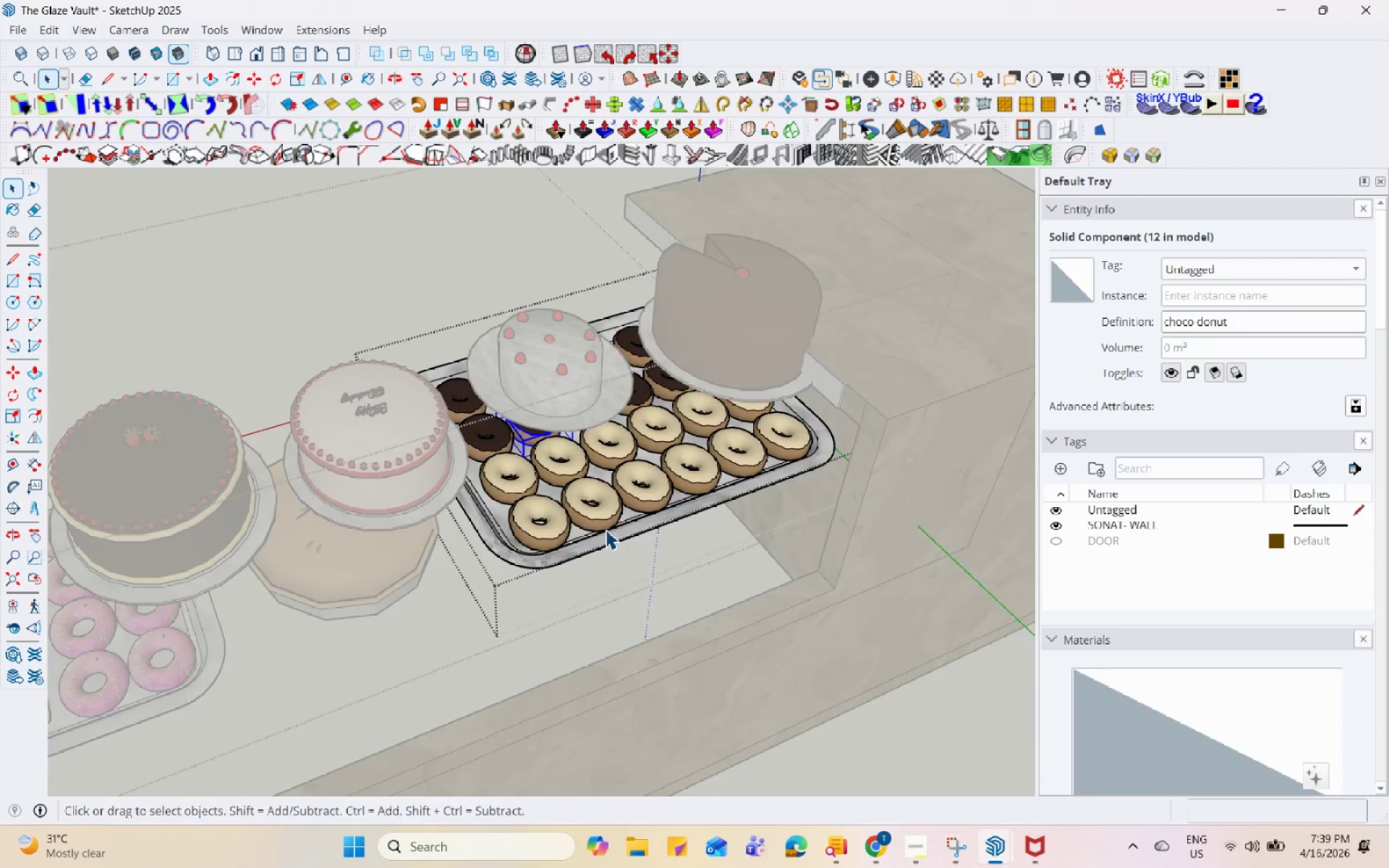 
key(Escape)
 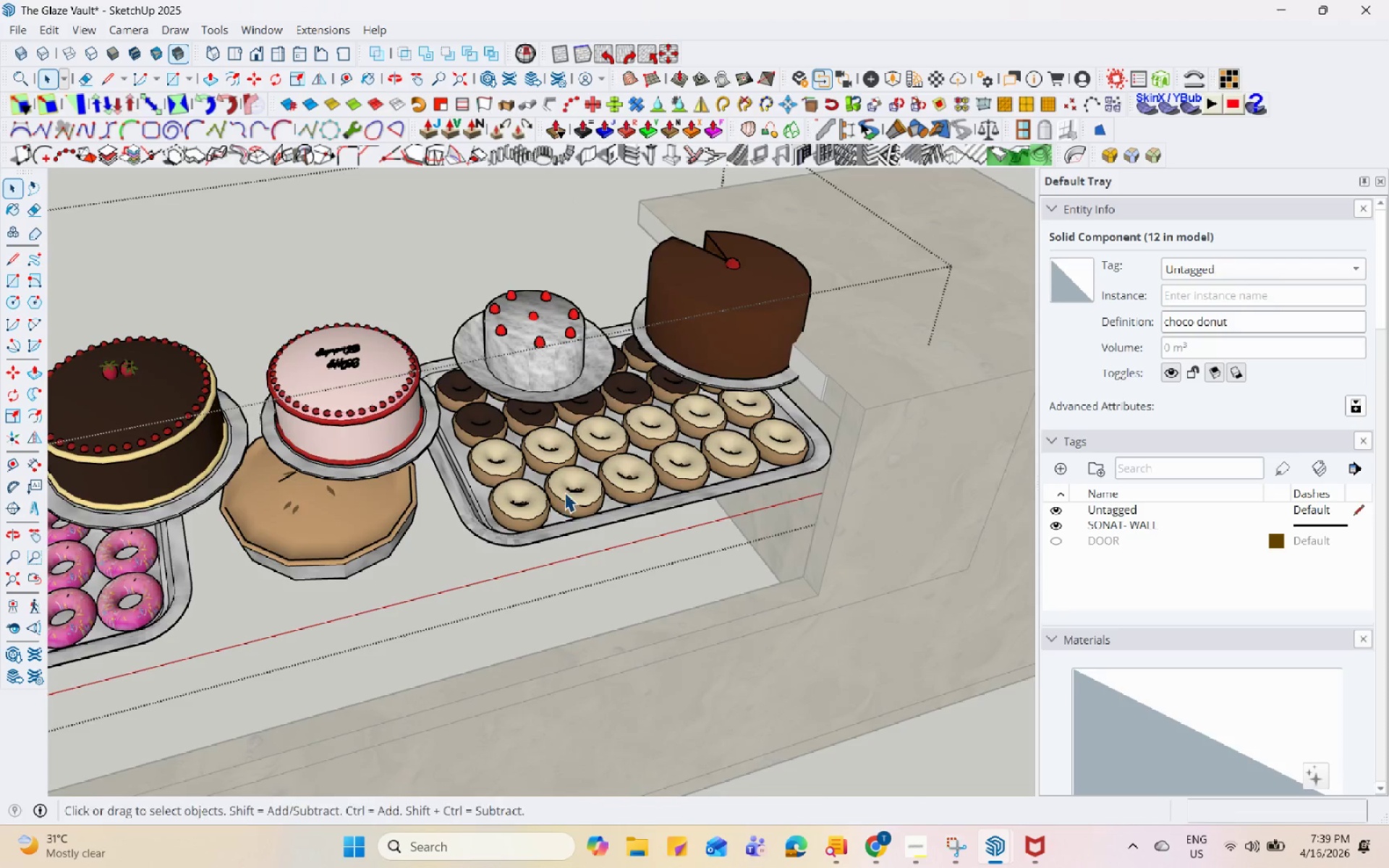 
scroll: coordinate [383, 390], scroll_direction: down, amount: 2.0
 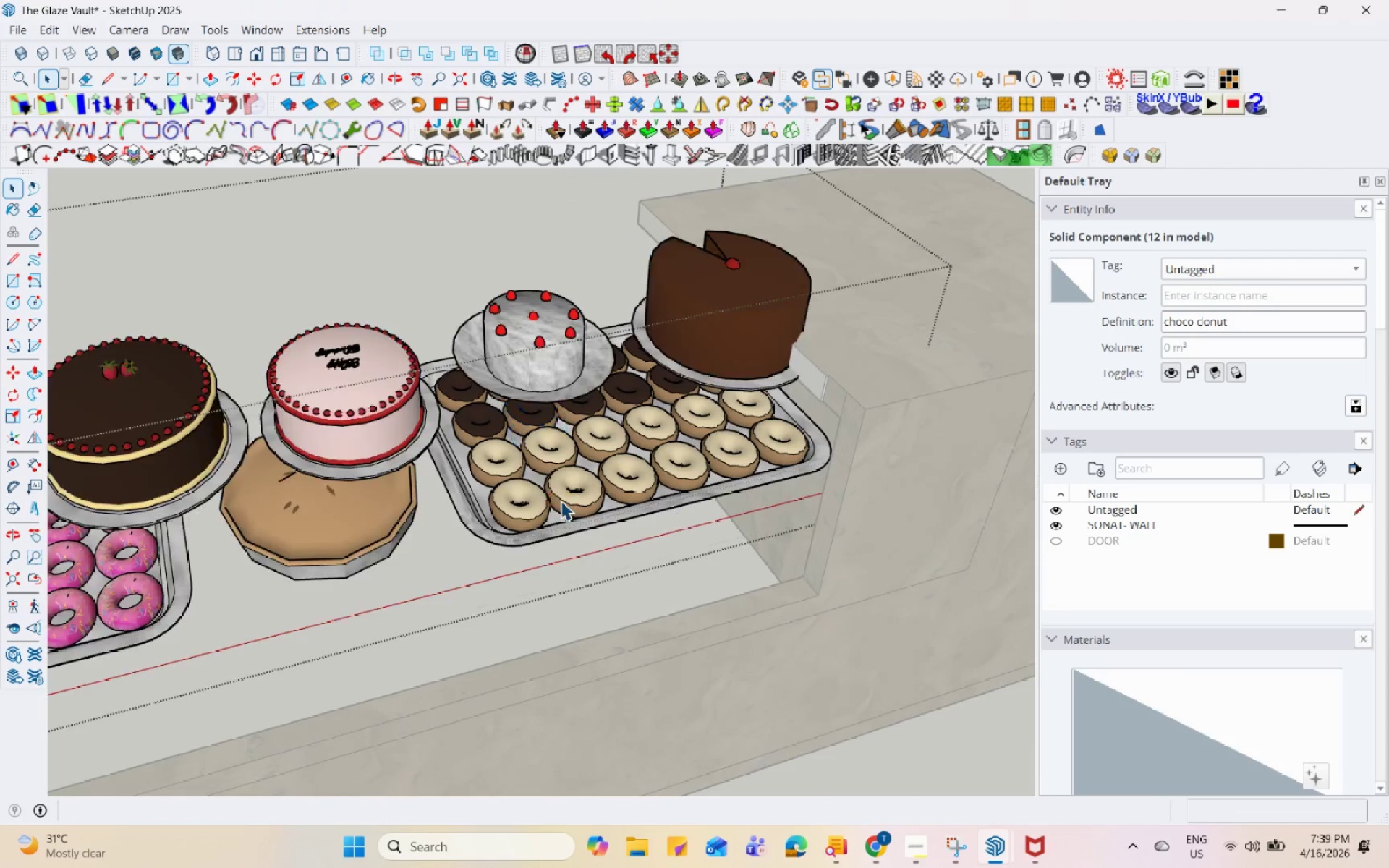 
left_click([564, 492])
 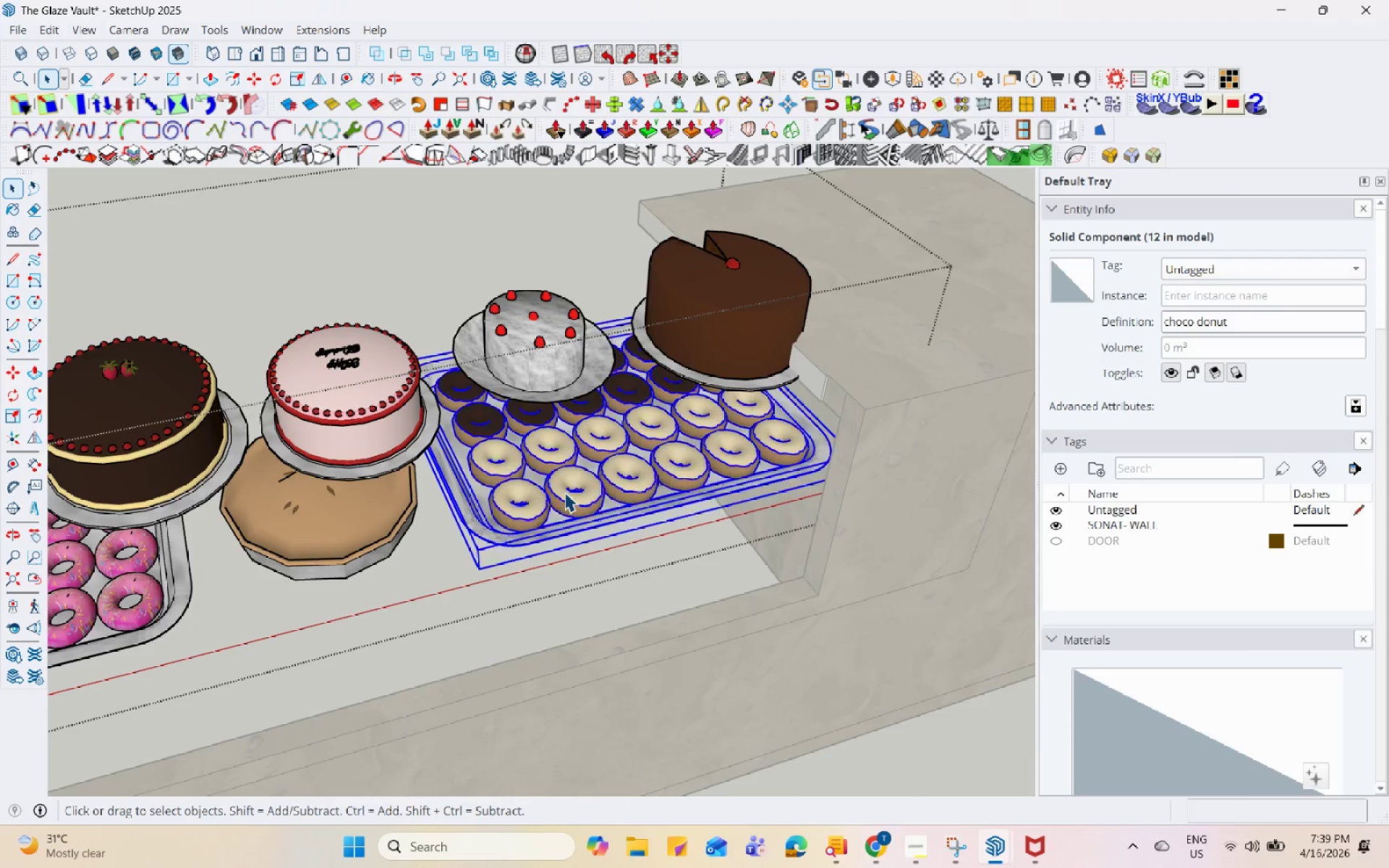 
right_click([564, 492])
 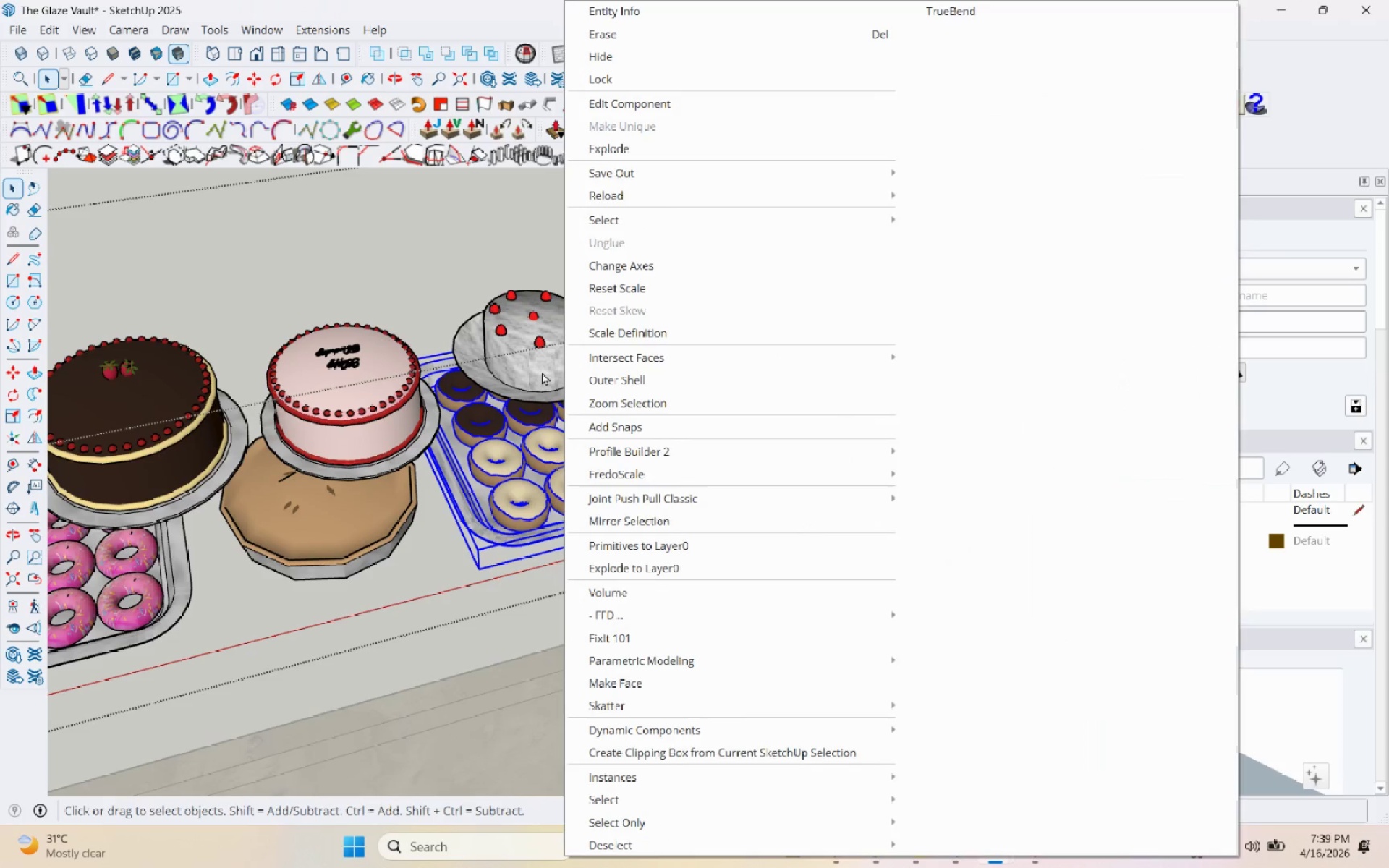 
key(Escape)
 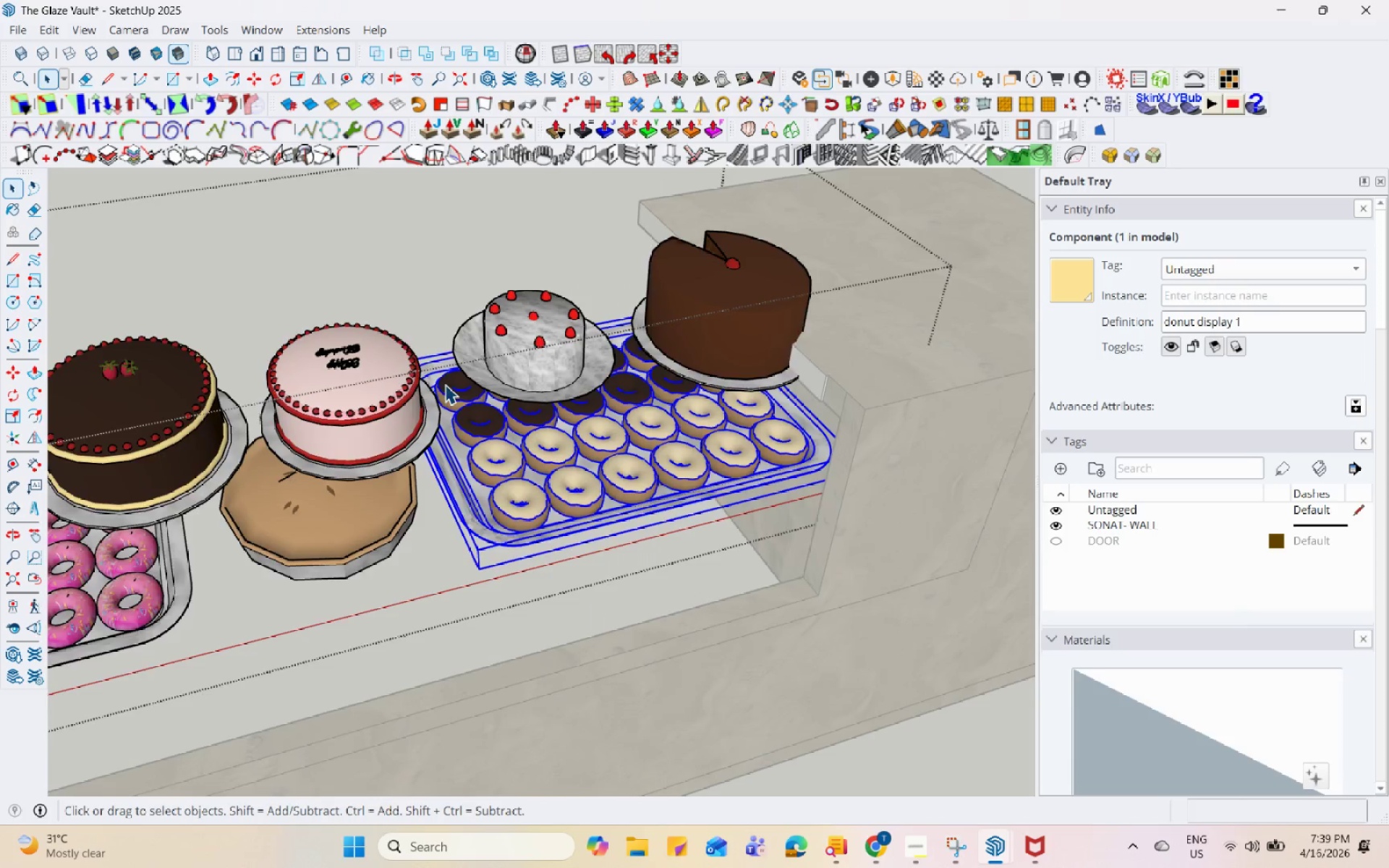 
key(Escape)
 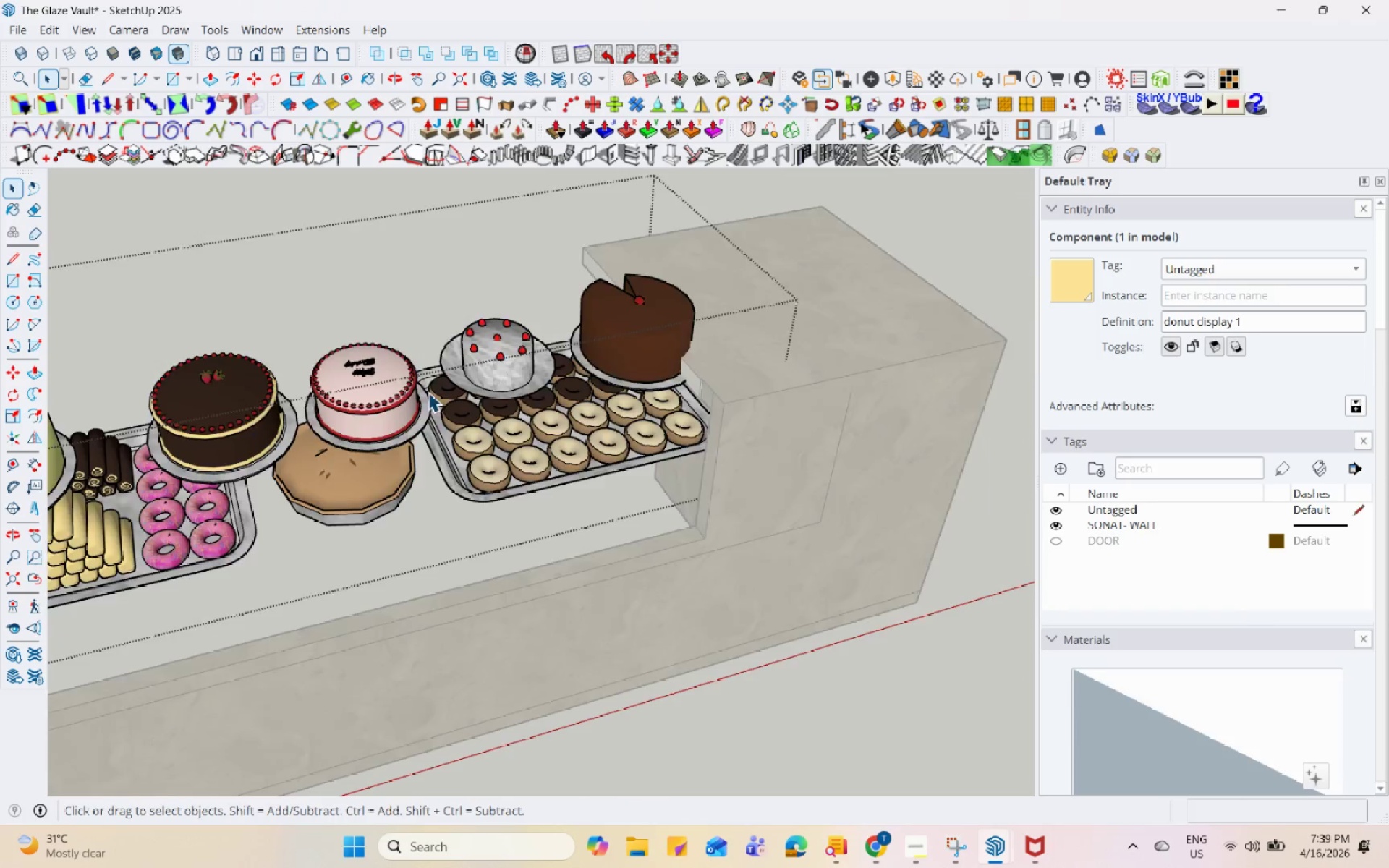 
key(Escape)
 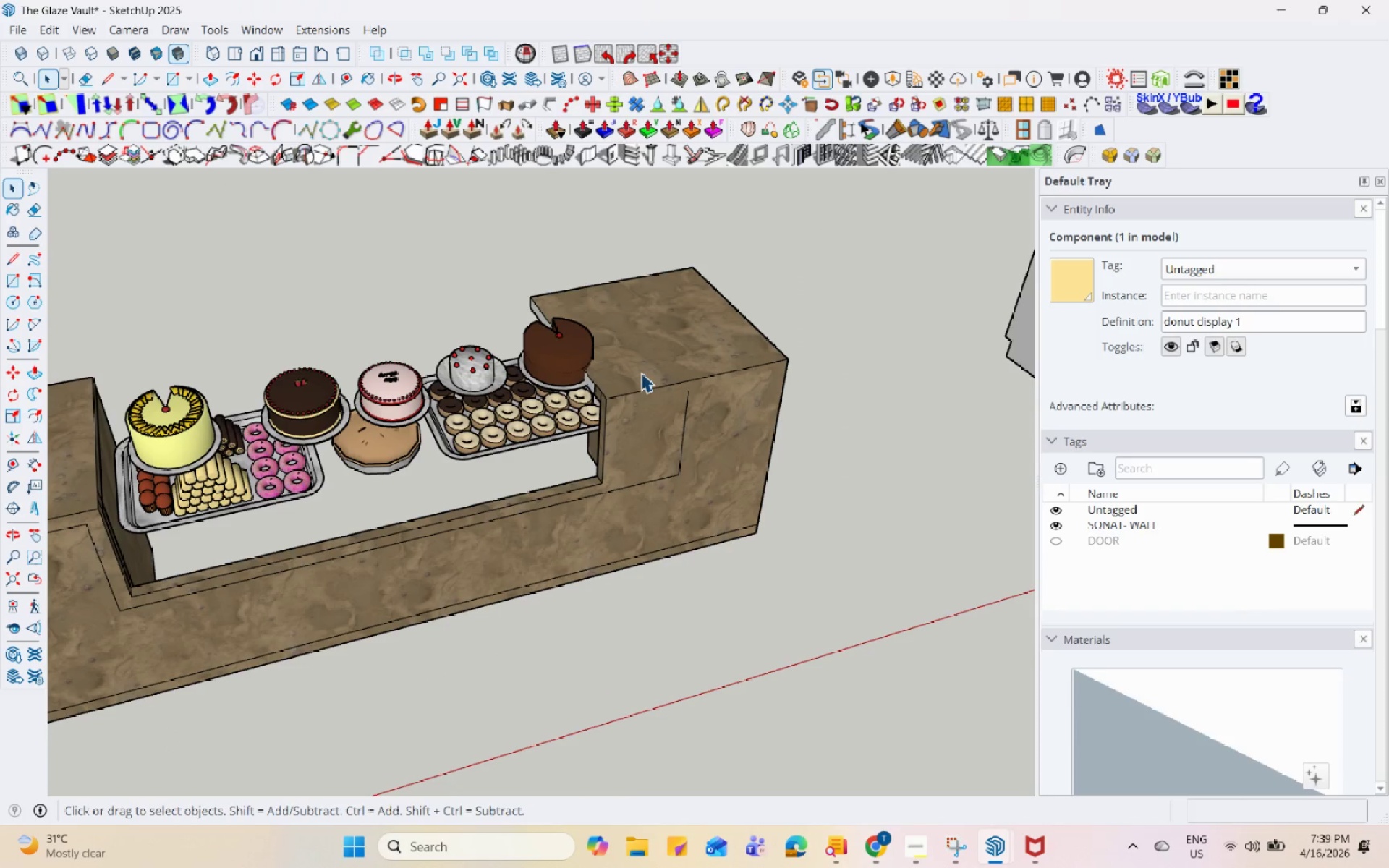 
key(Escape)
 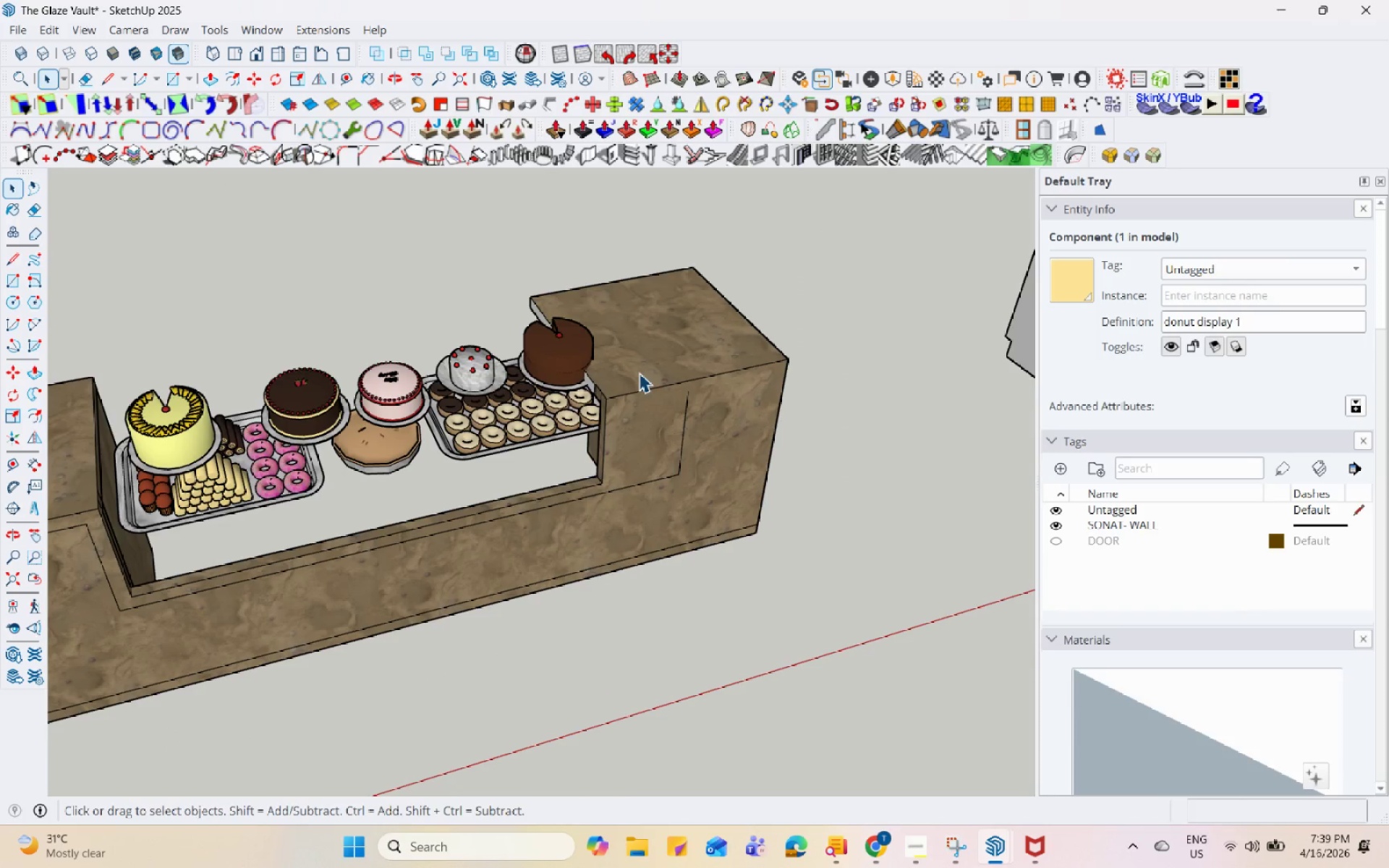 
scroll: coordinate [435, 392], scroll_direction: down, amount: 11.0
 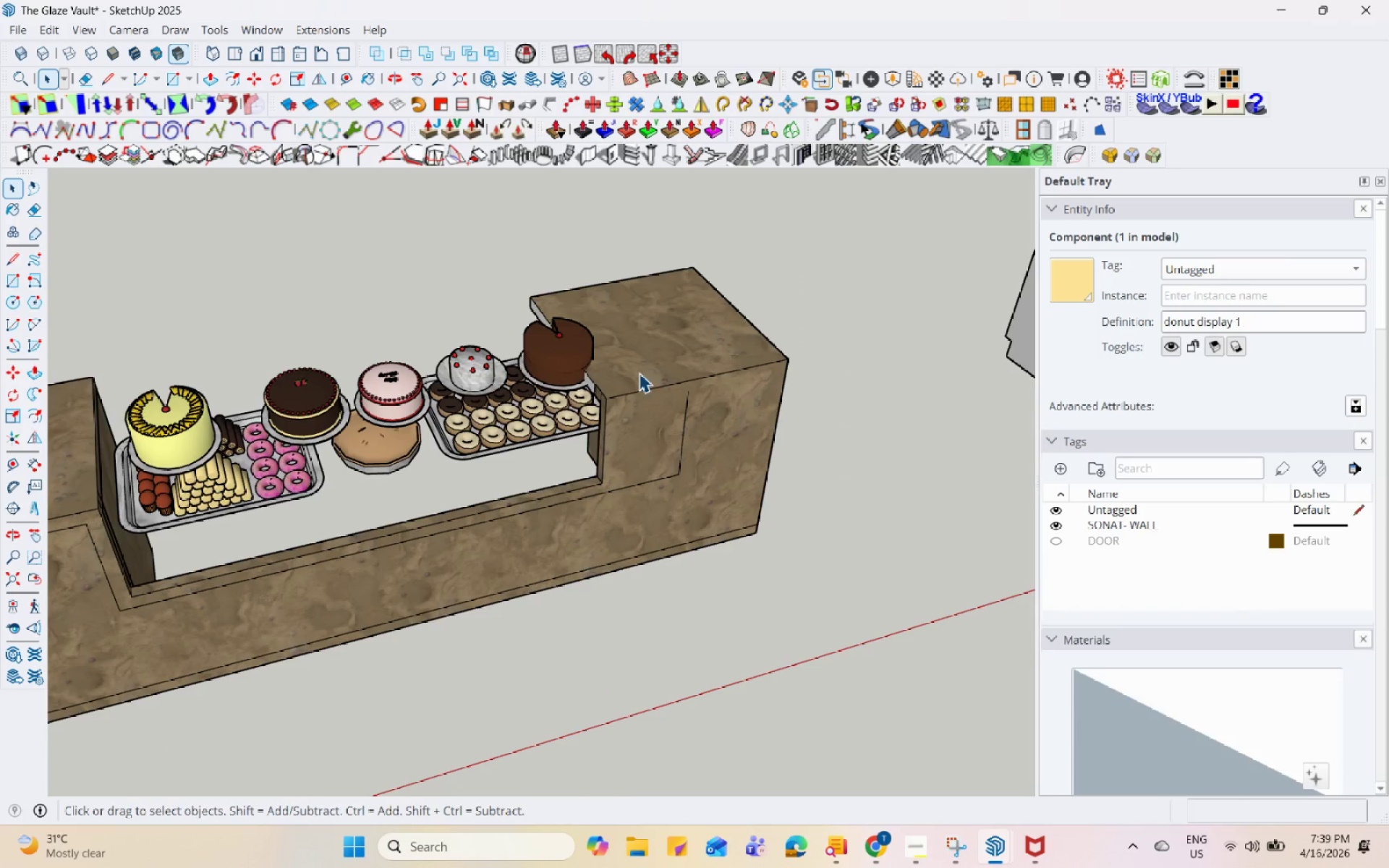 
left_click([639, 373])
 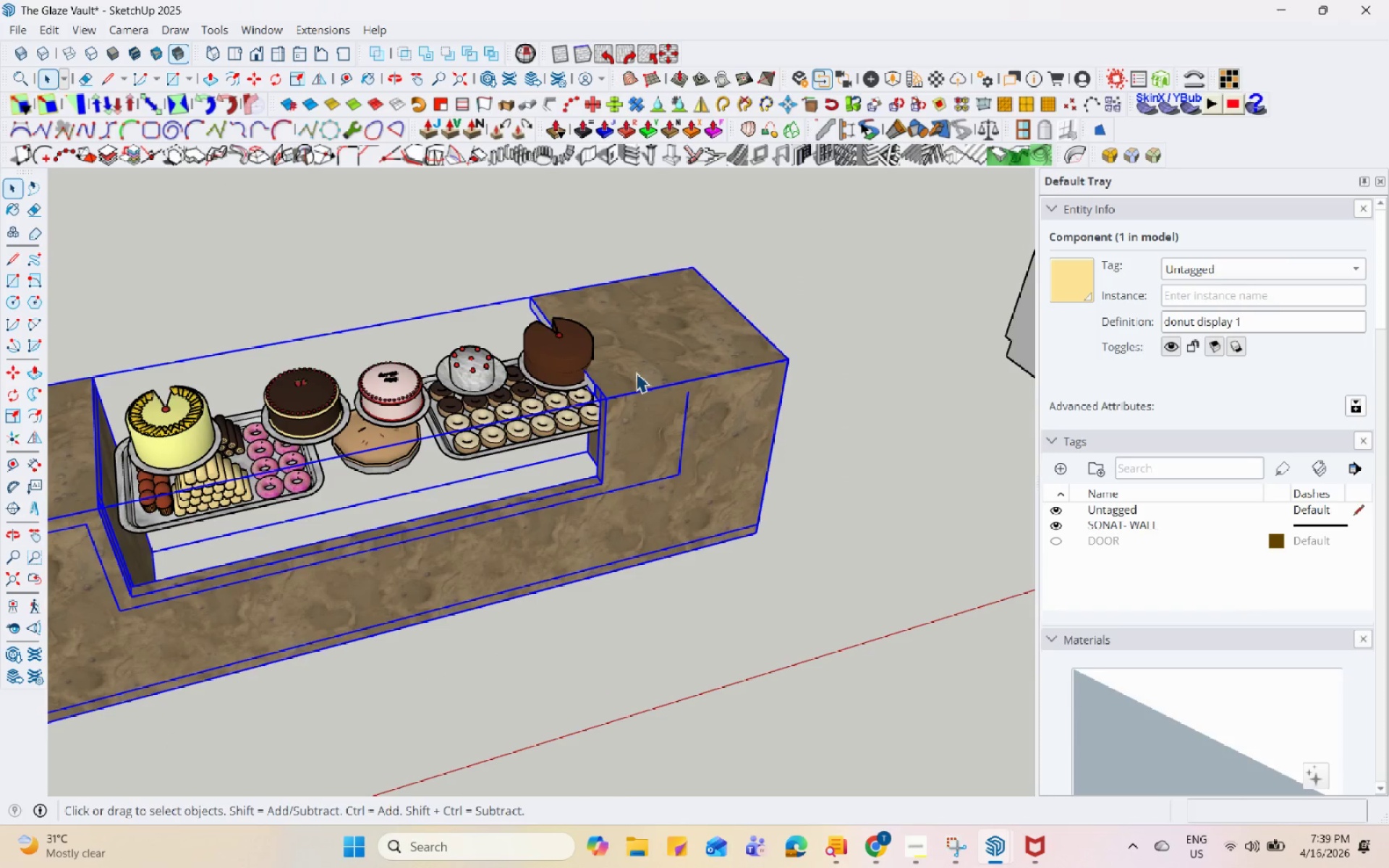 
right_click([636, 373])
 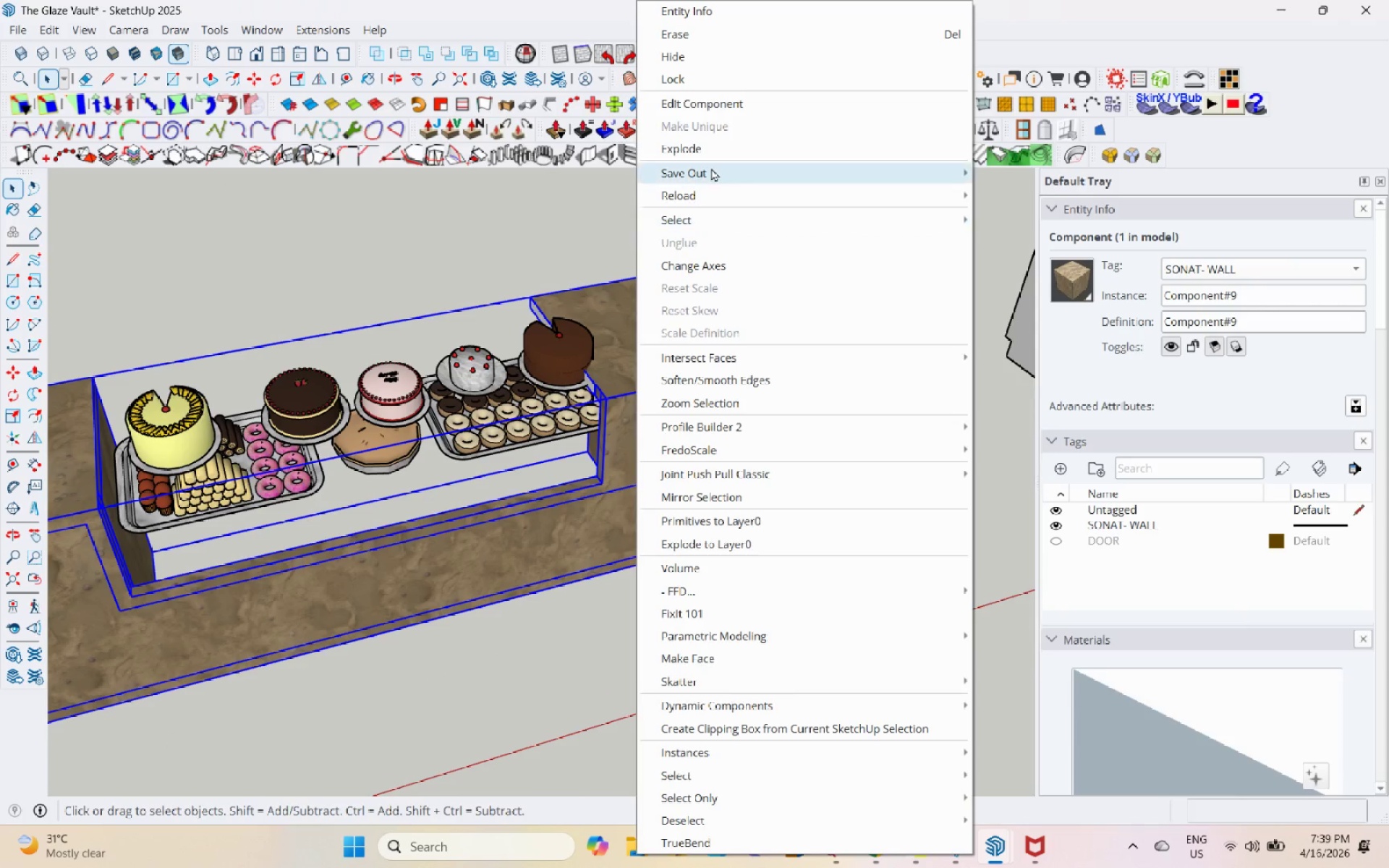 
left_click([714, 137])
 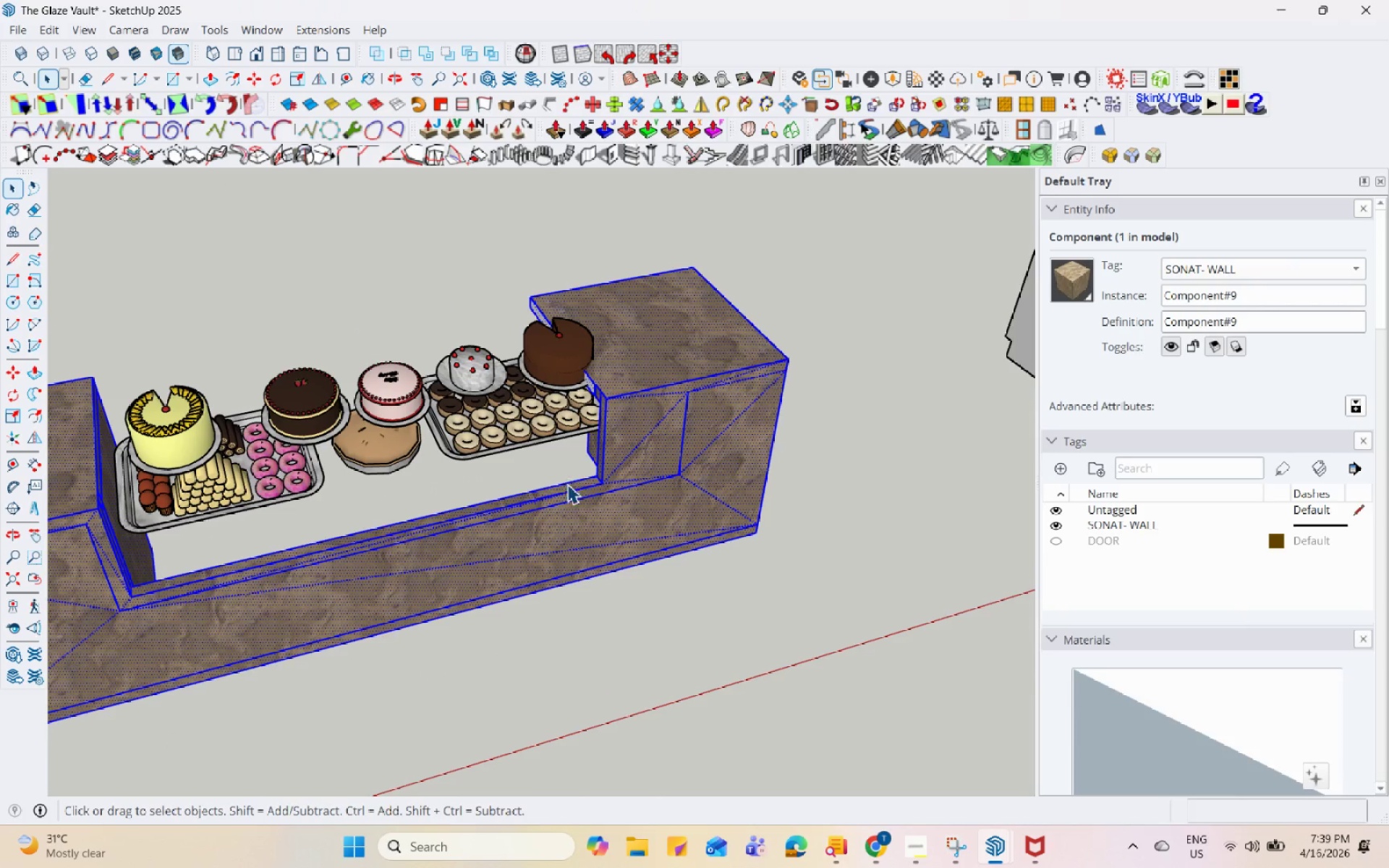 
scroll: coordinate [567, 477], scroll_direction: up, amount: 1.0
 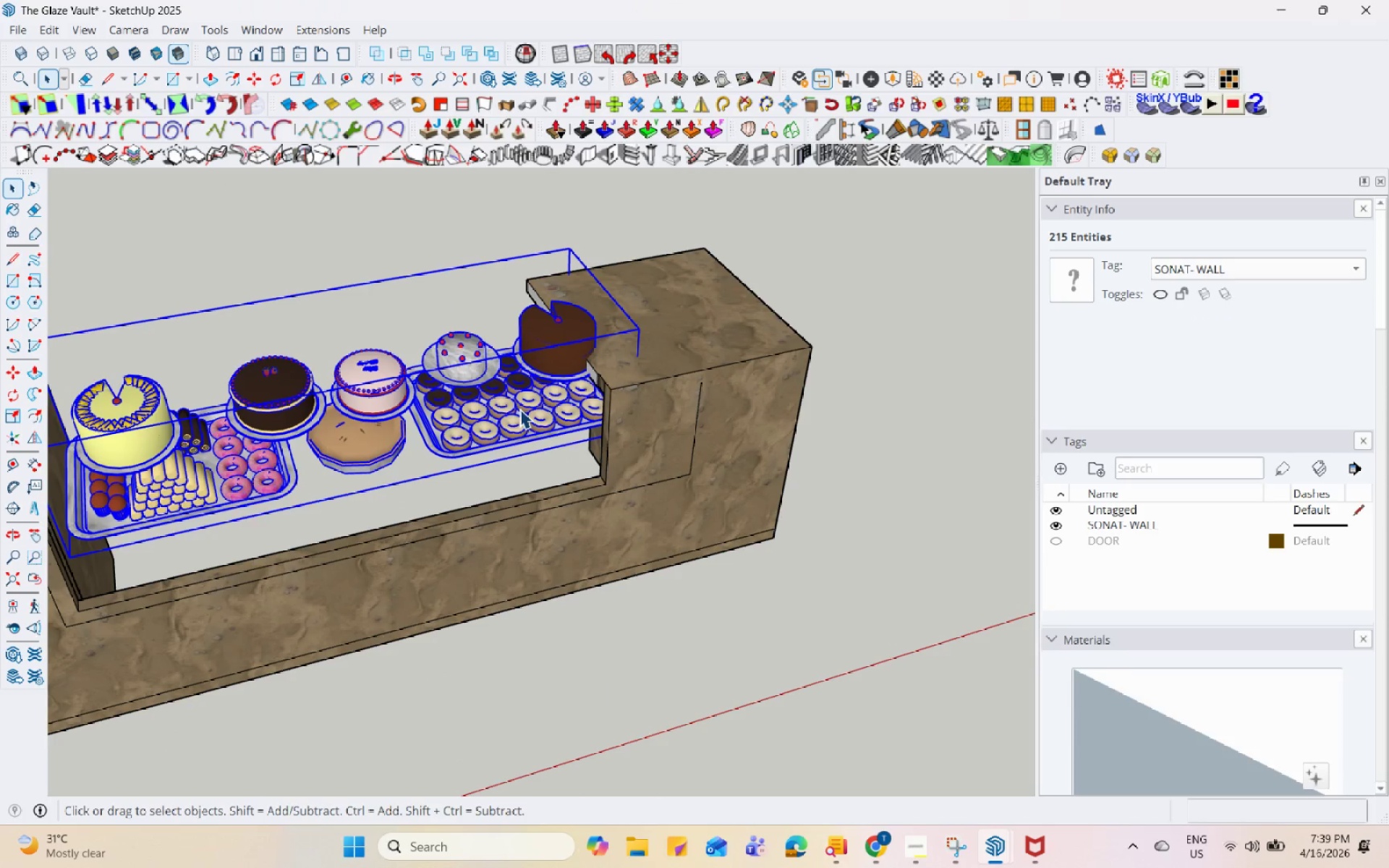 
scroll: coordinate [283, 446], scroll_direction: down, amount: 9.0
 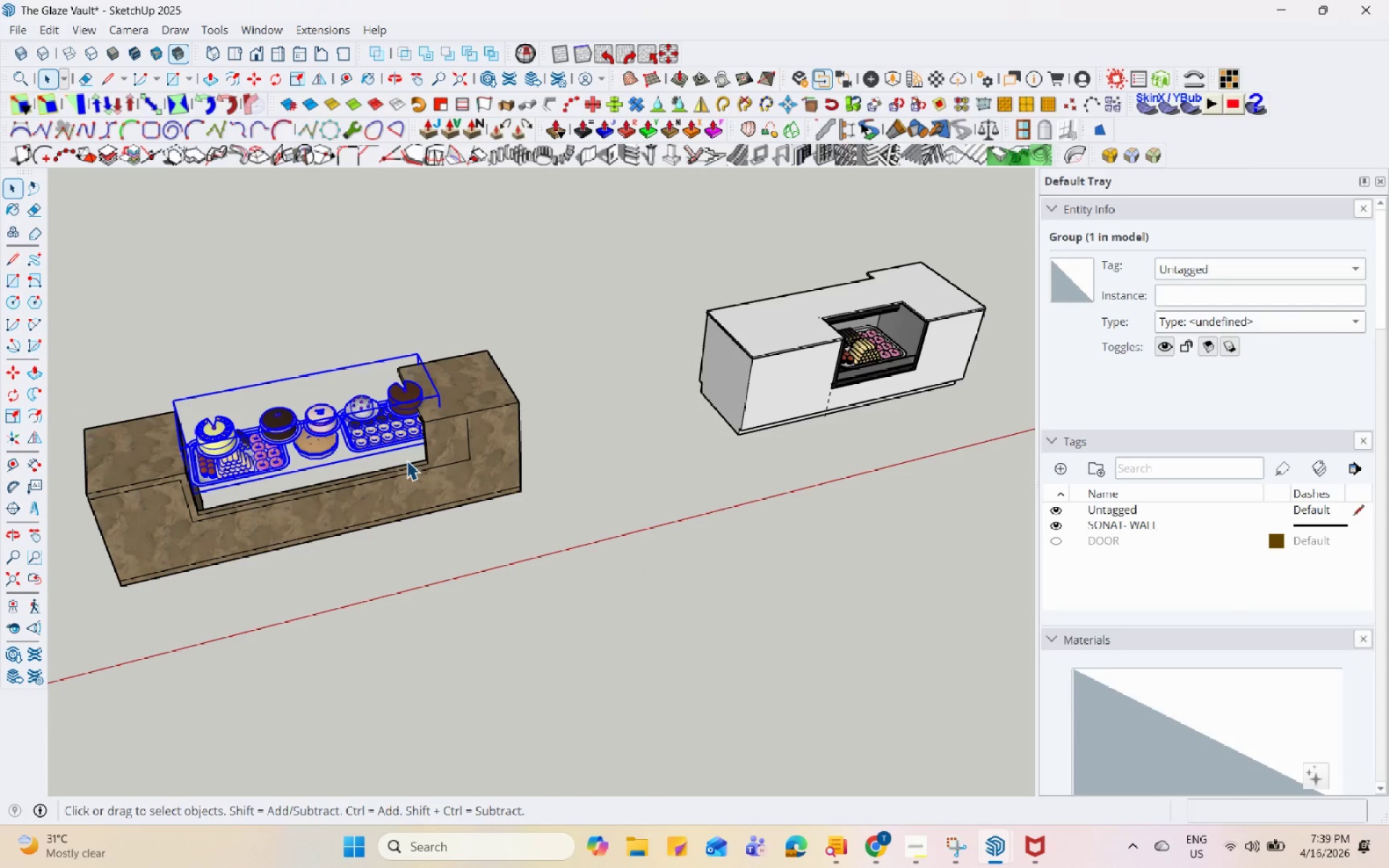 
right_click([399, 441])
 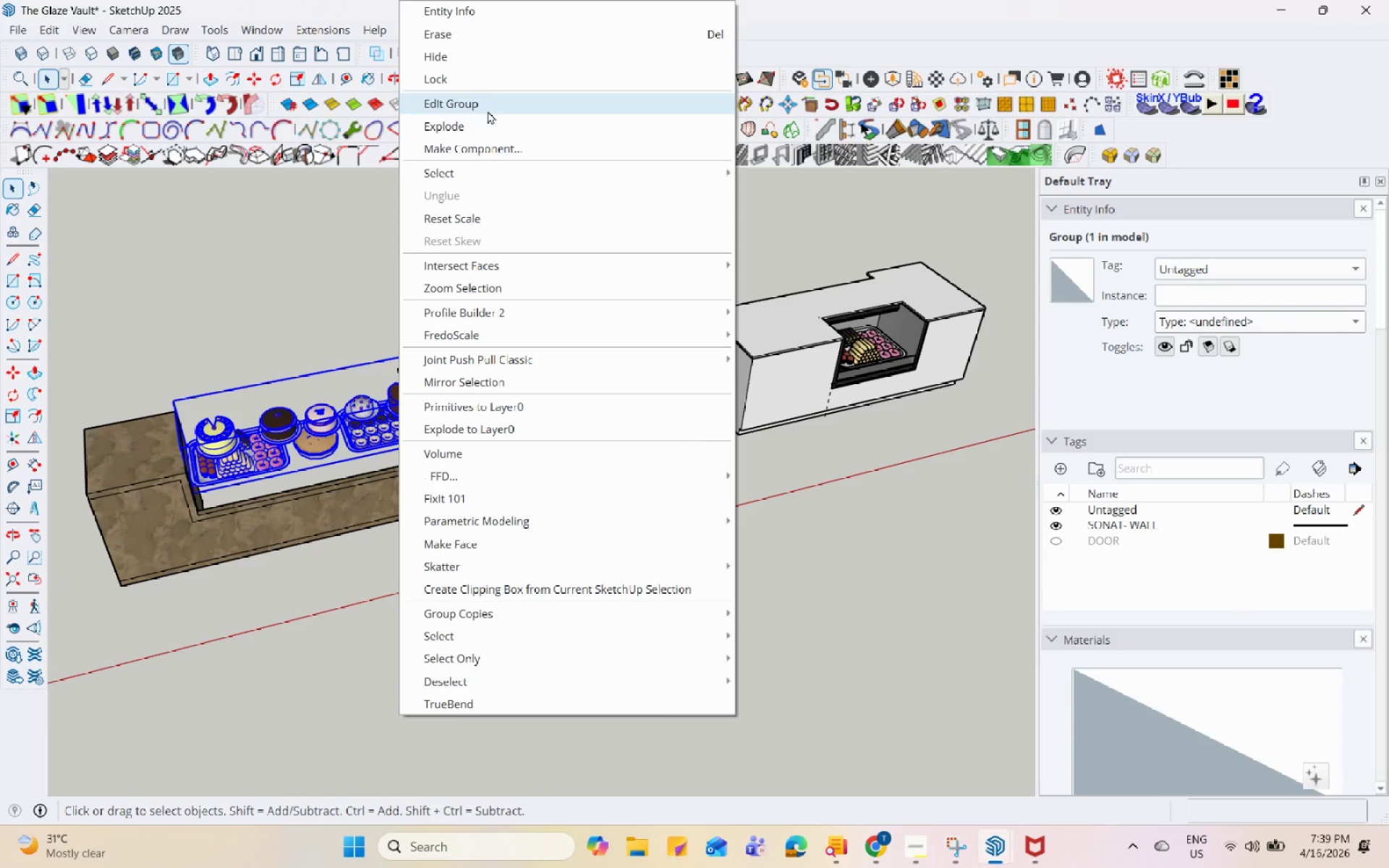 
left_click([478, 127])
 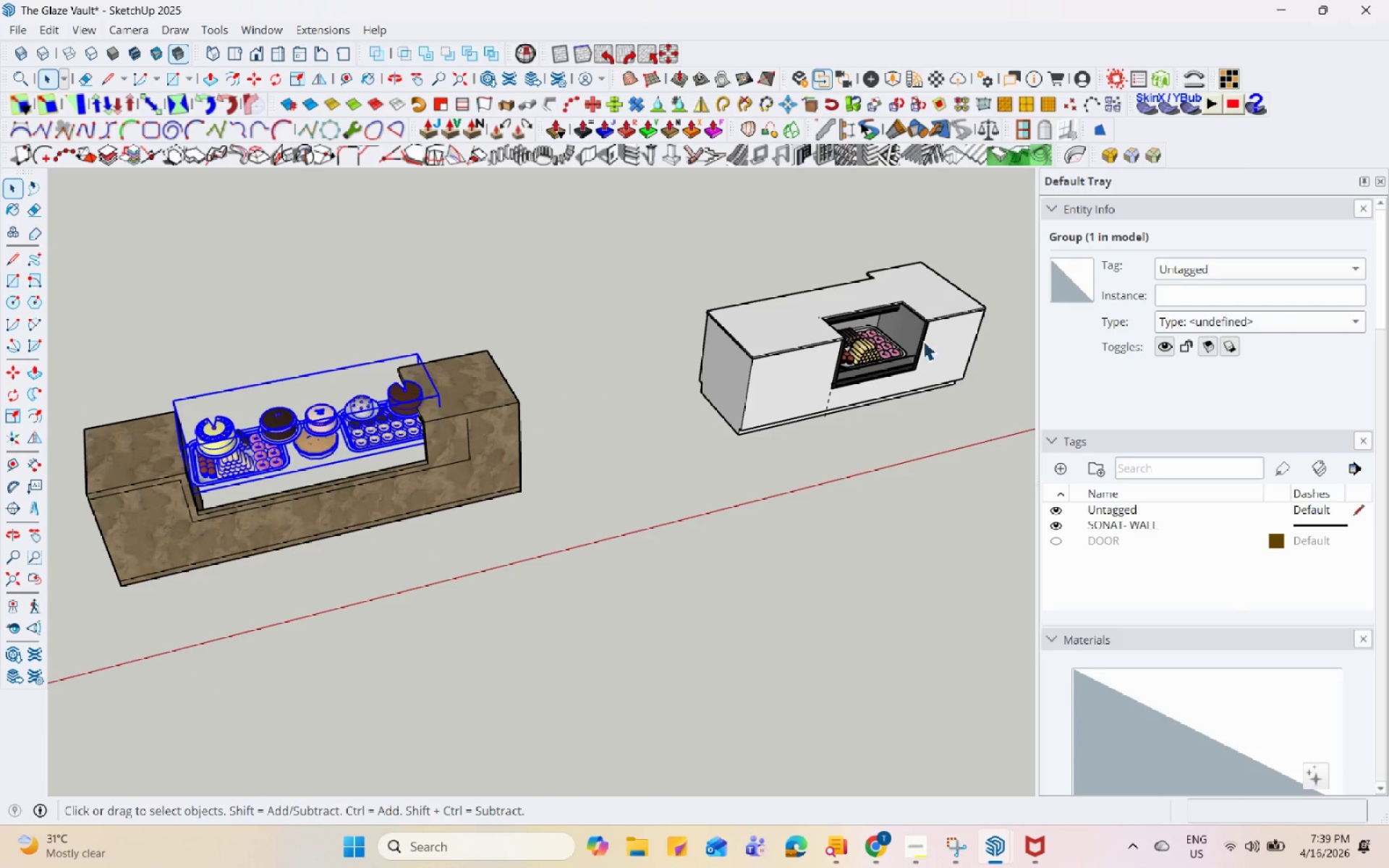 
left_click([637, 425])
 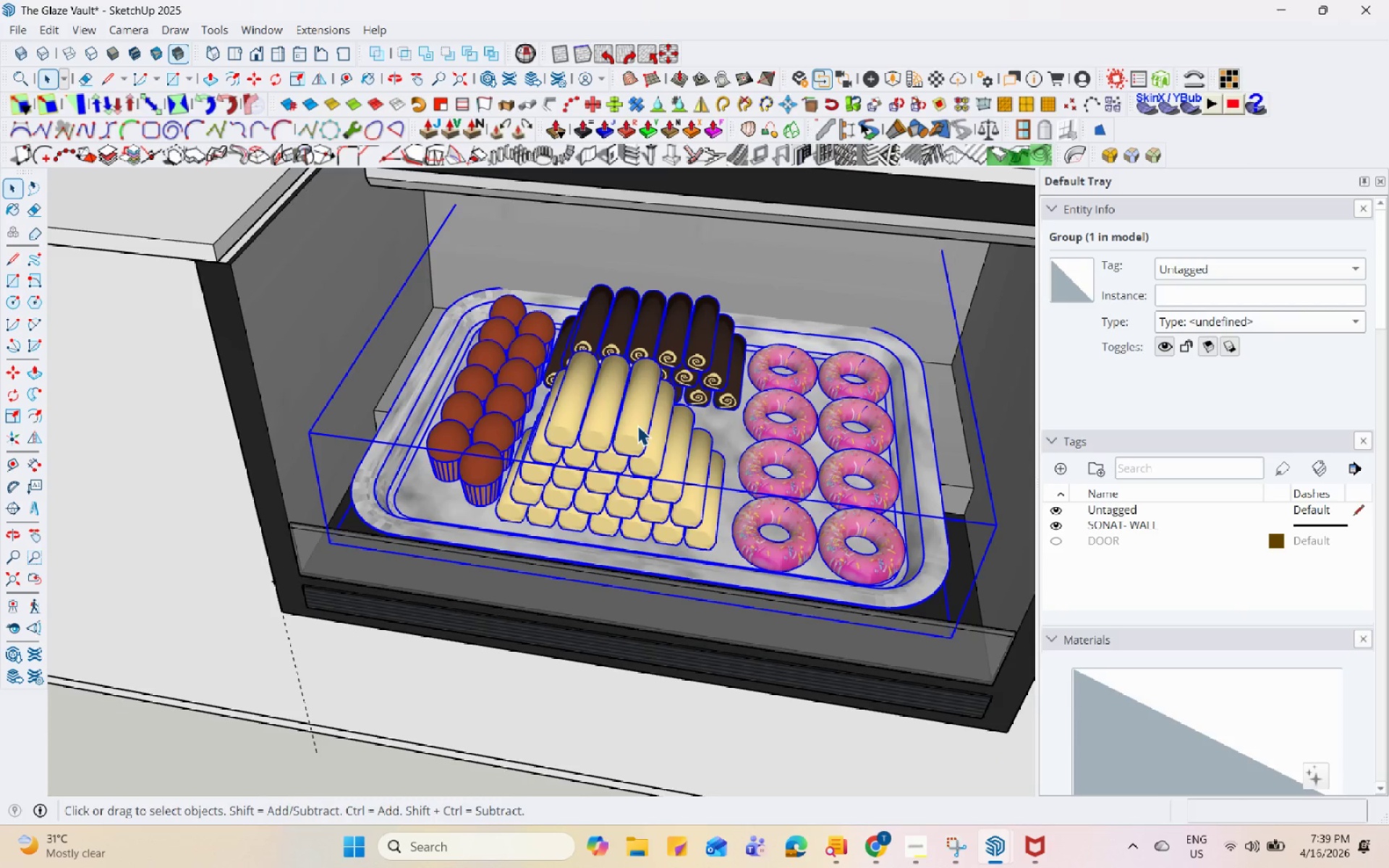 
scroll: coordinate [654, 373], scroll_direction: up, amount: 20.0
 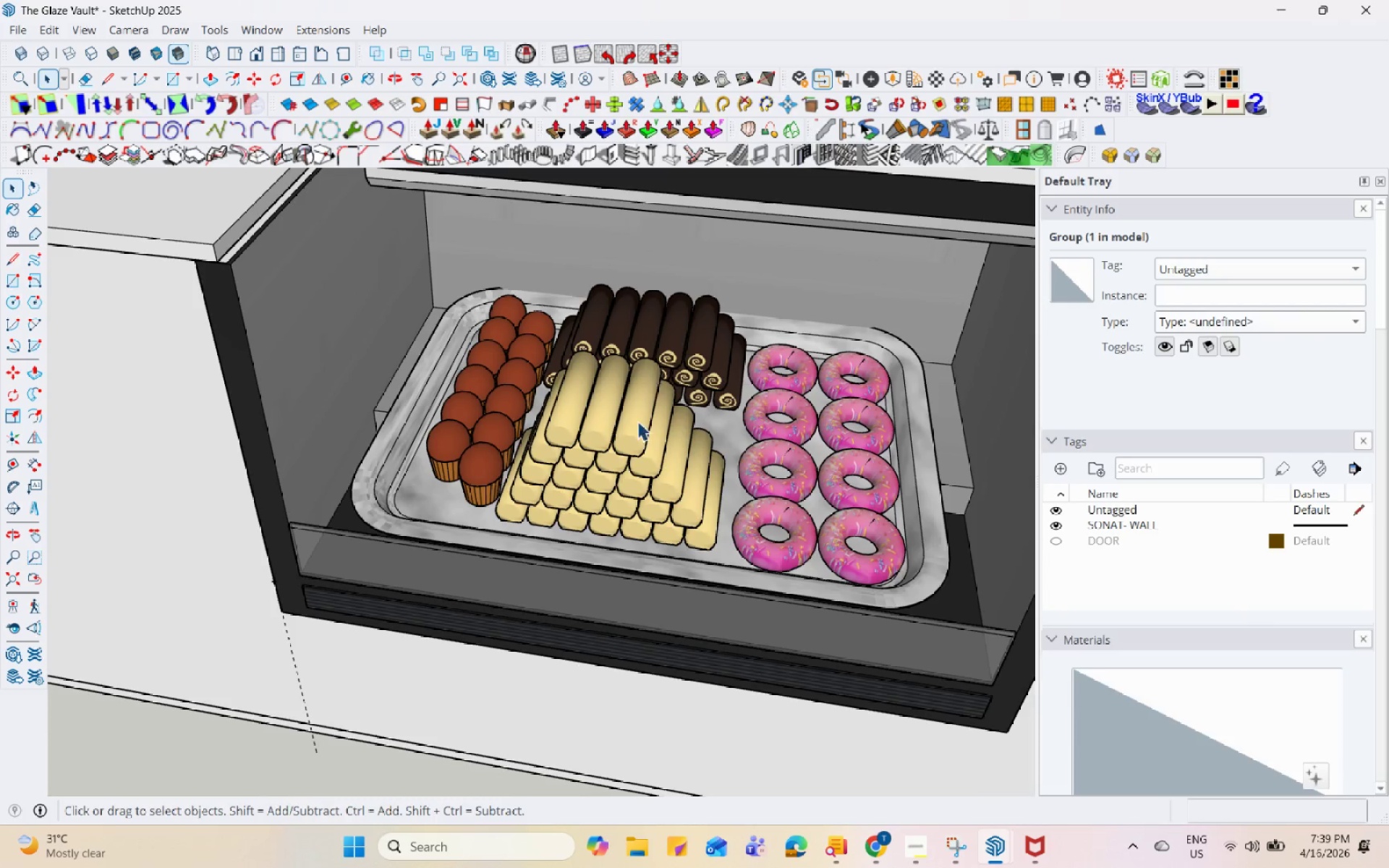 
double_click([637, 425])
 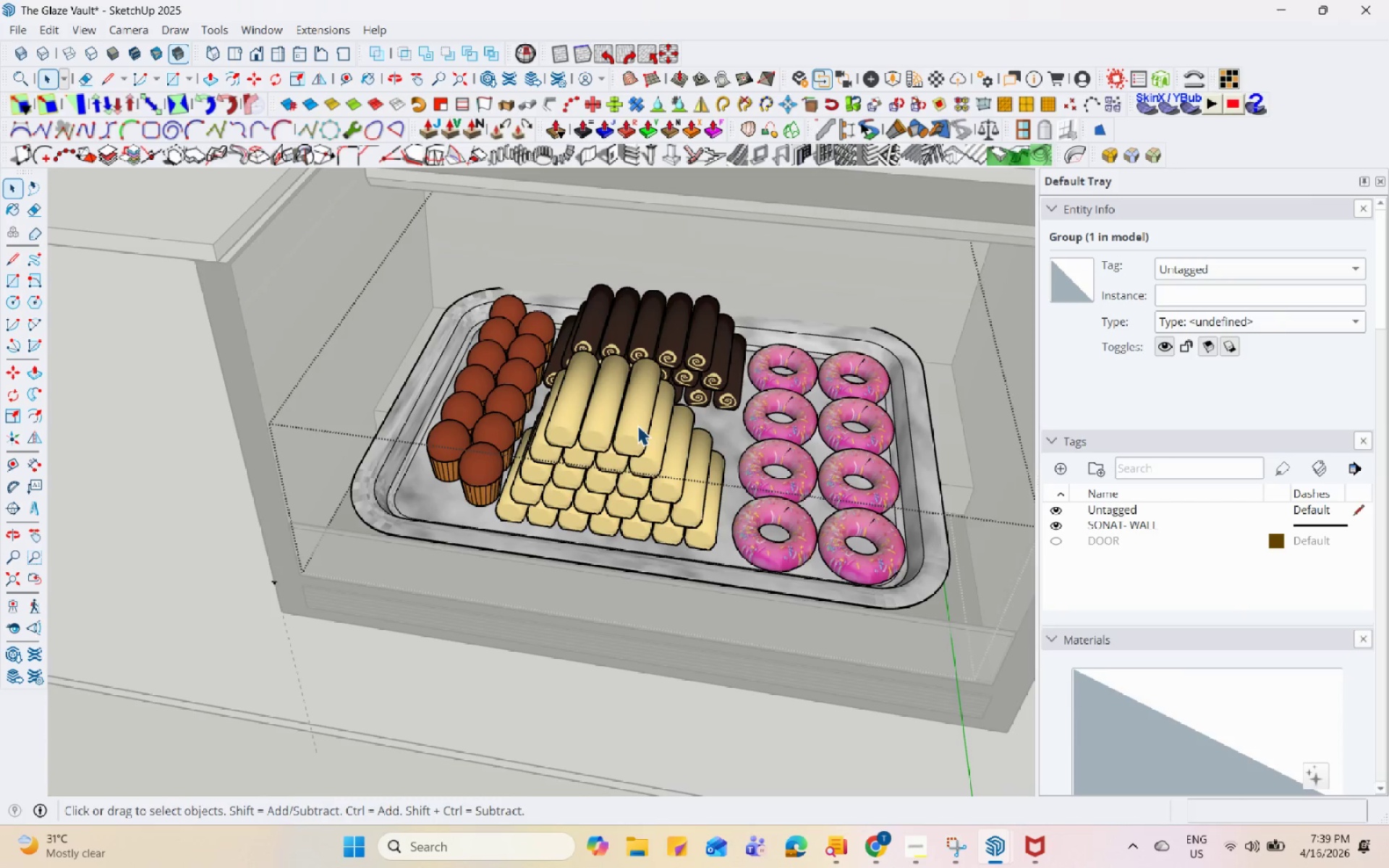 
triple_click([637, 425])
 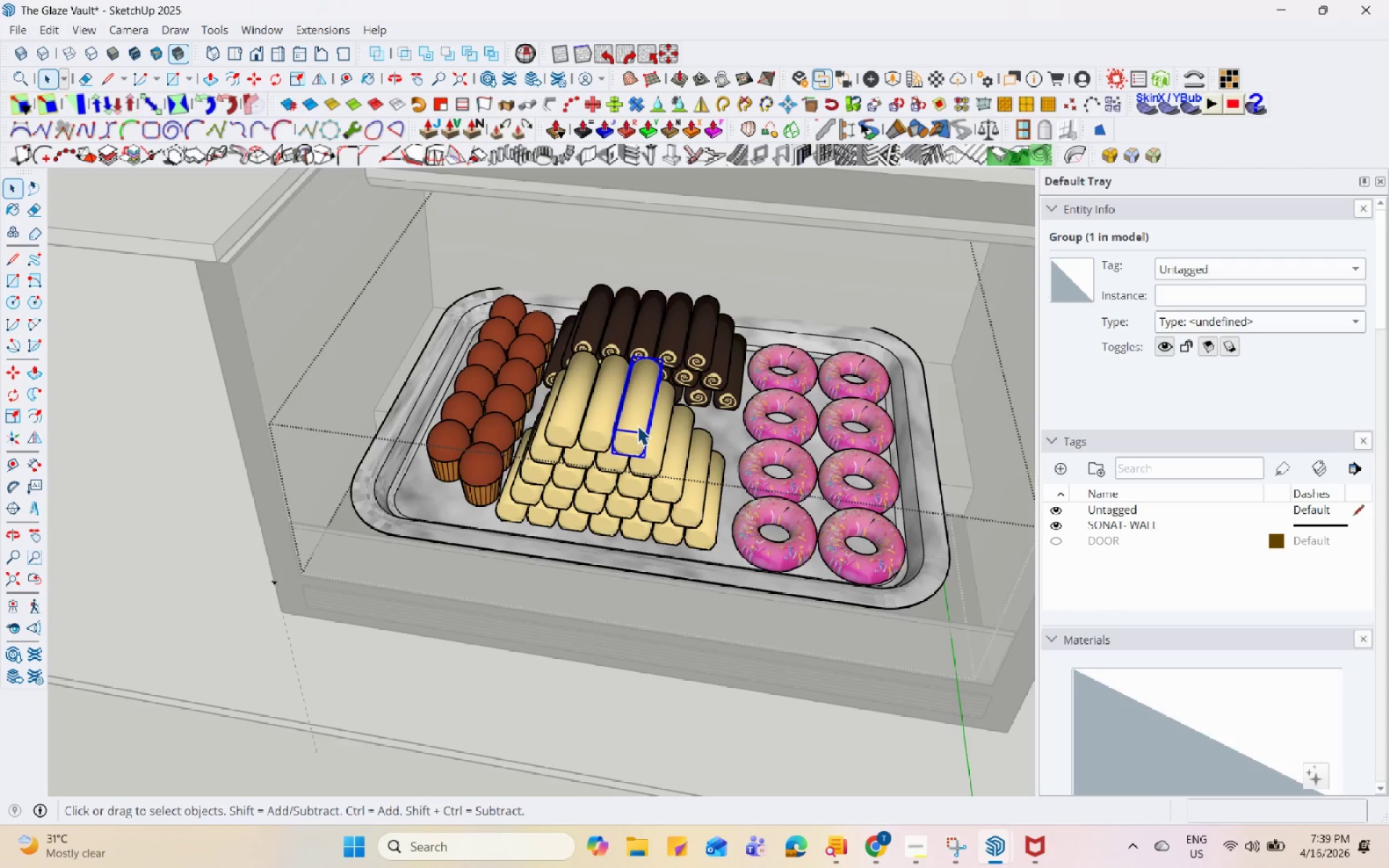 
triple_click([637, 425])
 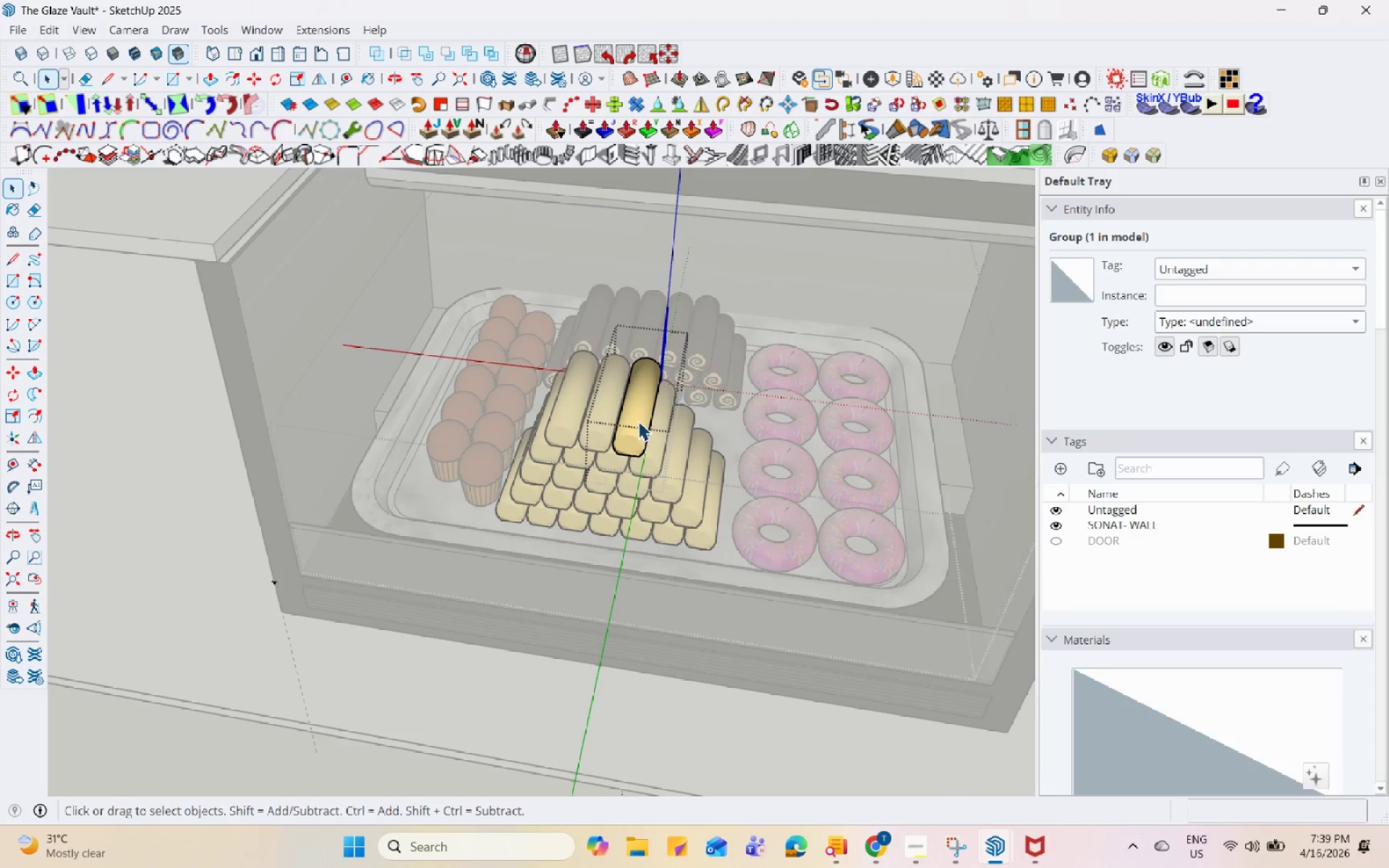 
key(Escape)
 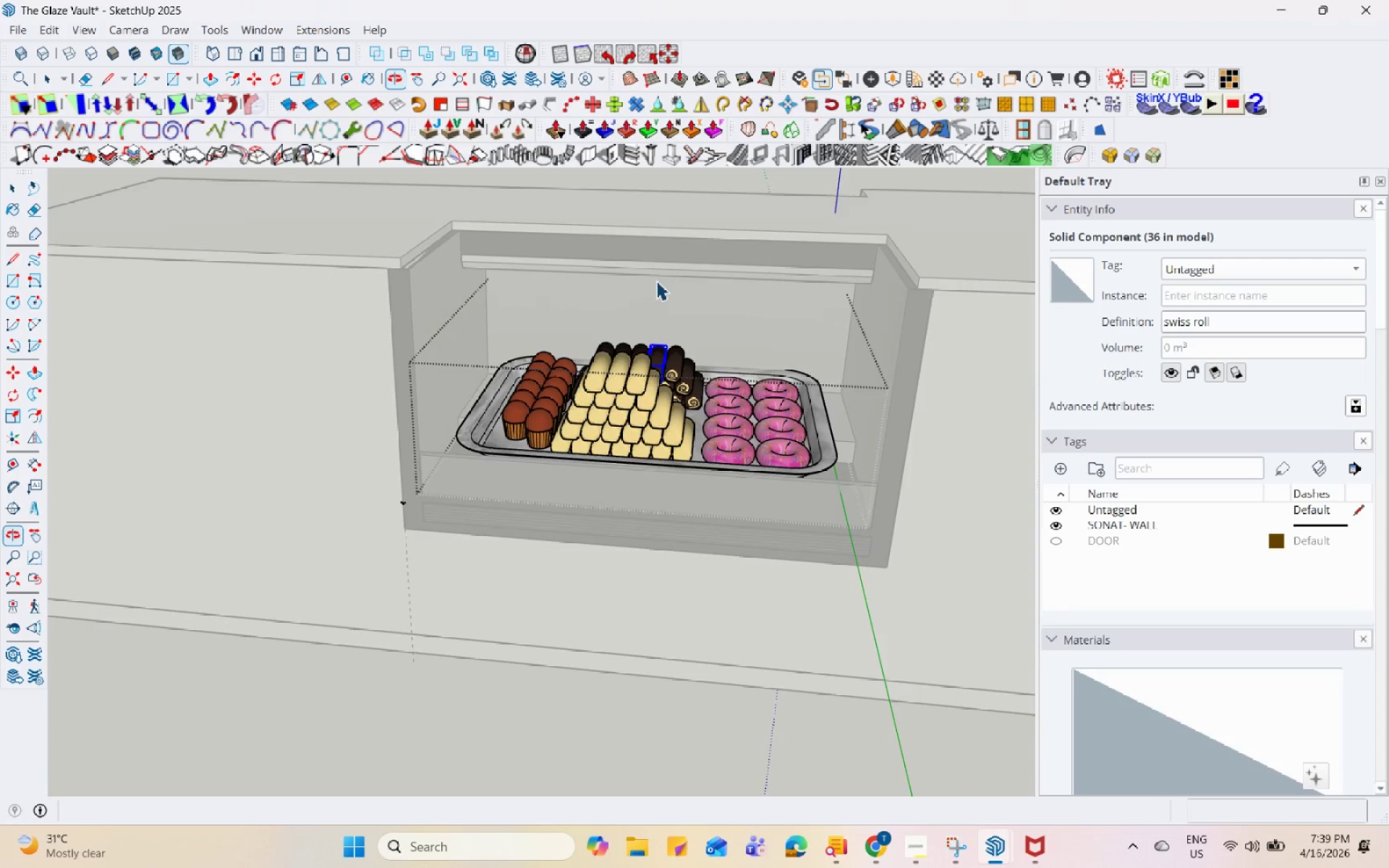 
scroll: coordinate [640, 420], scroll_direction: down, amount: 5.0
 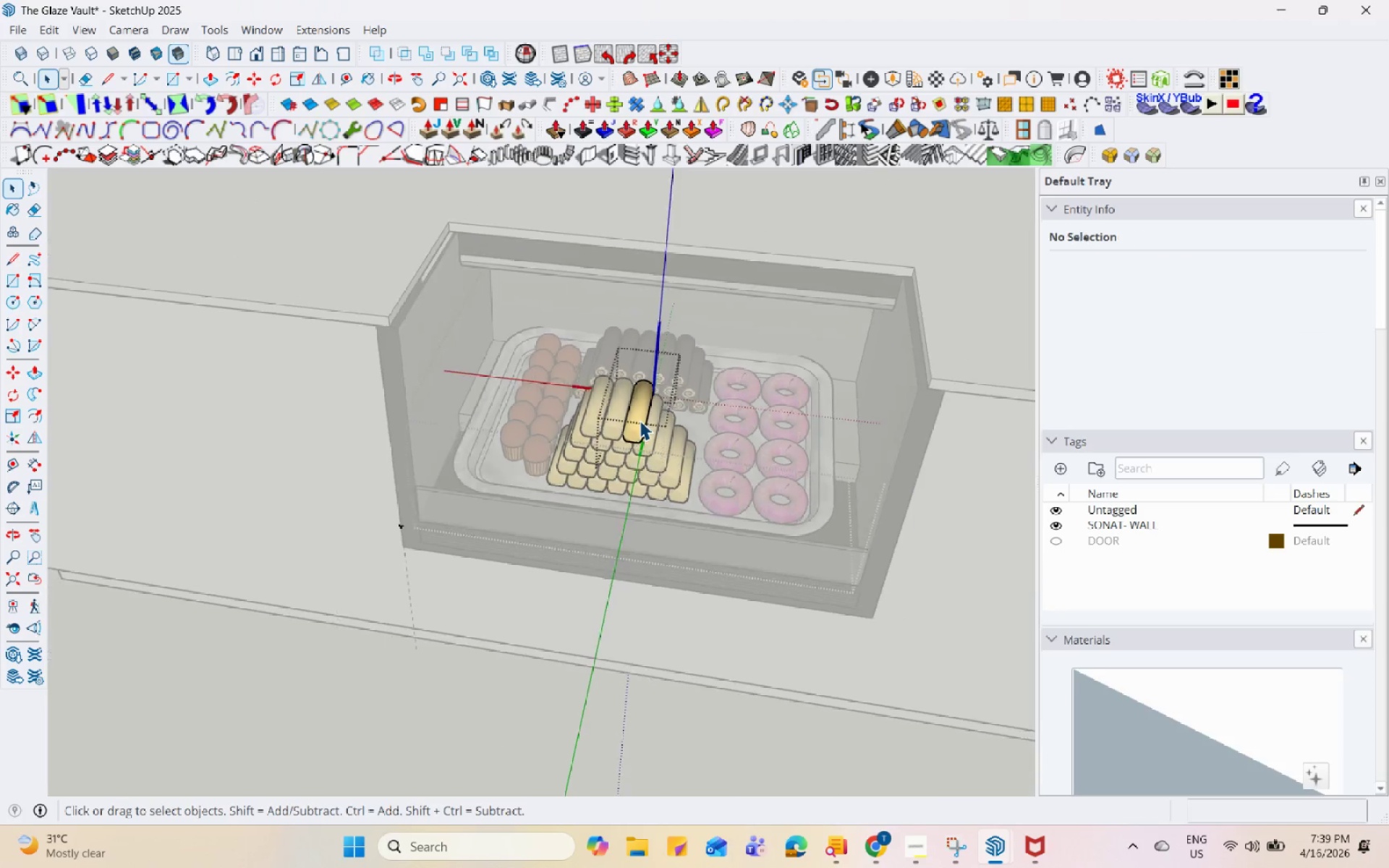 
left_click_drag(start_coordinate=[530, 312], to_coordinate=[704, 497])
 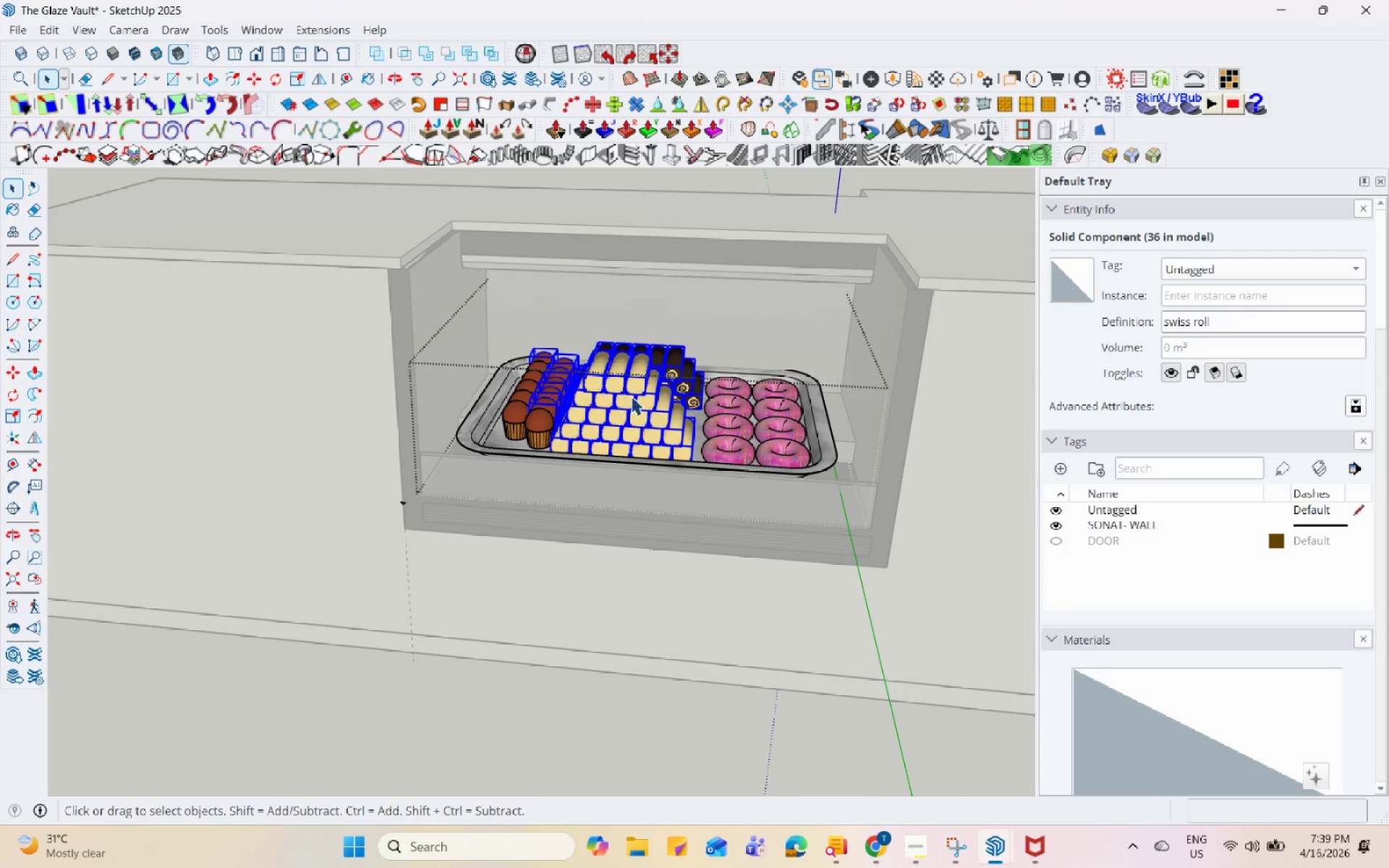 
right_click([629, 394])
 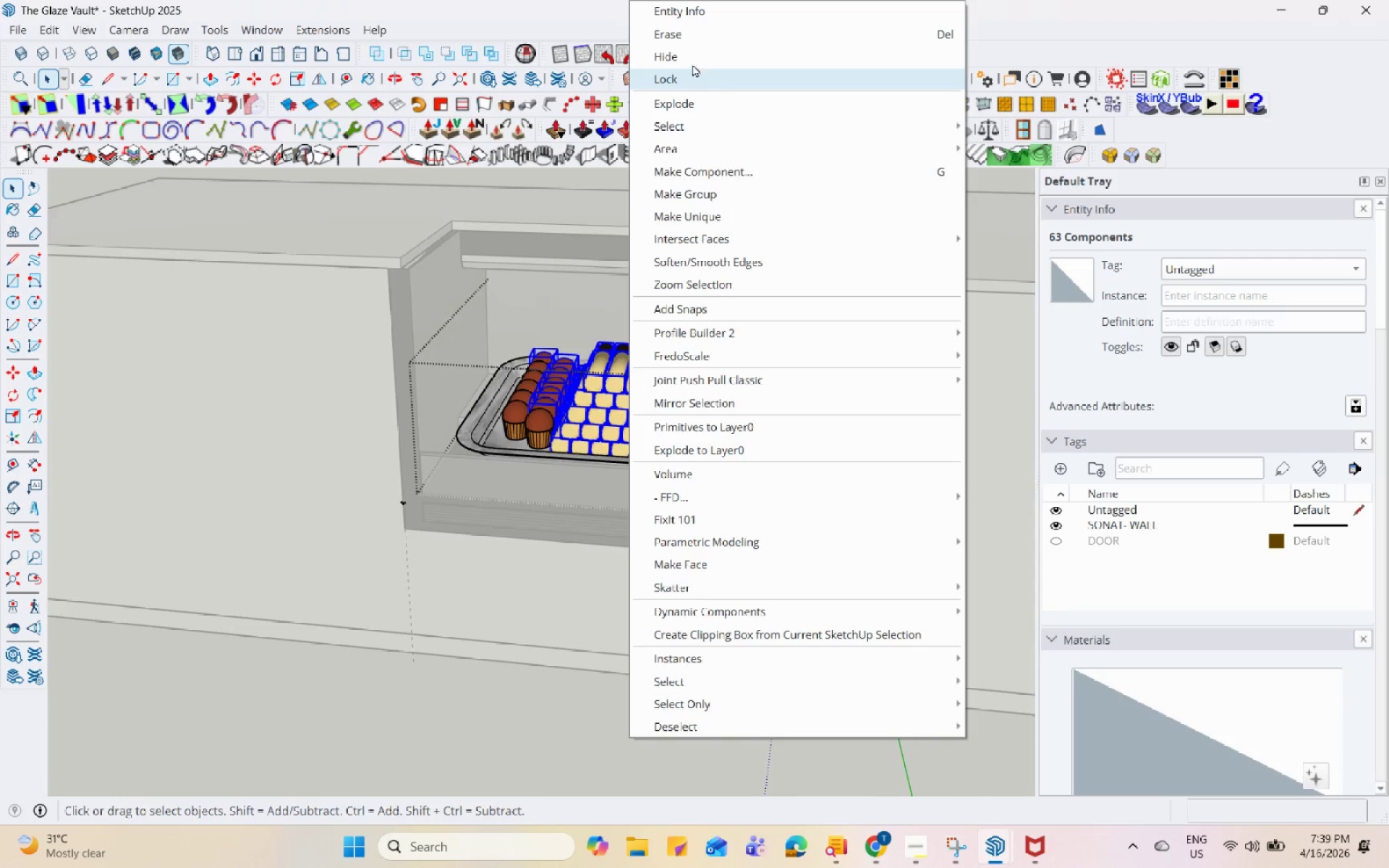 
left_click([704, 39])
 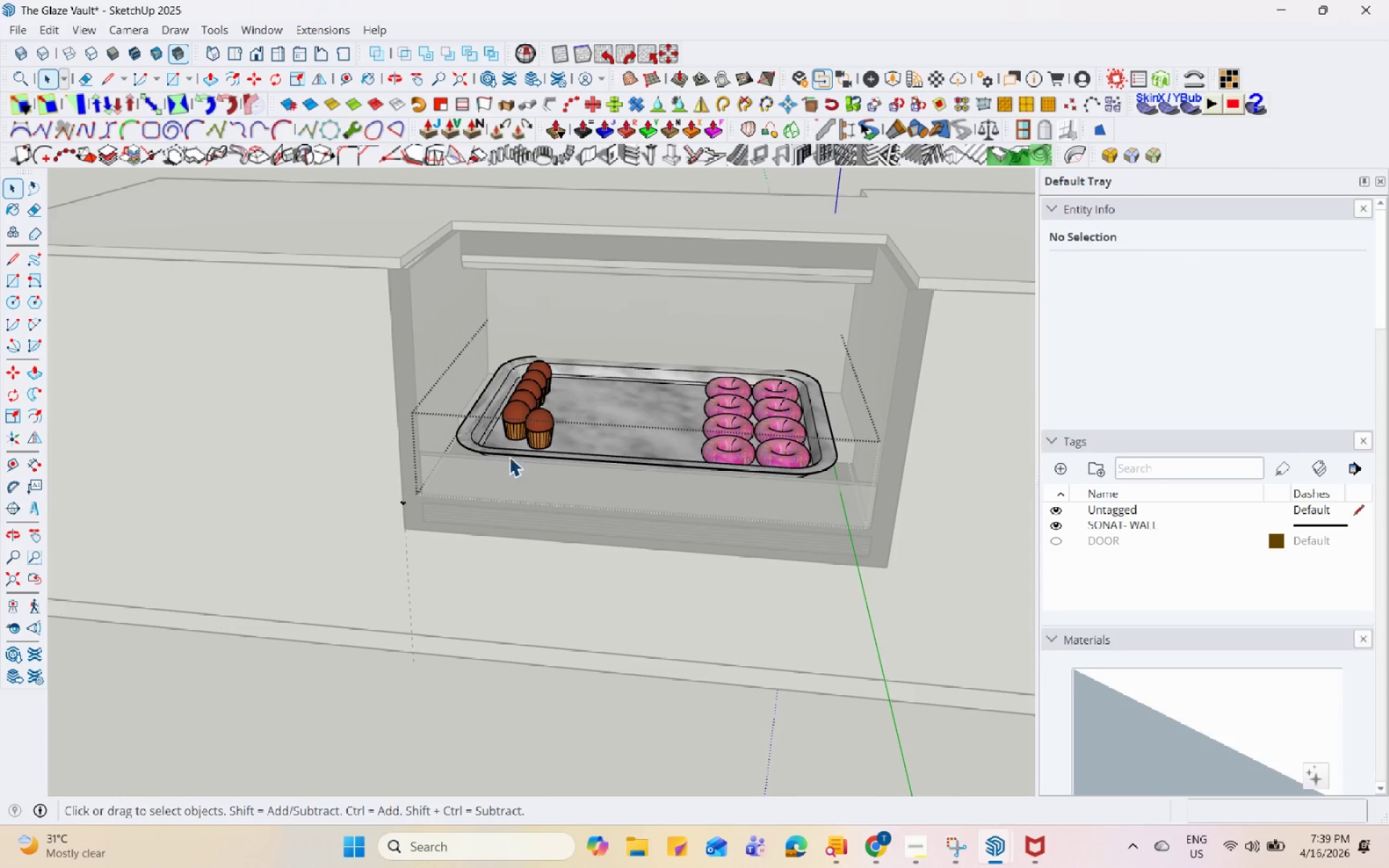 
left_click_drag(start_coordinate=[464, 279], to_coordinate=[624, 523])
 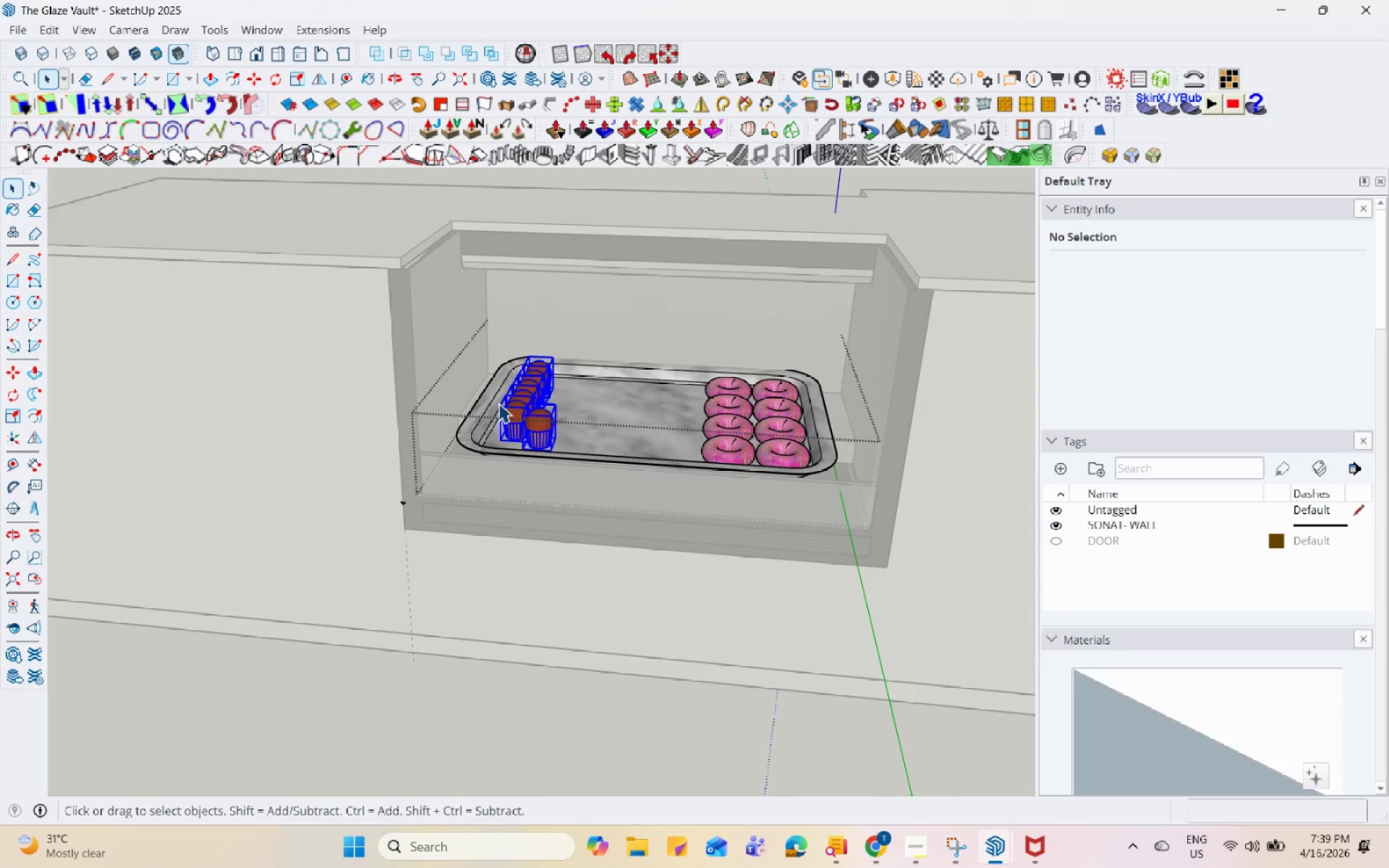 
right_click([501, 404])
 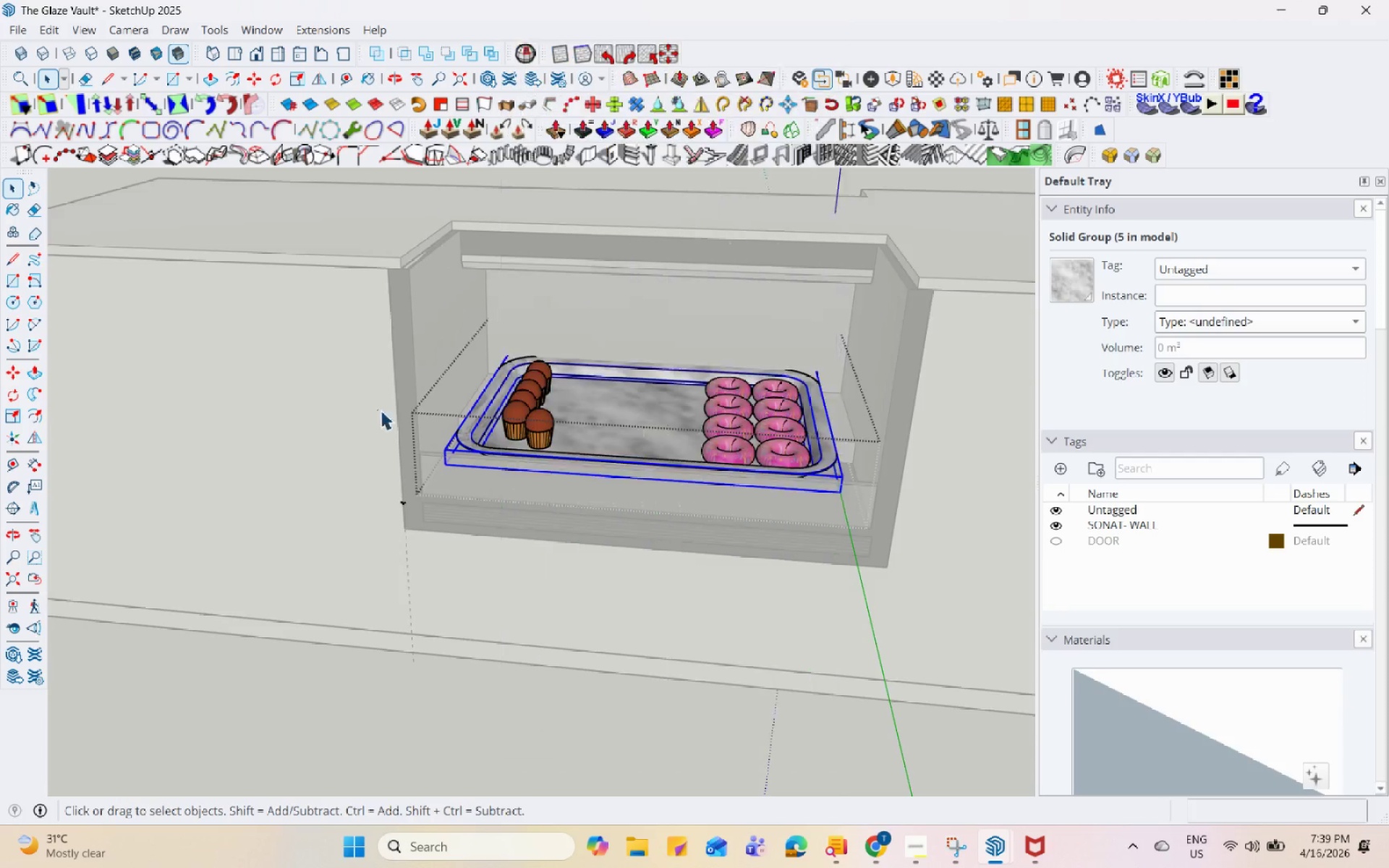 
left_click_drag(start_coordinate=[472, 319], to_coordinate=[669, 622])
 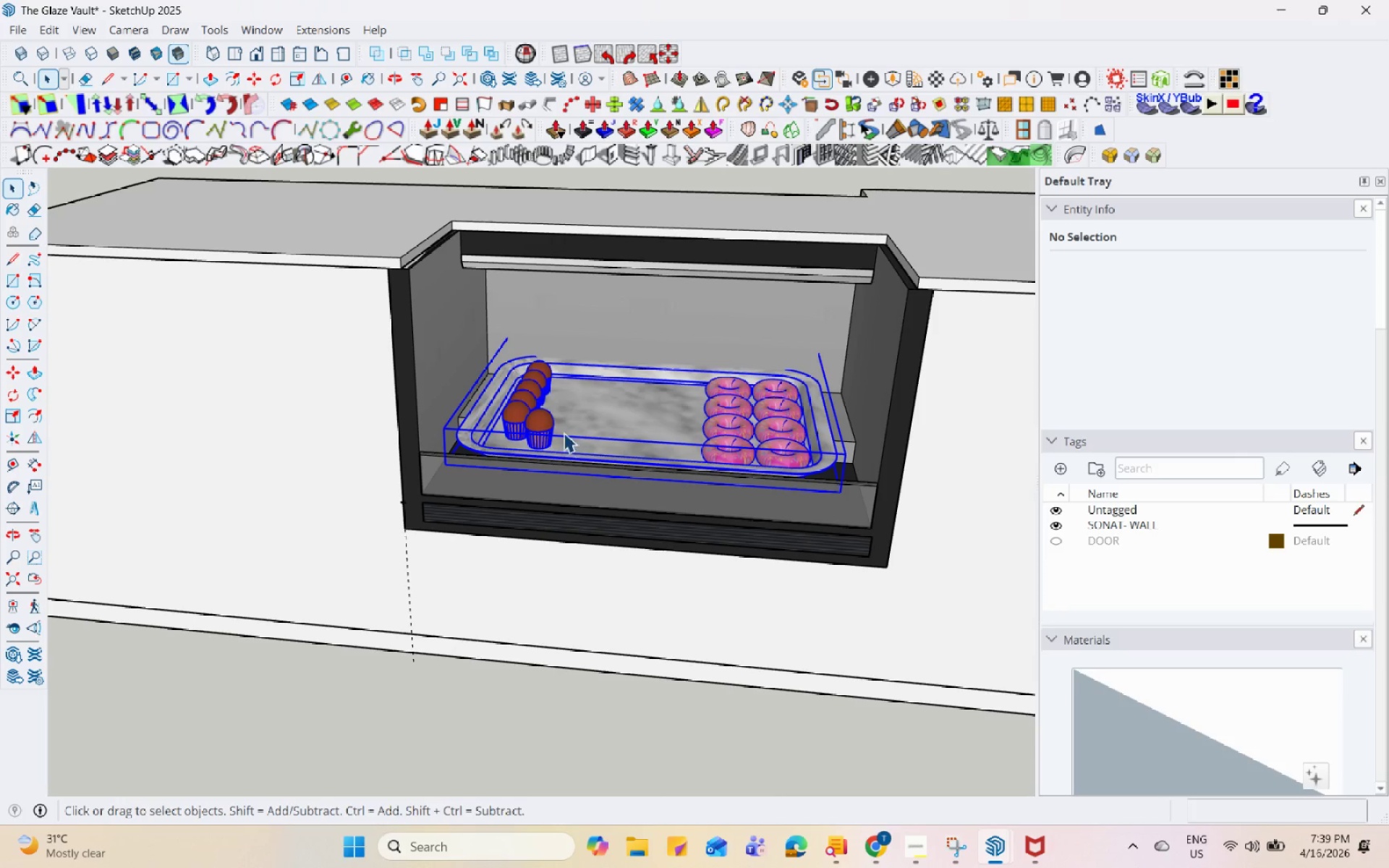 
triple_click([557, 430])
 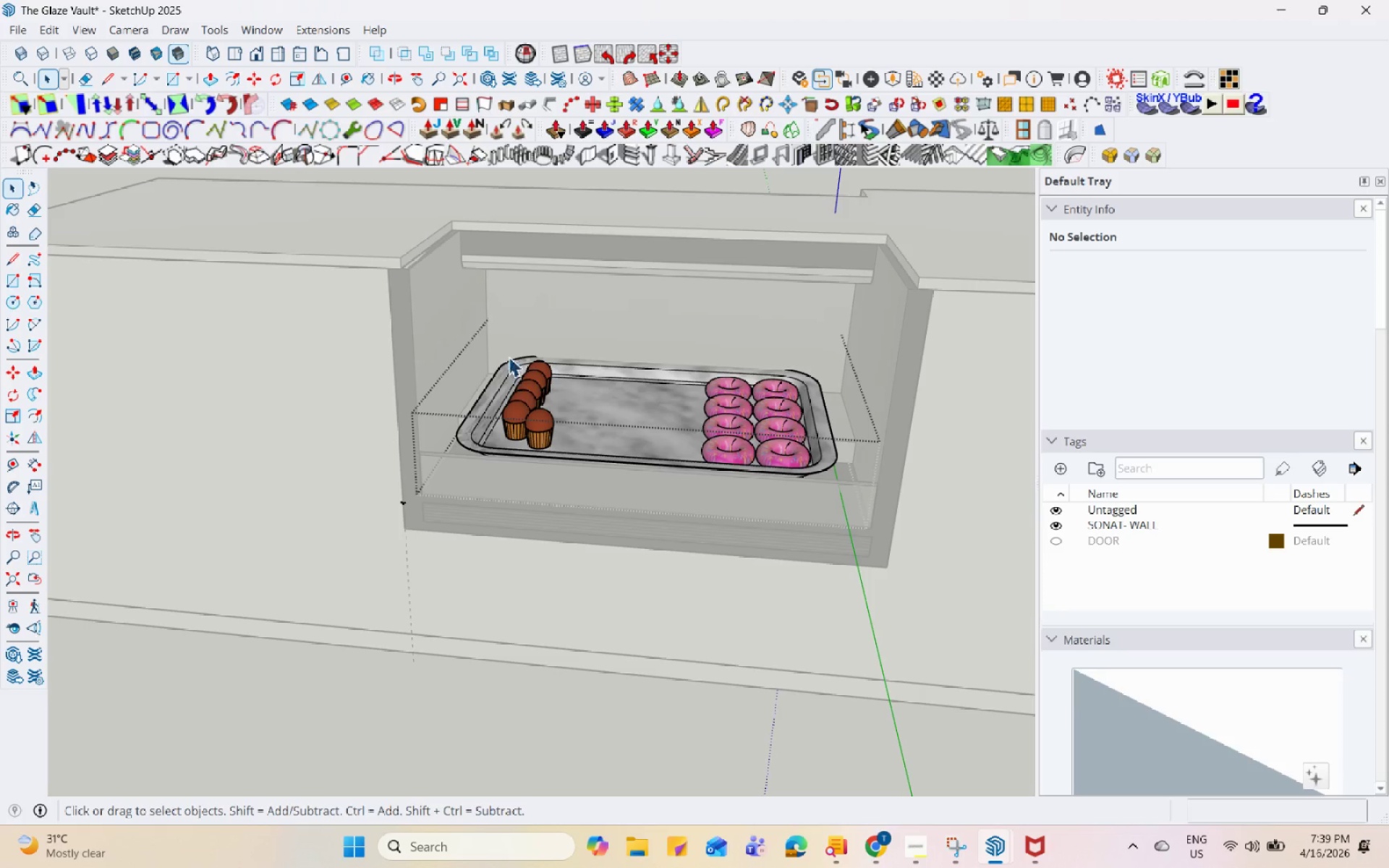 
left_click_drag(start_coordinate=[496, 339], to_coordinate=[598, 498])
 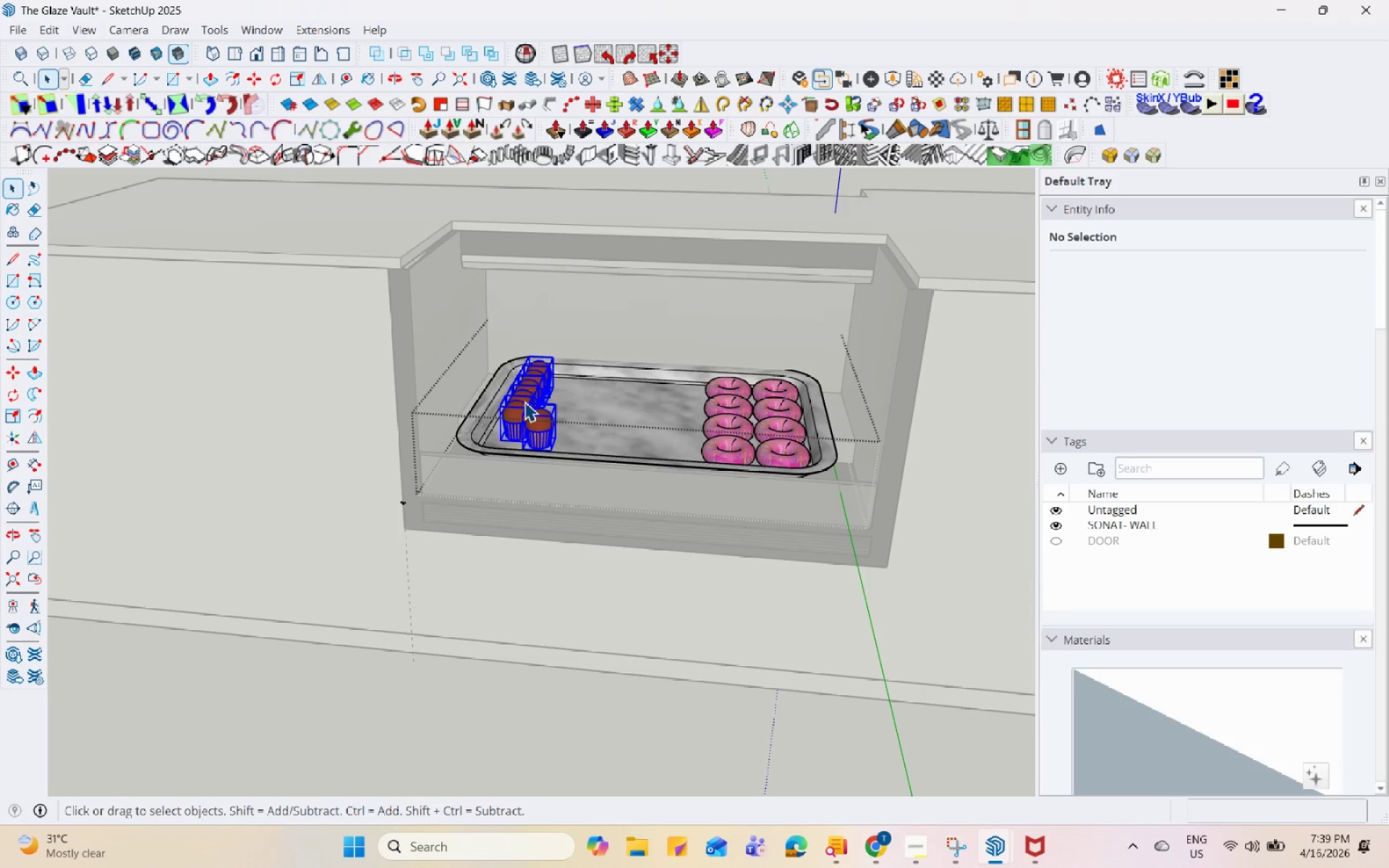 
right_click([524, 401])
 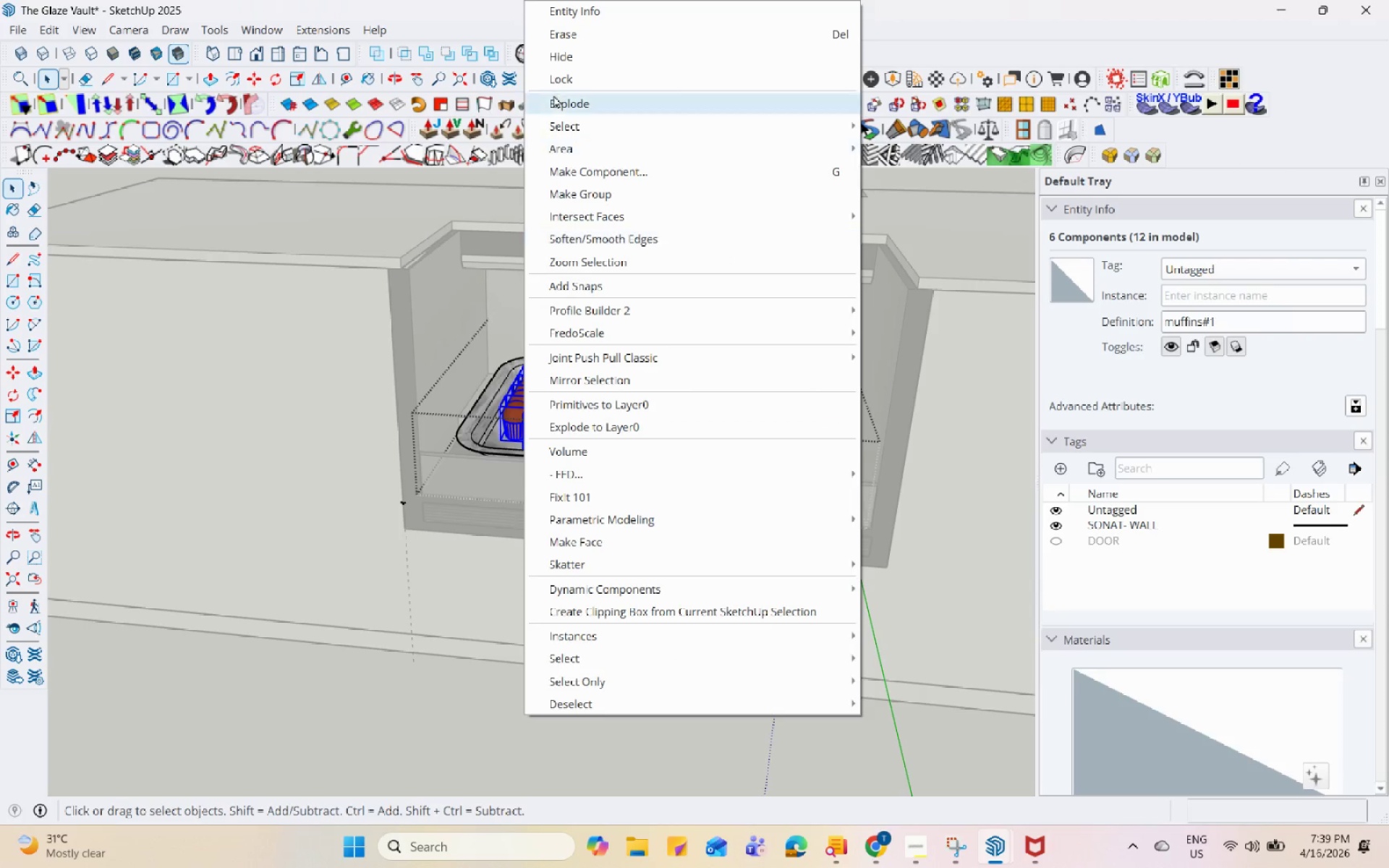 
left_click([593, 29])
 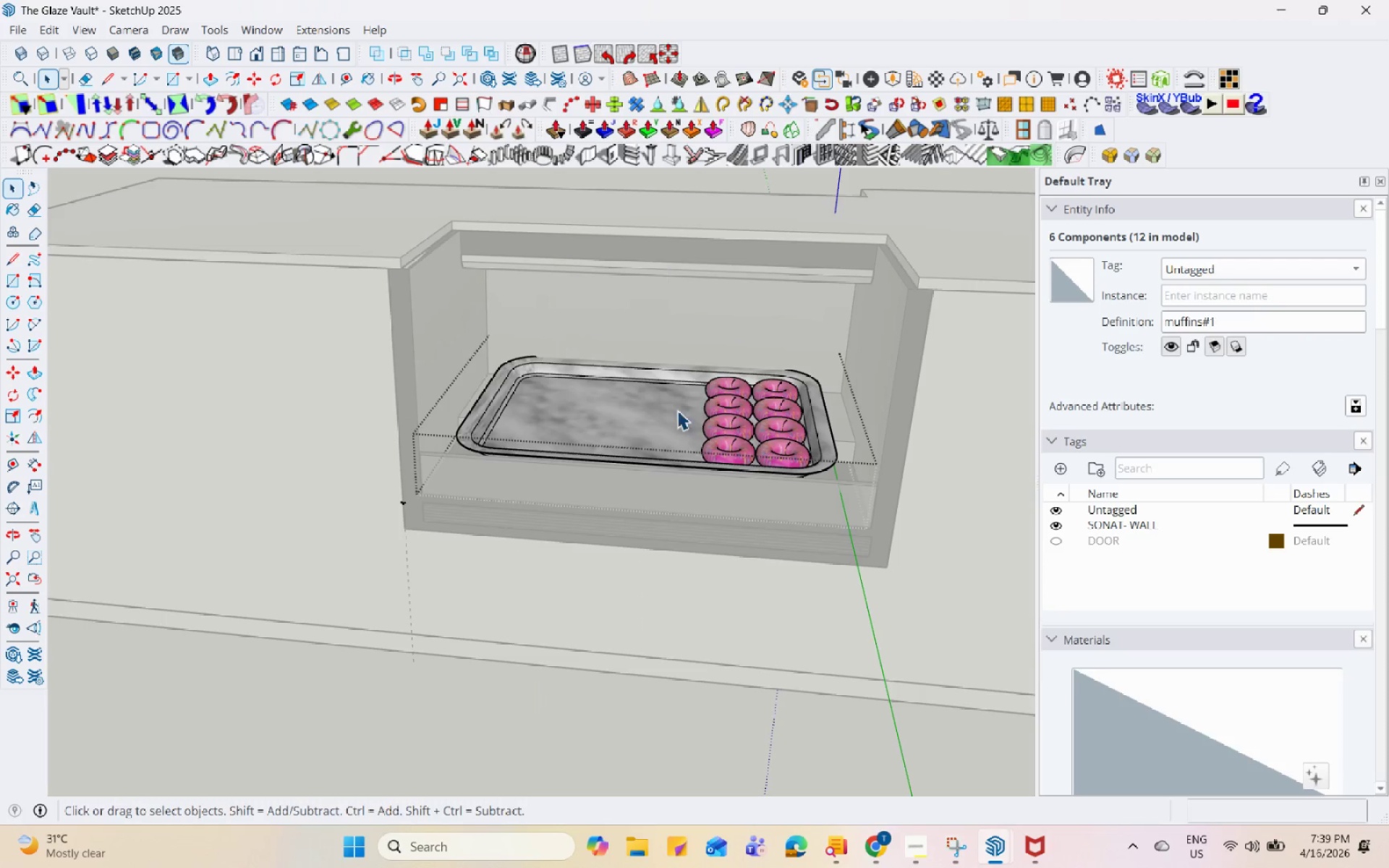 
key(Escape)
 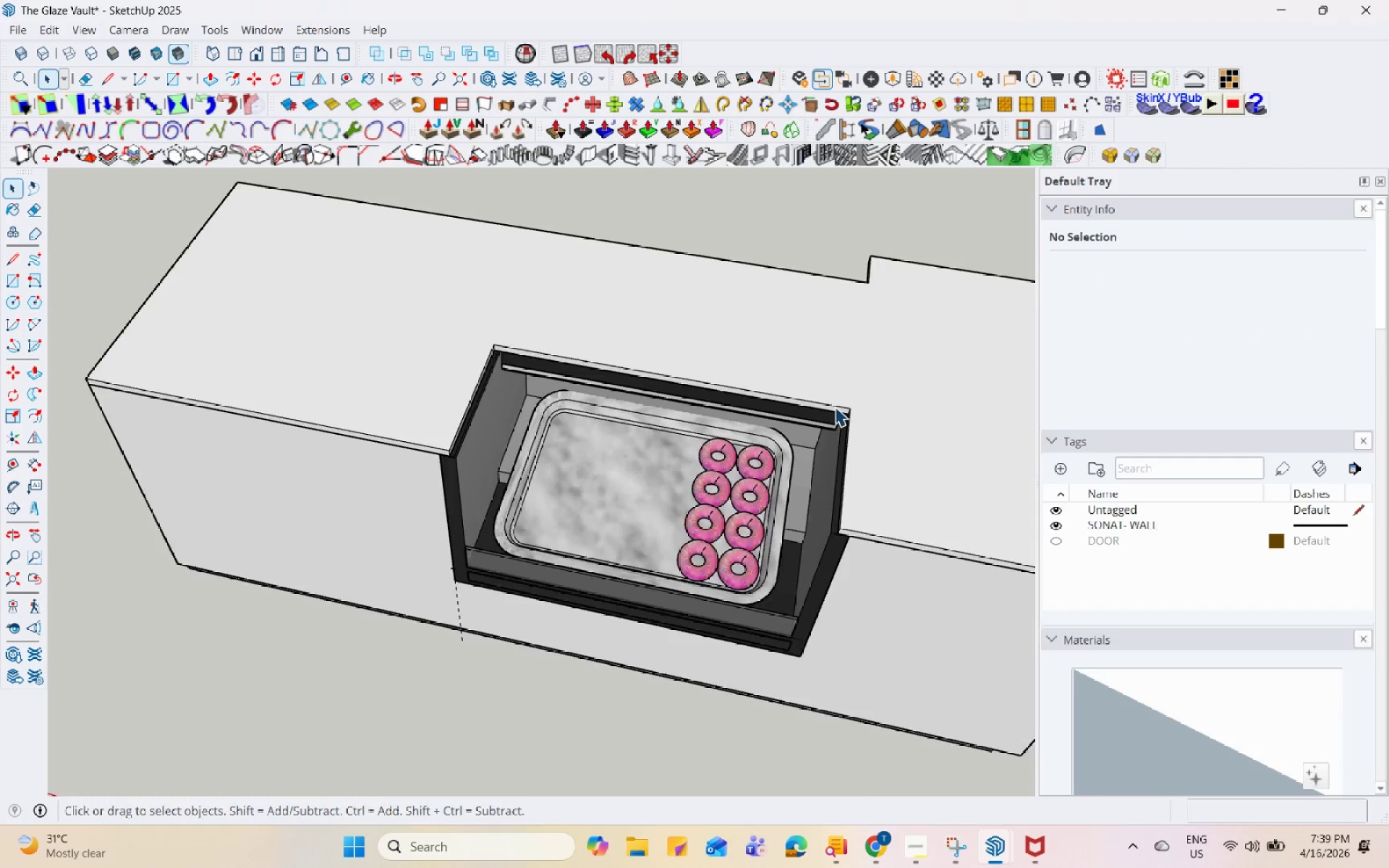 
key(Escape)
 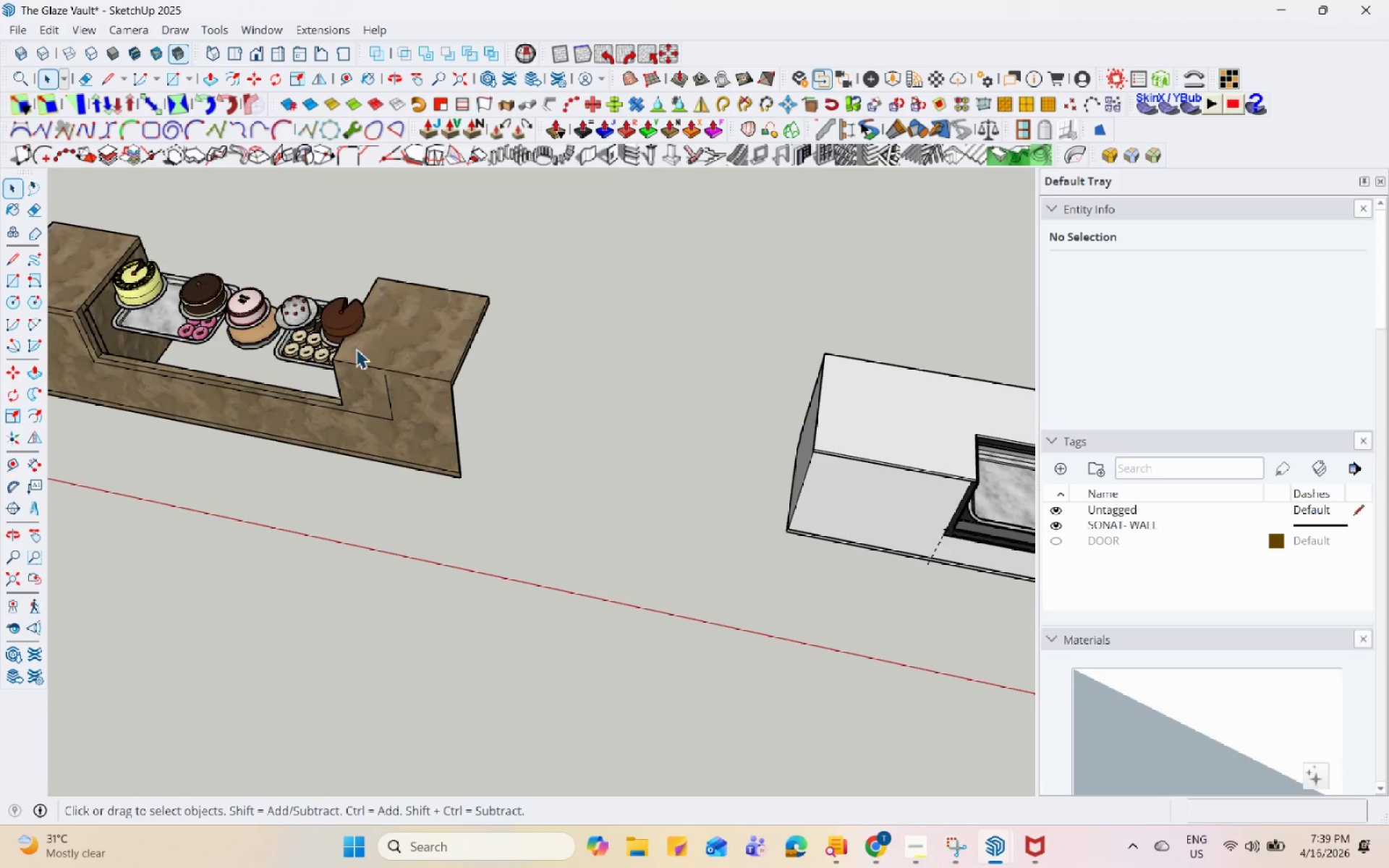 
left_click([307, 347])
 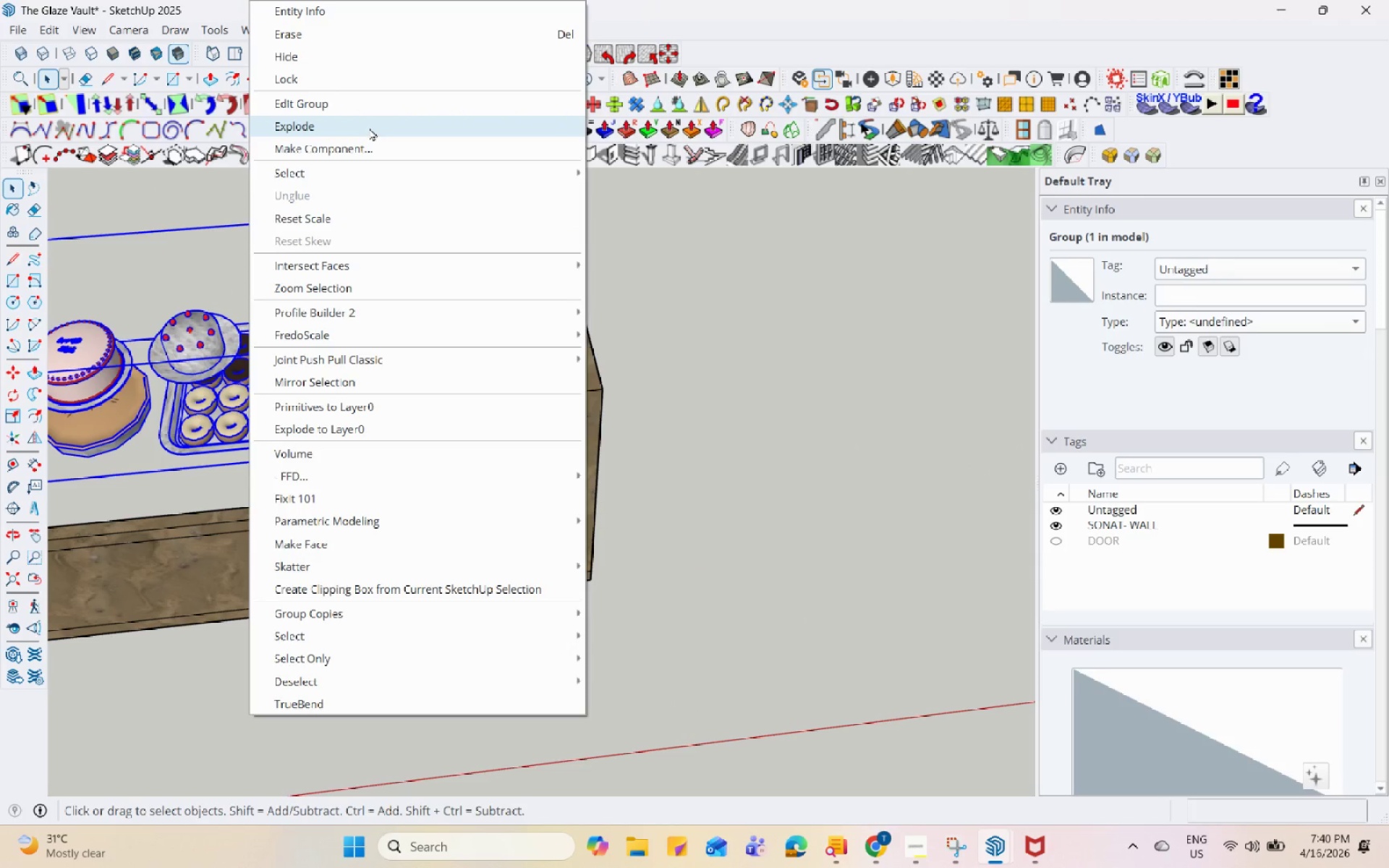 
scroll: coordinate [295, 366], scroll_direction: down, amount: 7.0
 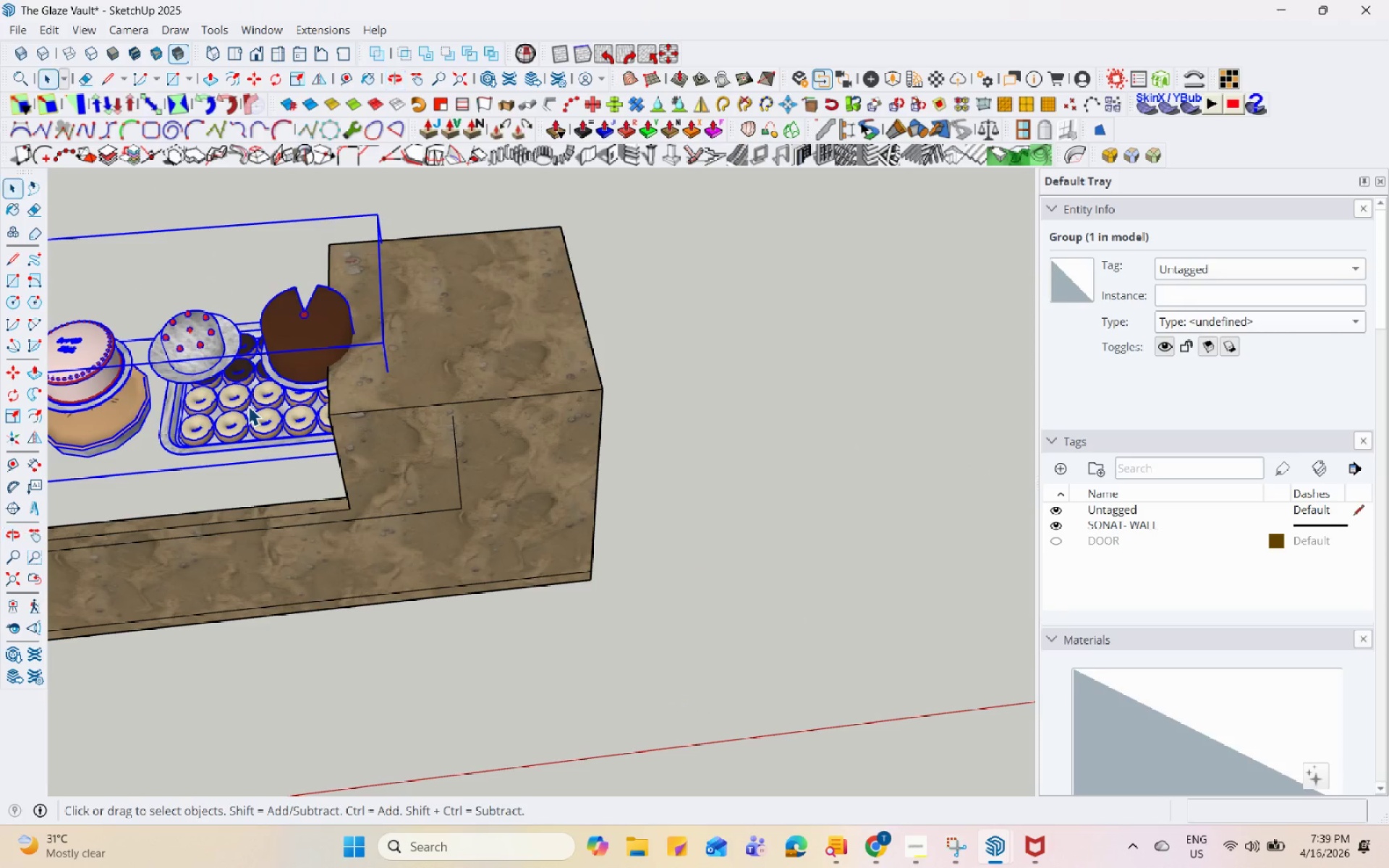 
left_click([369, 127])
 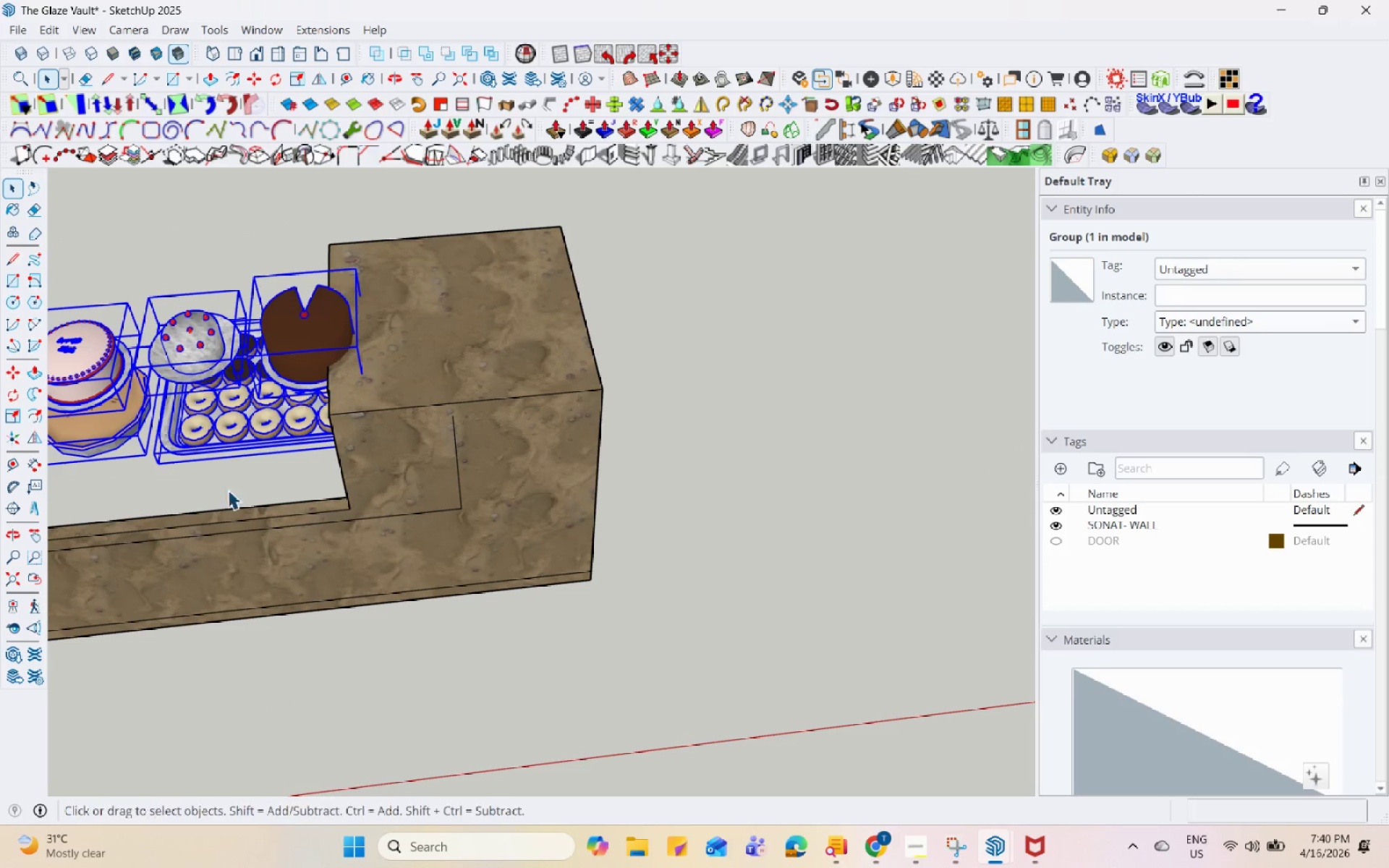 
scroll: coordinate [202, 515], scroll_direction: up, amount: 1.0
 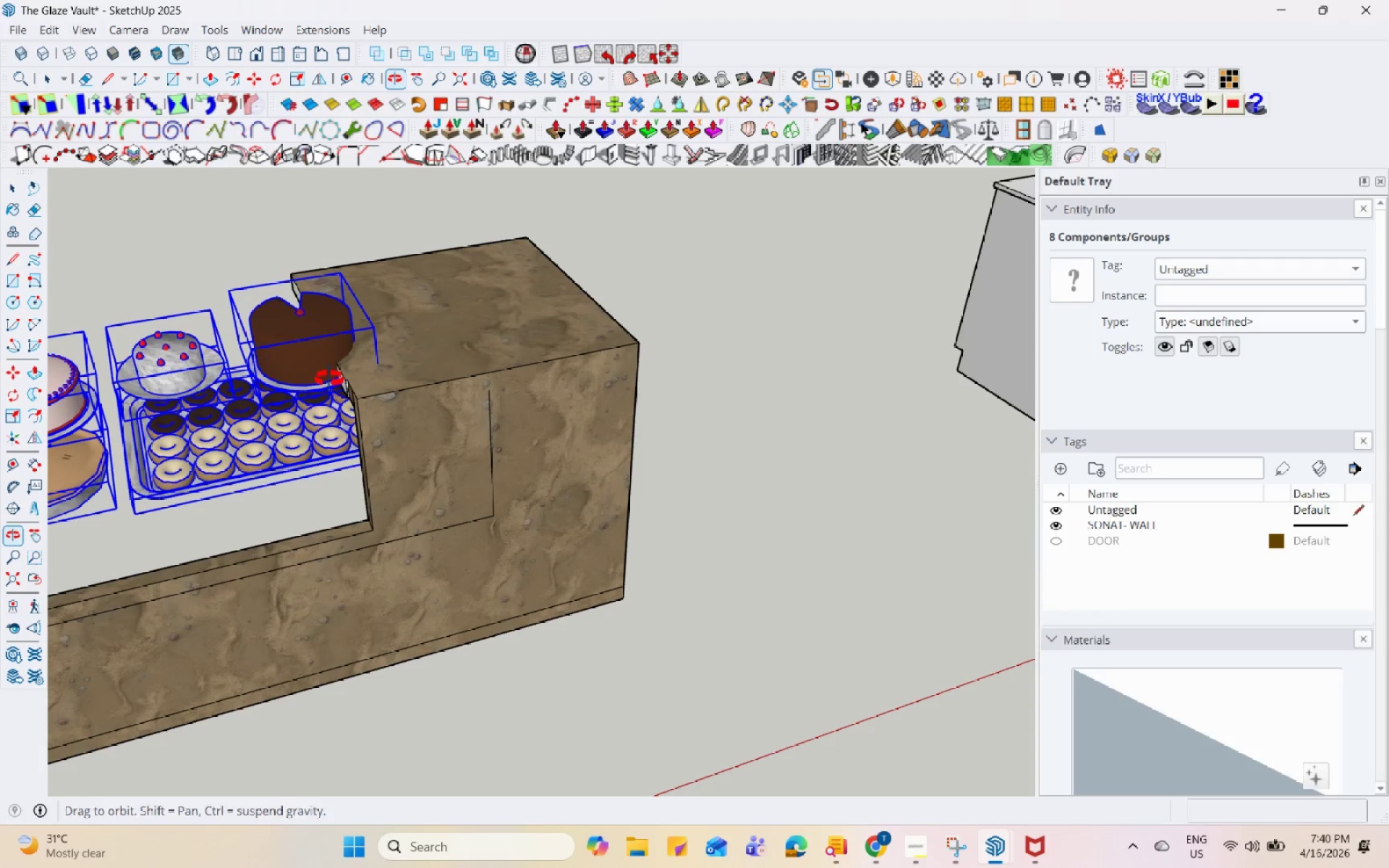 
left_click([169, 481])
 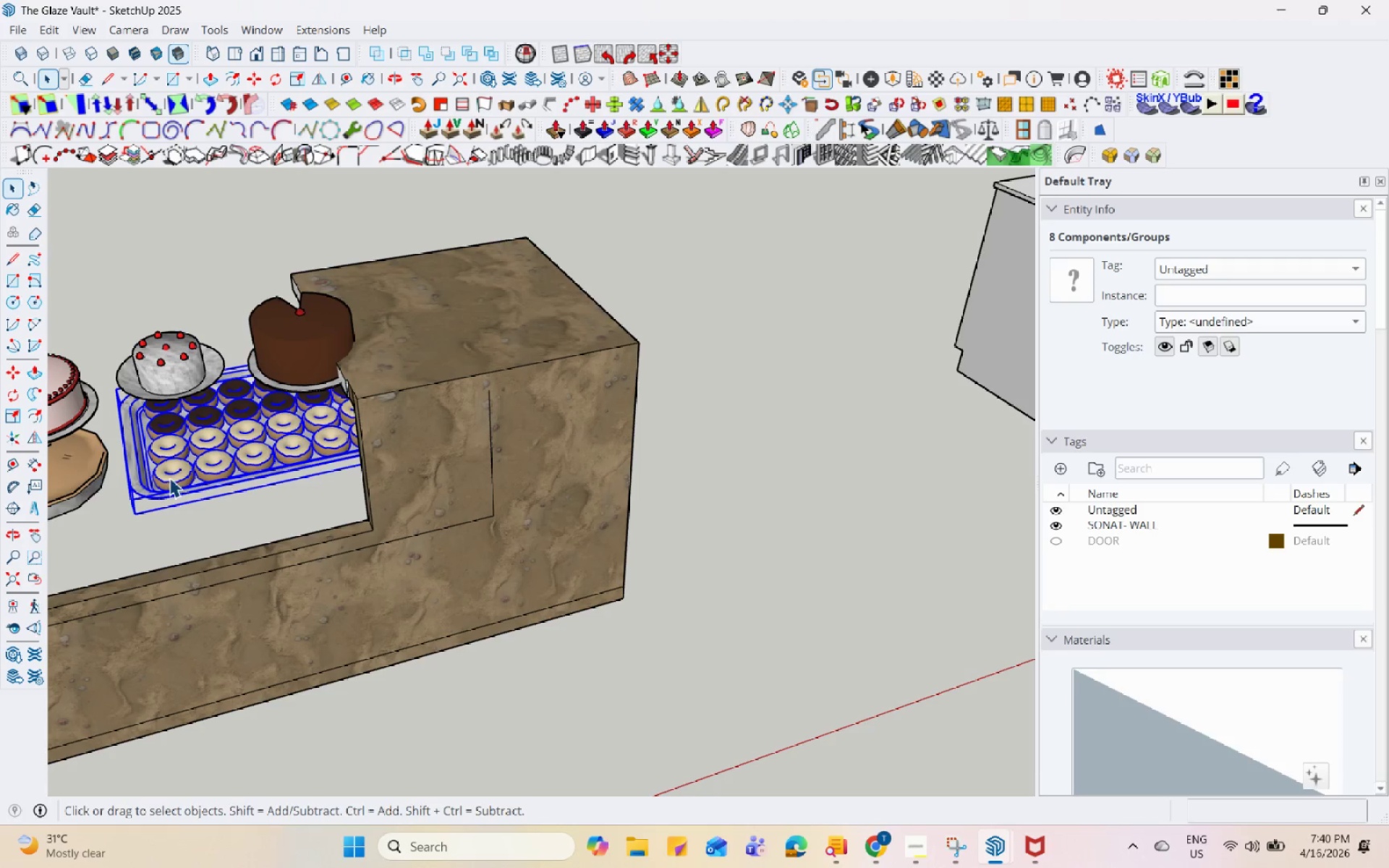 
right_click([169, 477])
 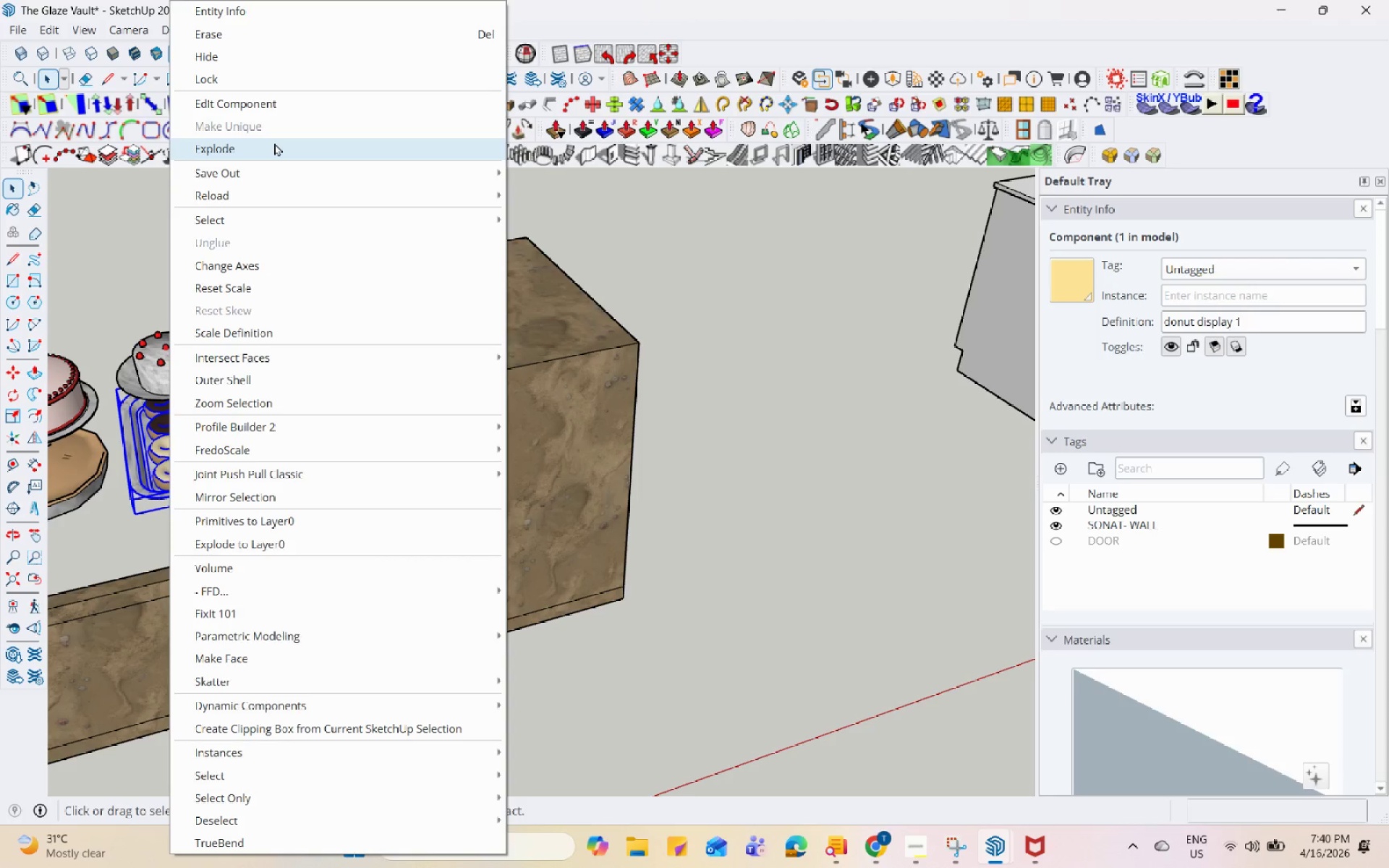 
left_click([274, 142])
 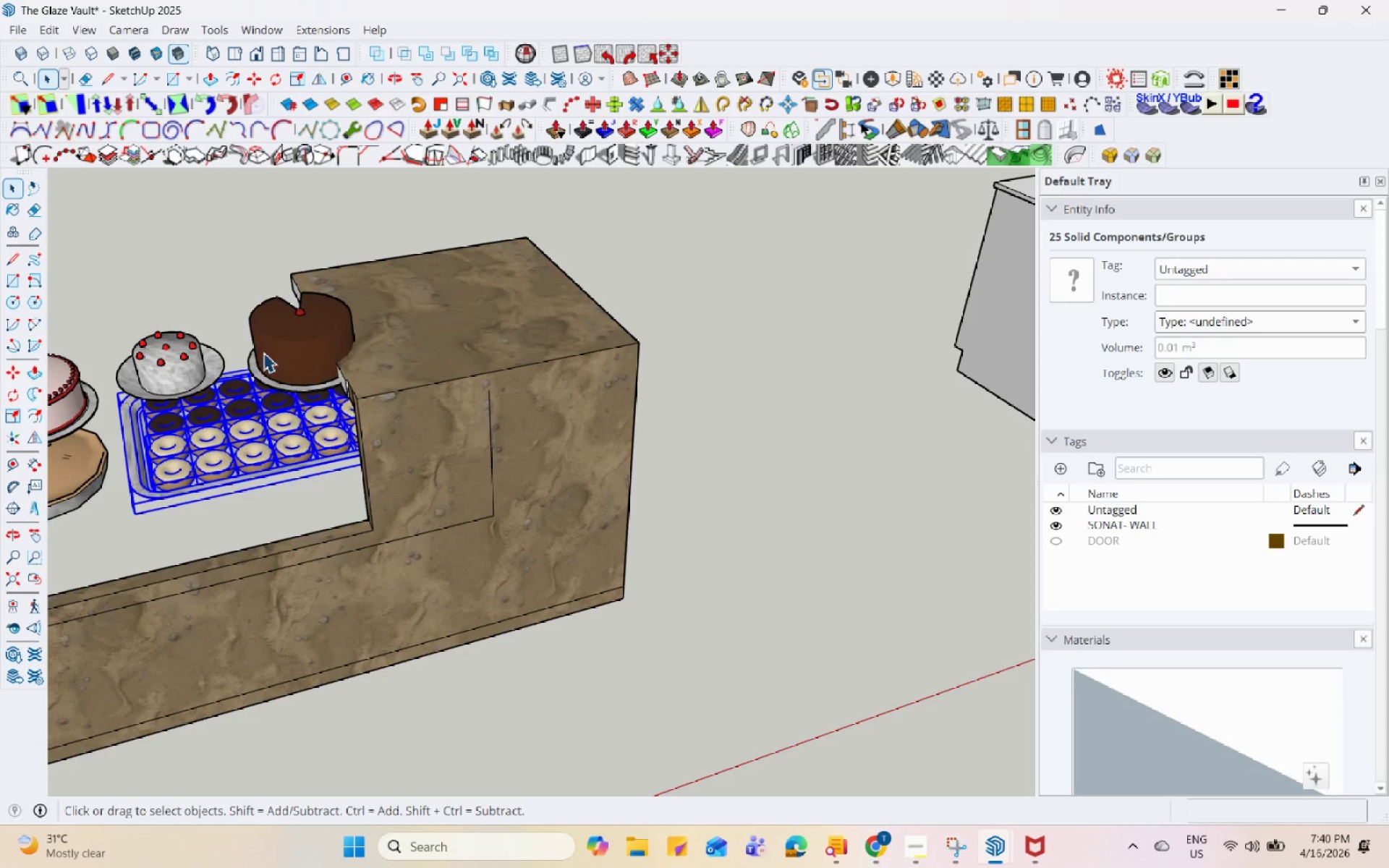 
left_click([179, 471])
 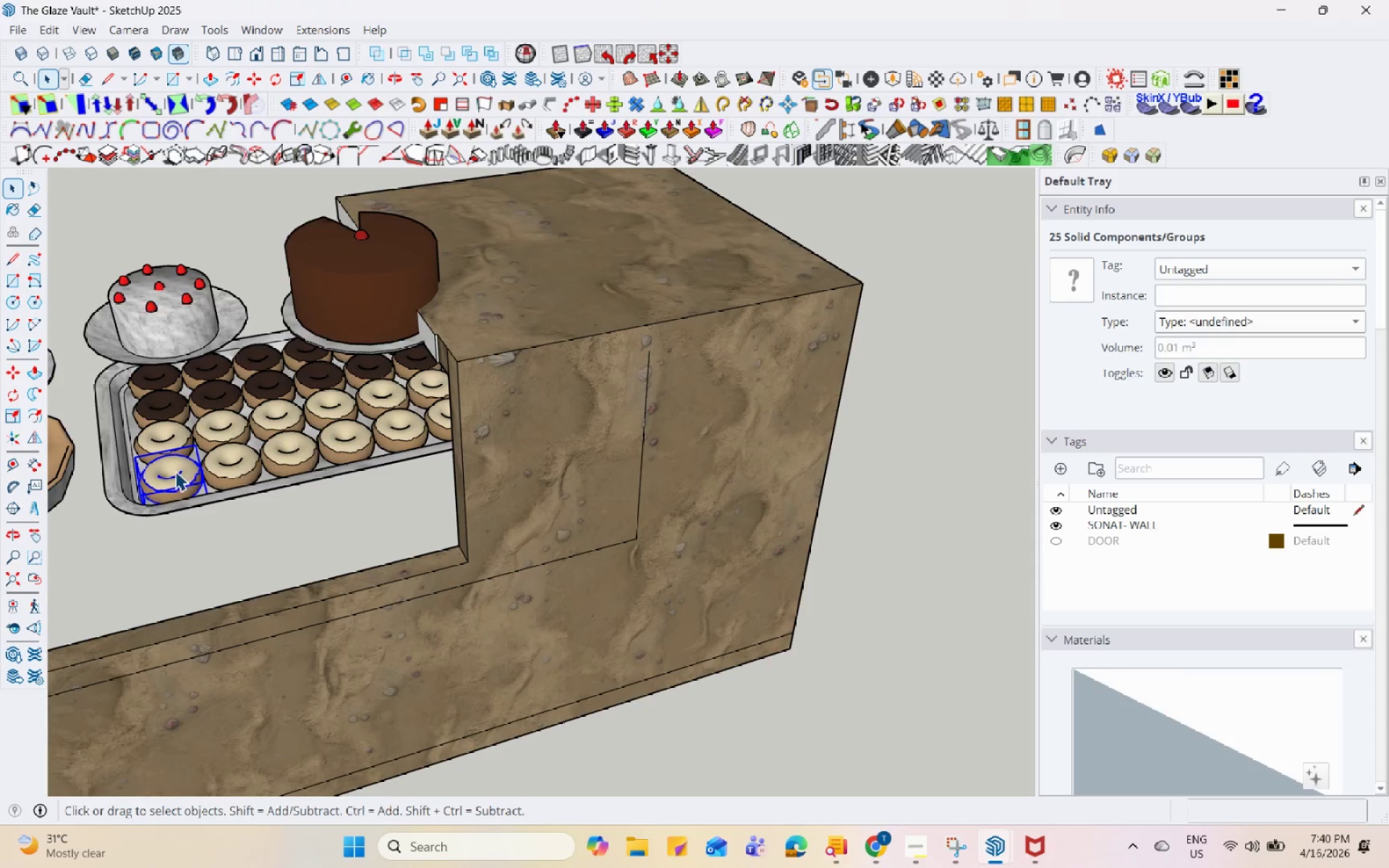 
scroll: coordinate [179, 465], scroll_direction: up, amount: 4.0
 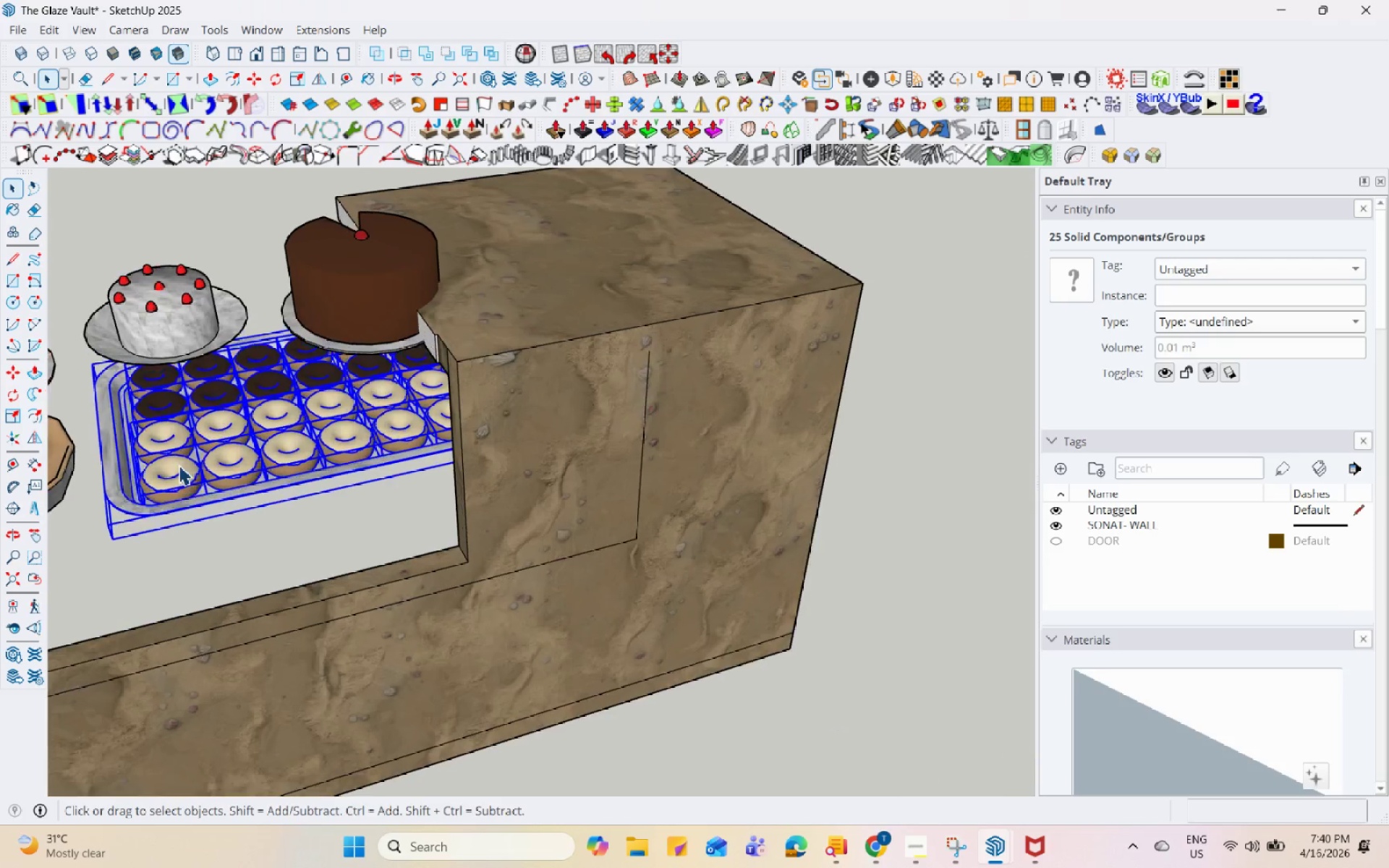 
hold_key(key=ControlLeft, duration=1.5)
left_click([150, 430])
 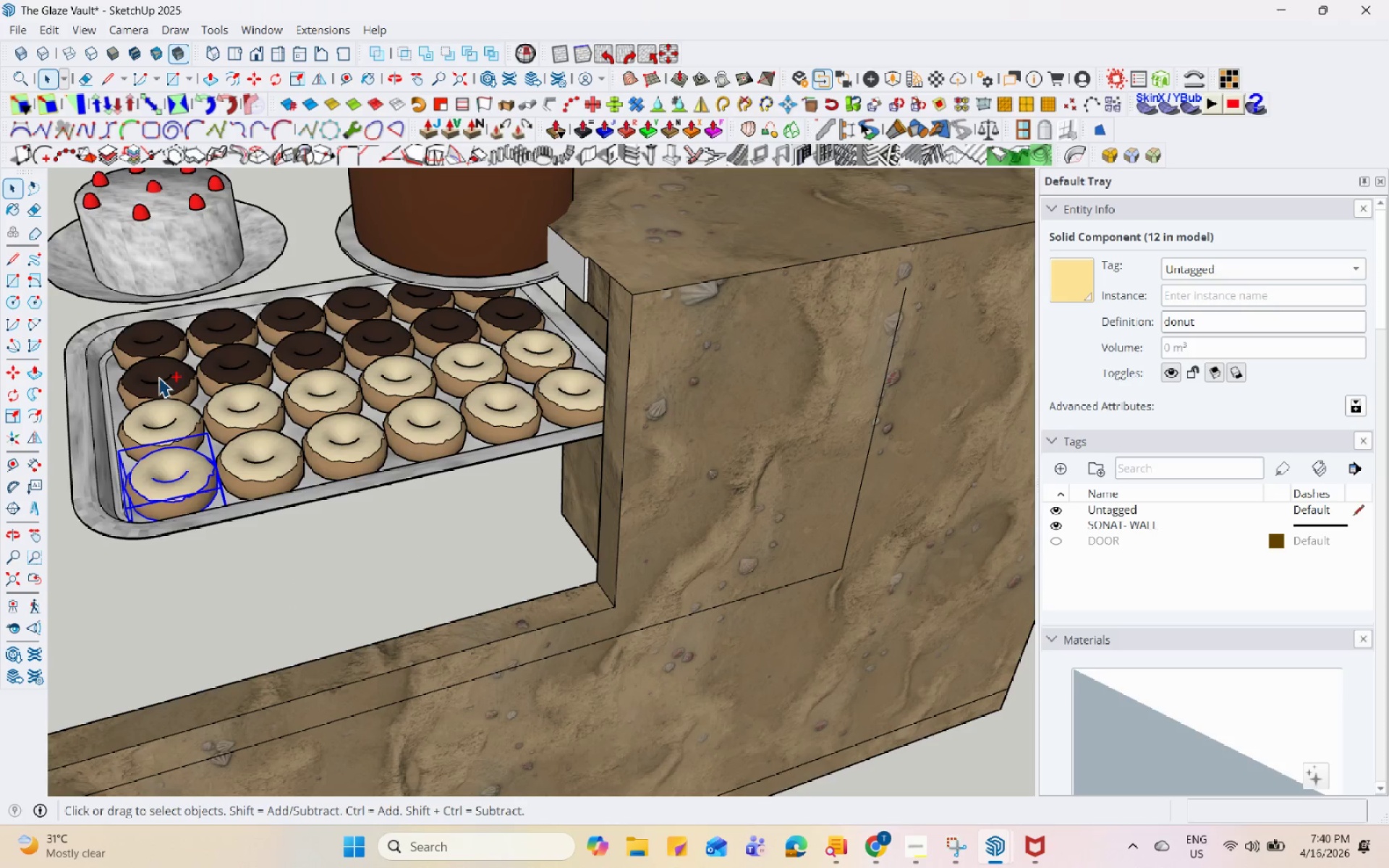 
scroll: coordinate [169, 471], scroll_direction: up, amount: 4.0
 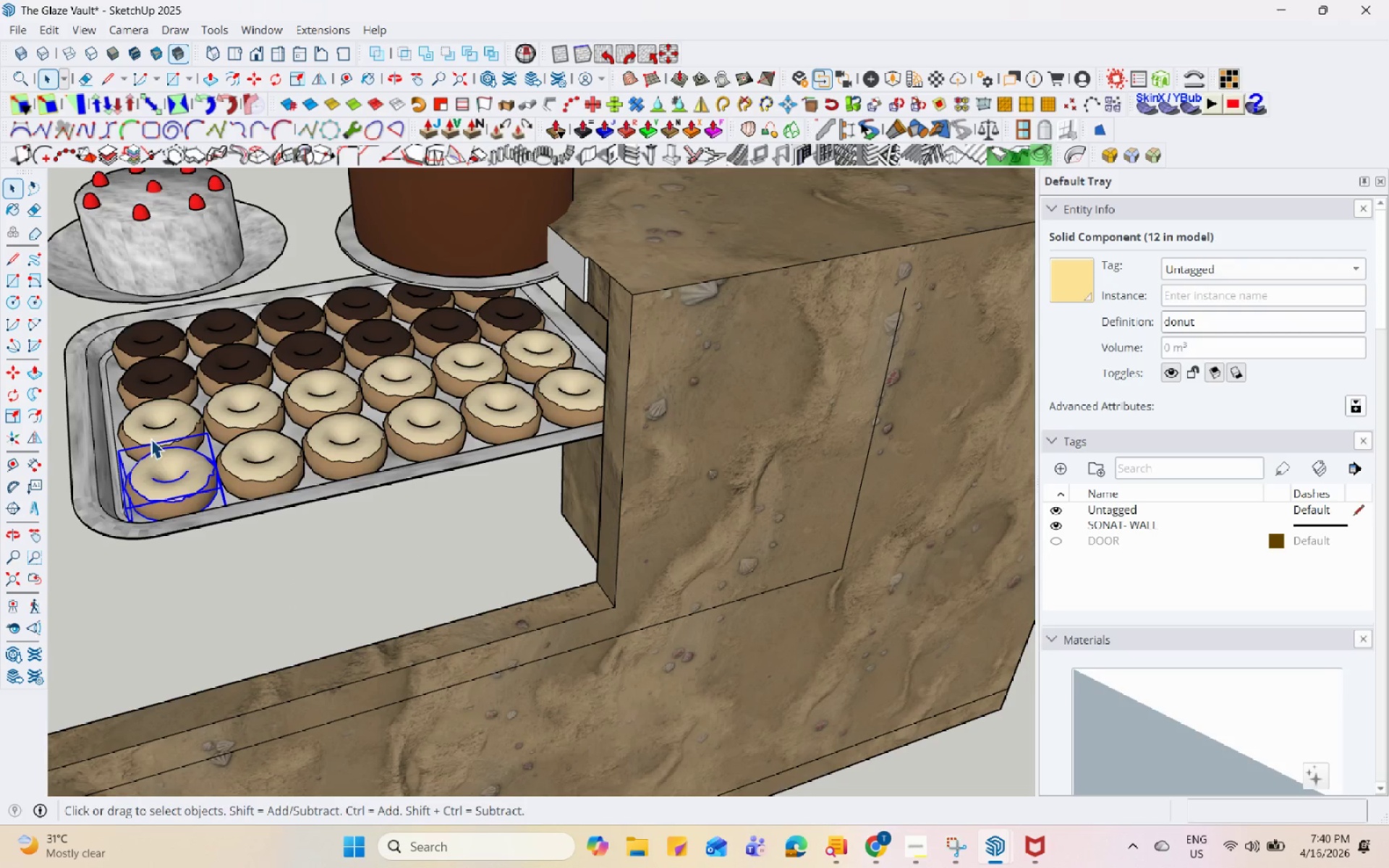 
double_click([158, 377])
 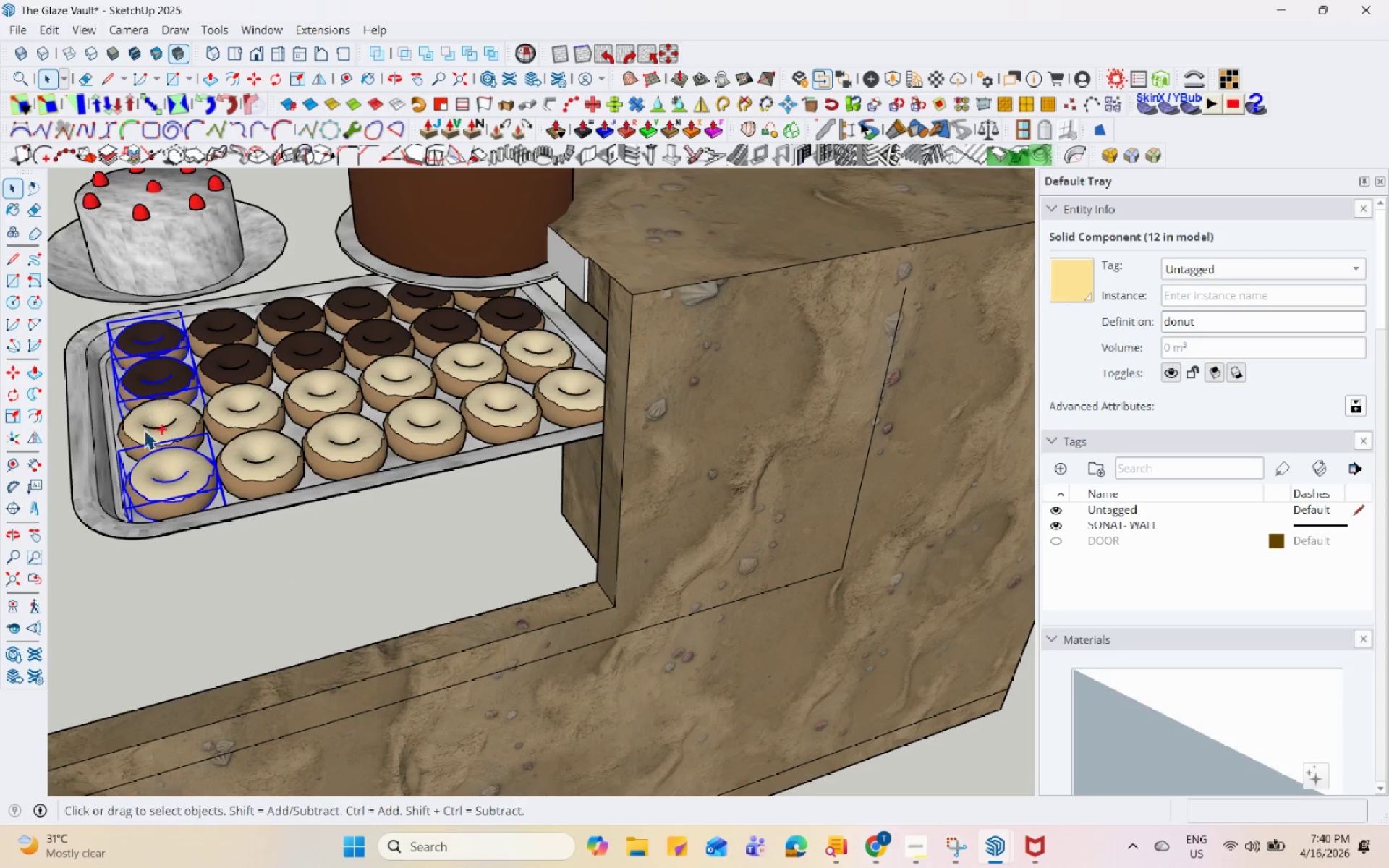 
left_click([158, 414])
 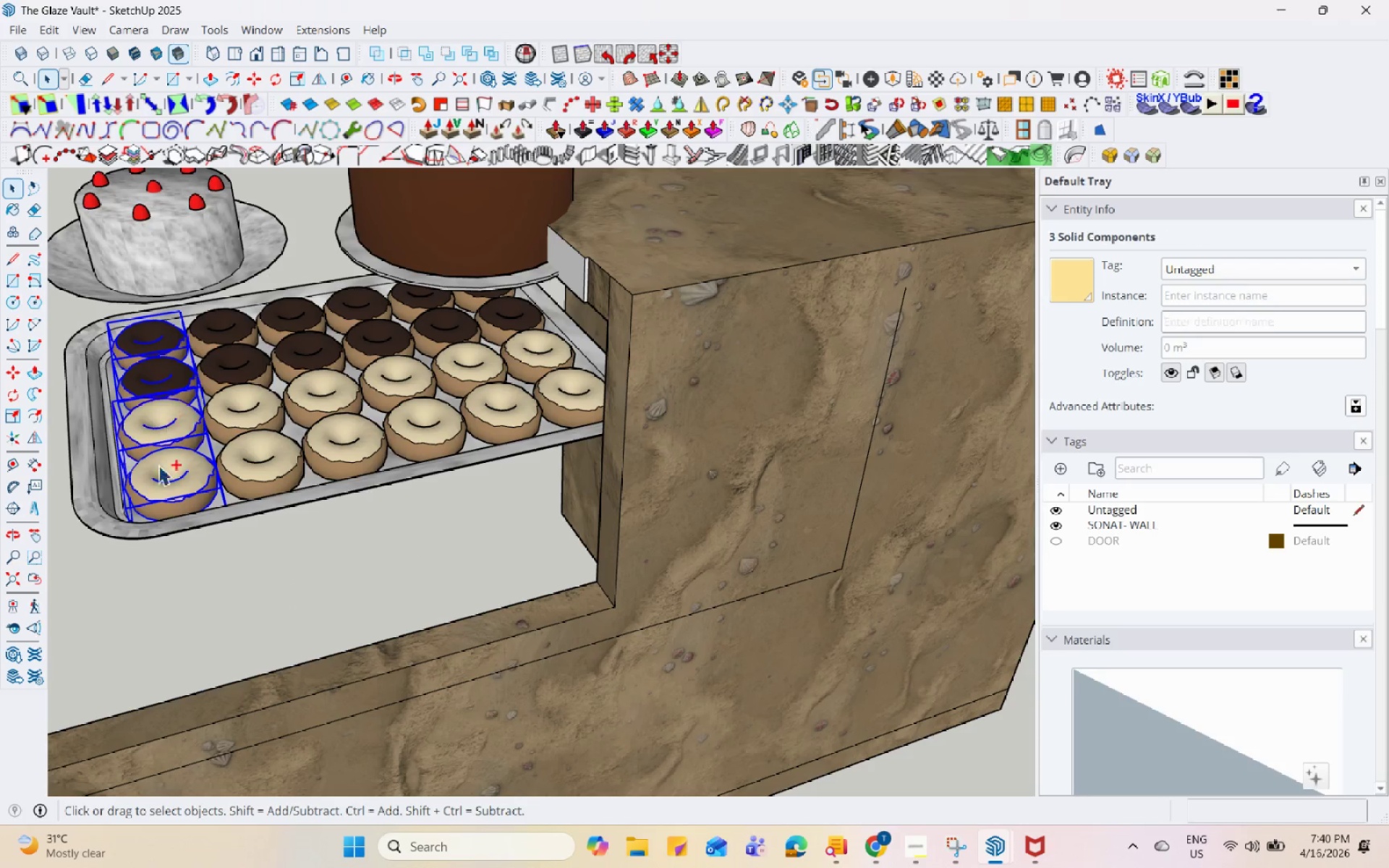 
key(Control+ControlLeft)
 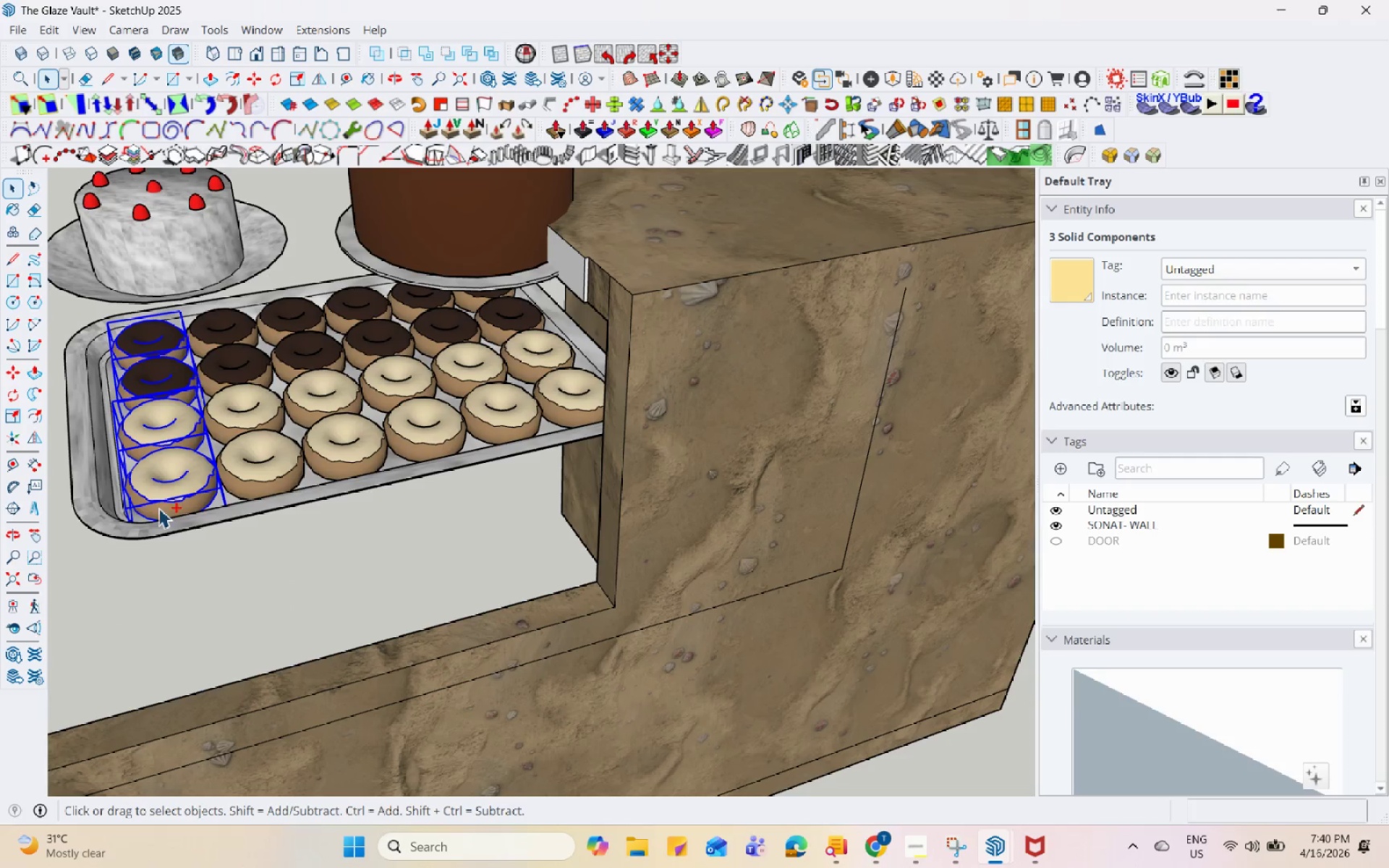 
key(Control+ControlLeft)
 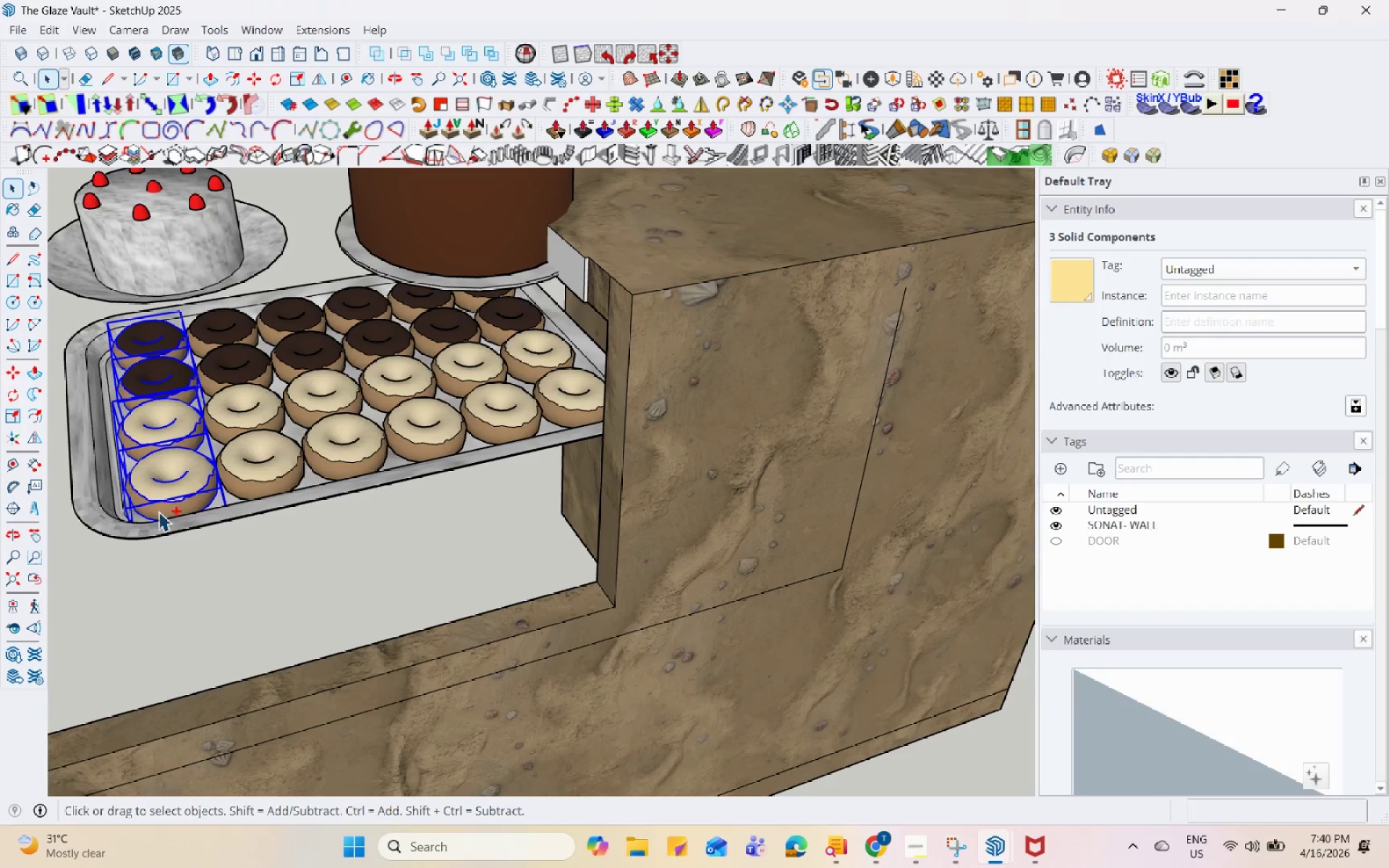 
key(Control+ControlLeft)
 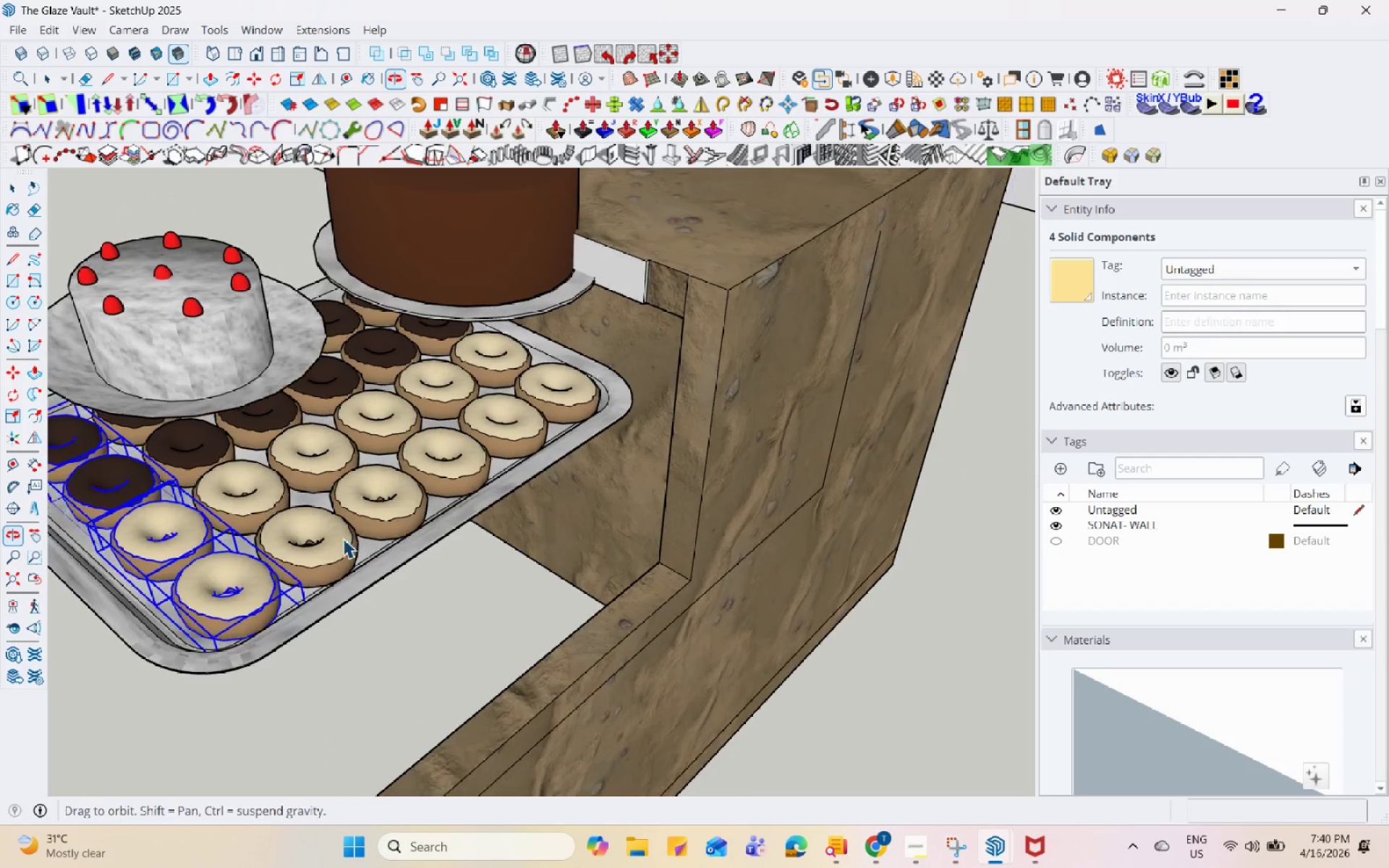 
hold_key(key=ControlLeft, duration=0.83)
 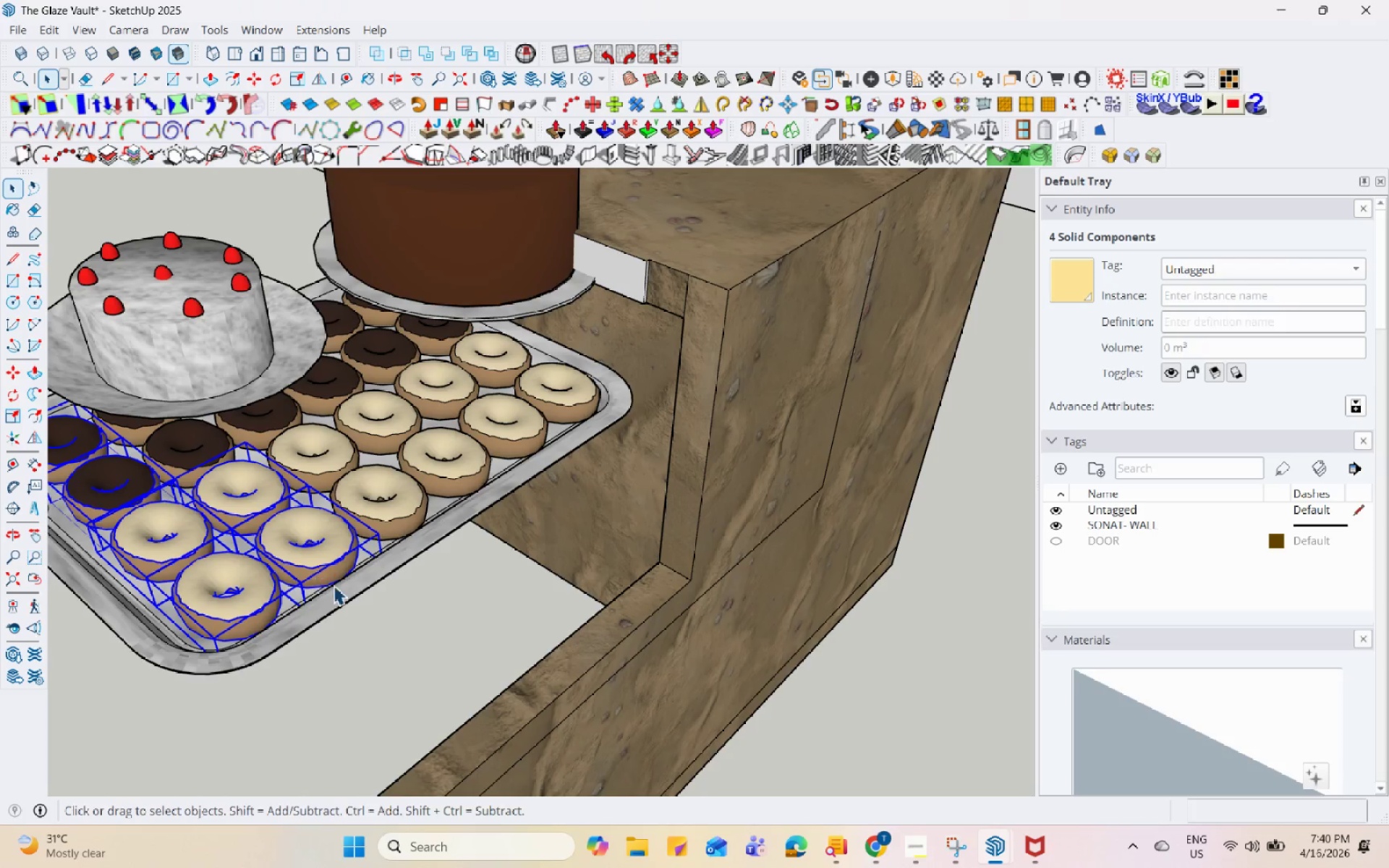 
hold_key(key=ControlLeft, duration=1.5)
 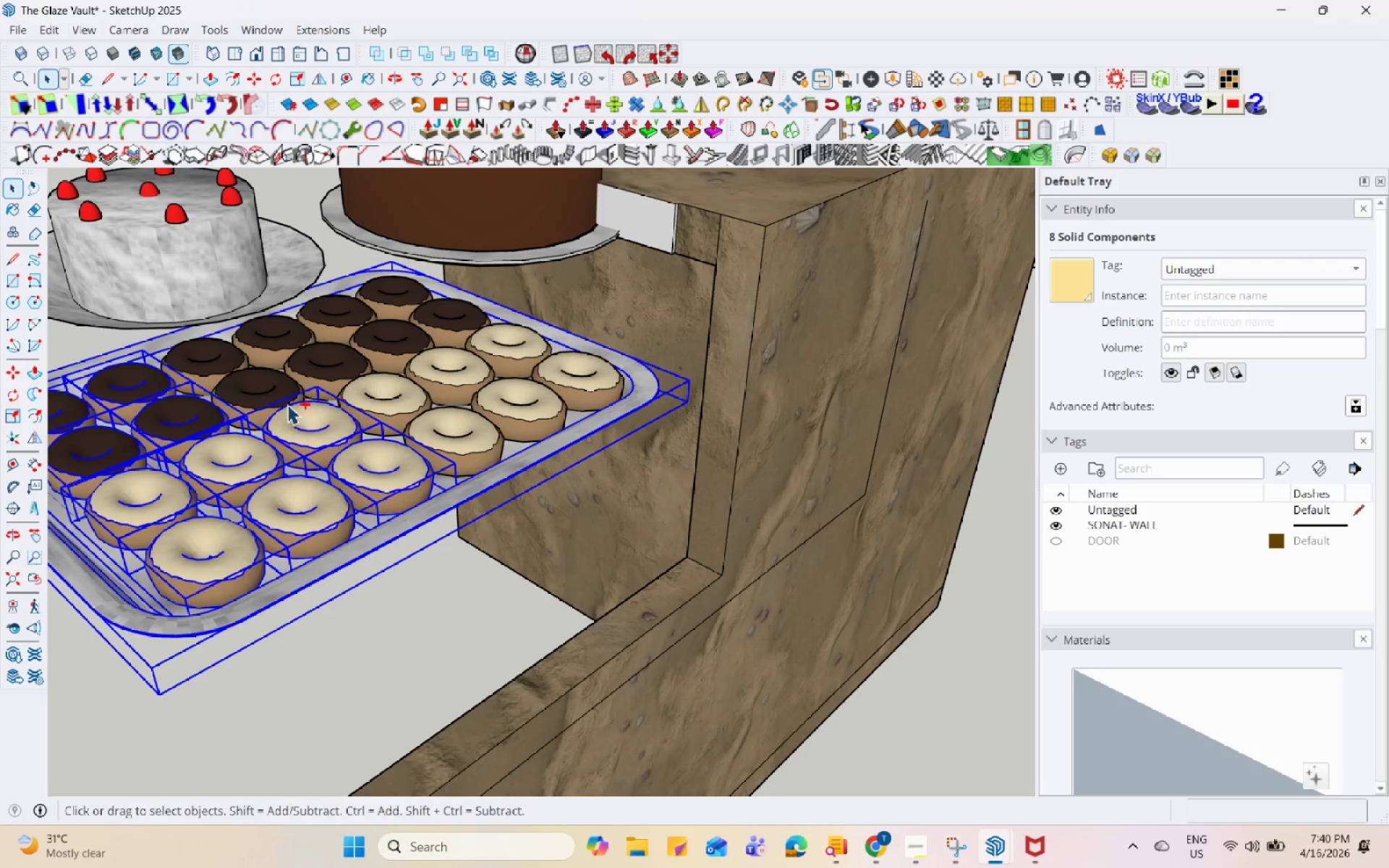 
scroll: coordinate [334, 585], scroll_direction: up, amount: 1.0
 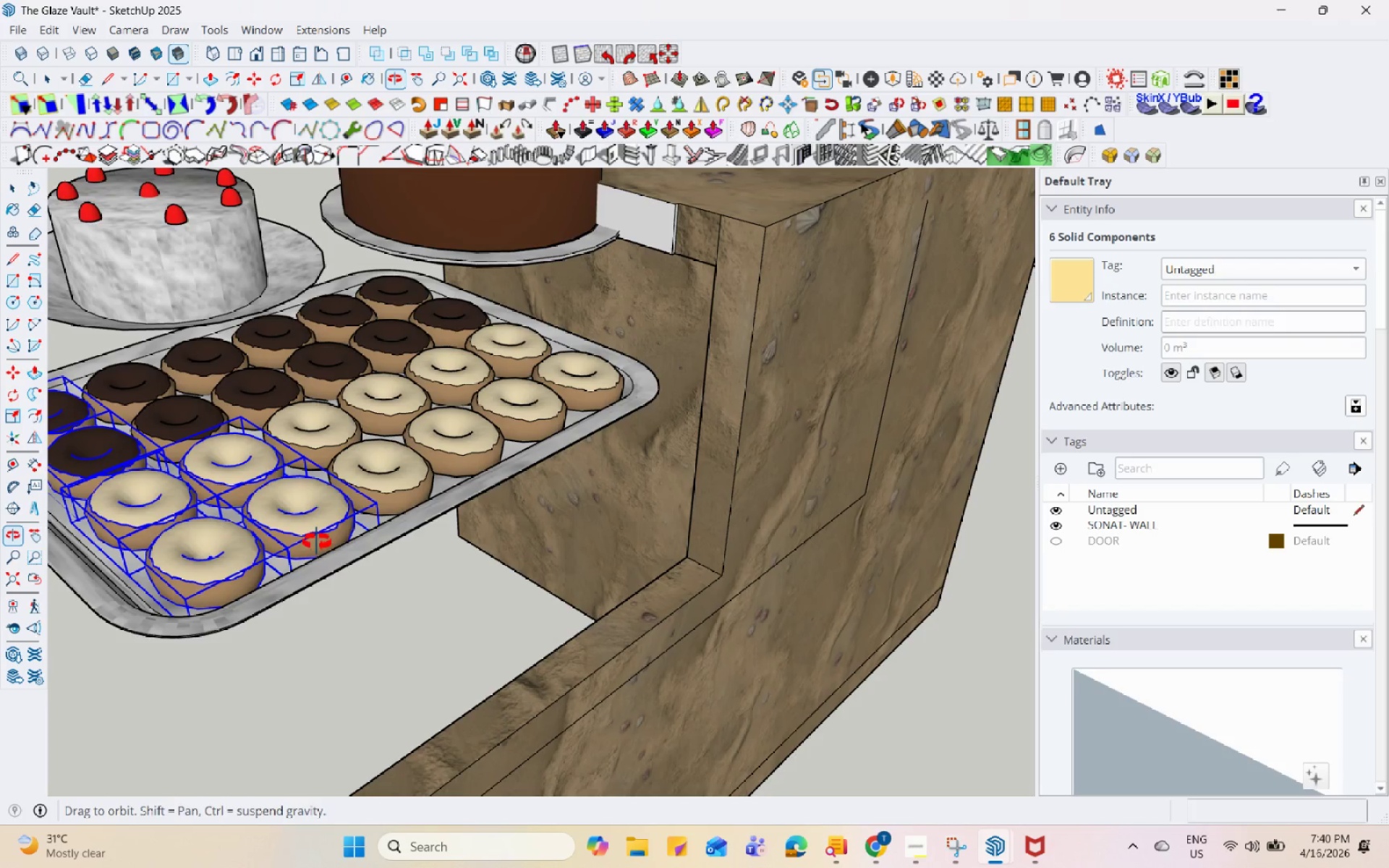 
left_click_drag(start_coordinate=[380, 467], to_coordinate=[375, 465])
 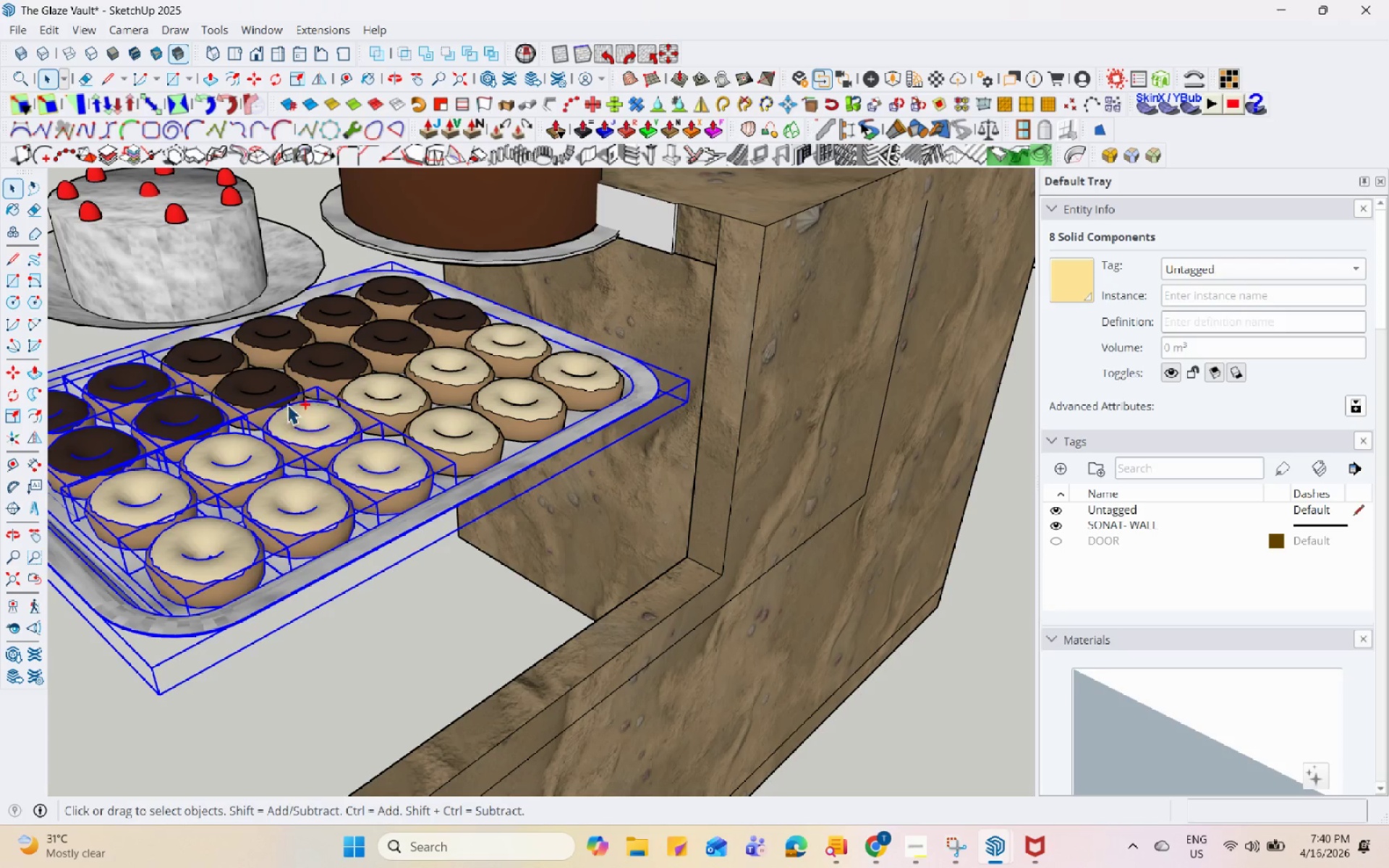 
hold_key(key=ControlLeft, duration=3.25)
double_click([313, 422])
 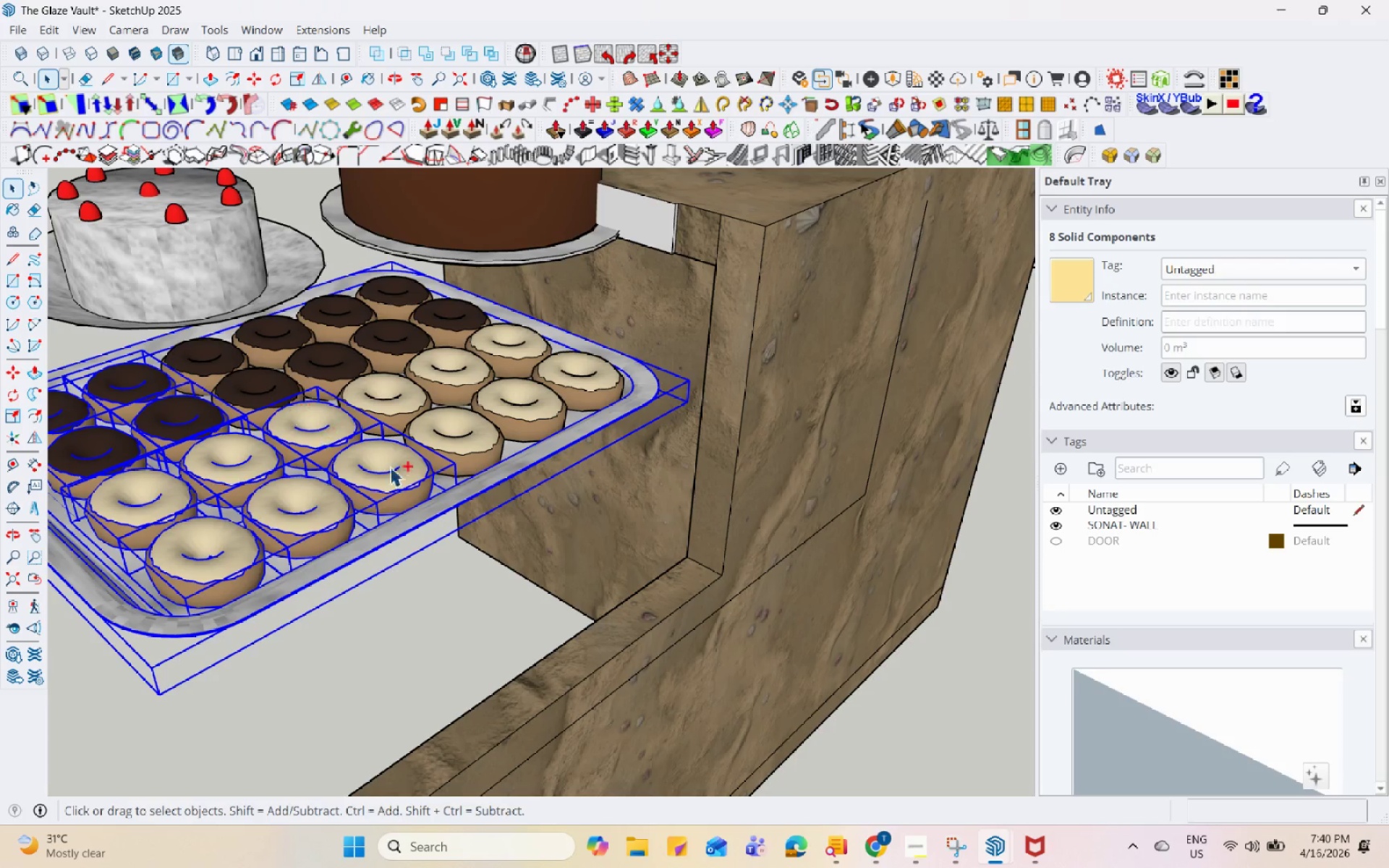 
hold_key(key=ShiftLeft, duration=0.7)
left_click([481, 473])
 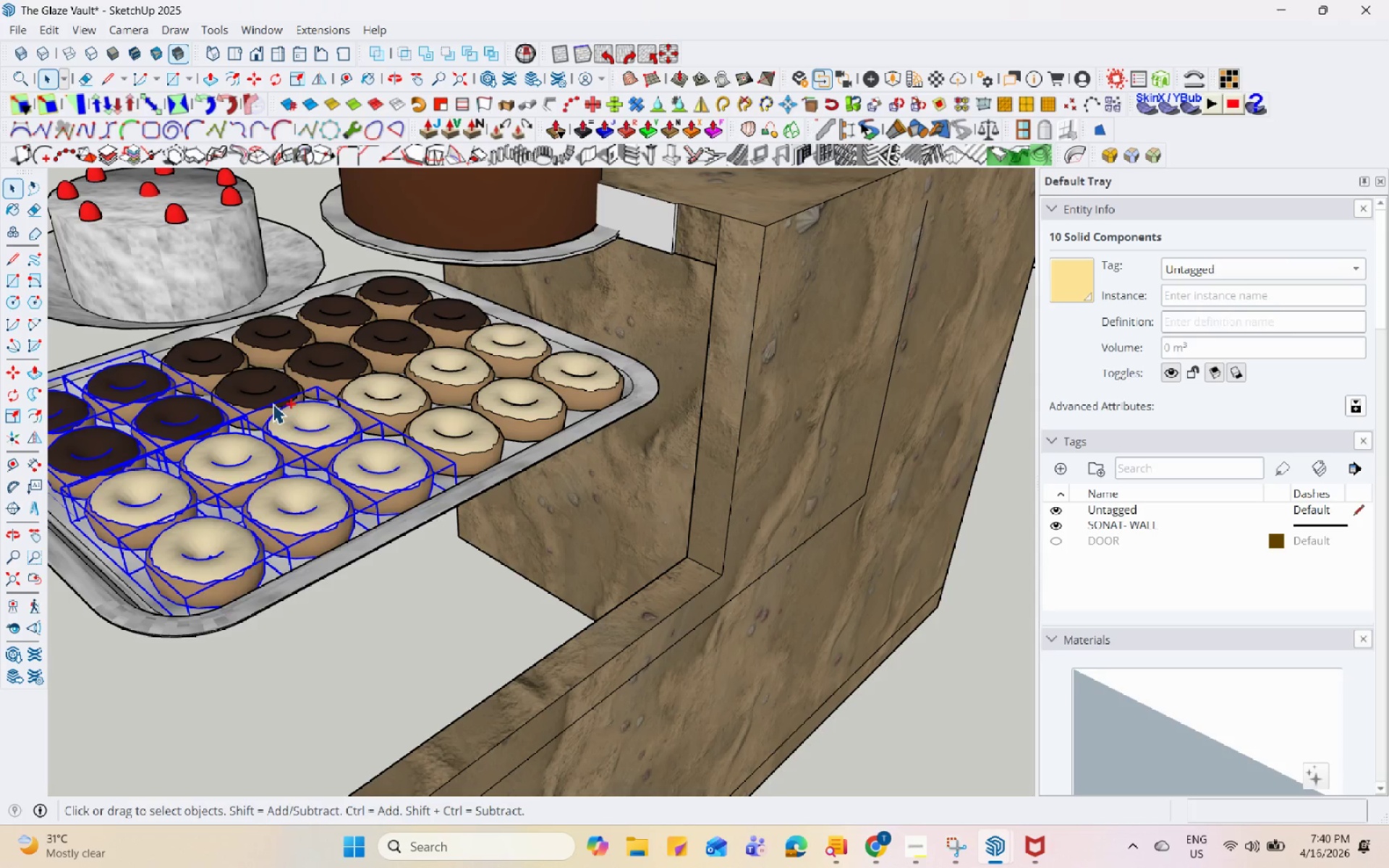 
double_click([222, 382])
 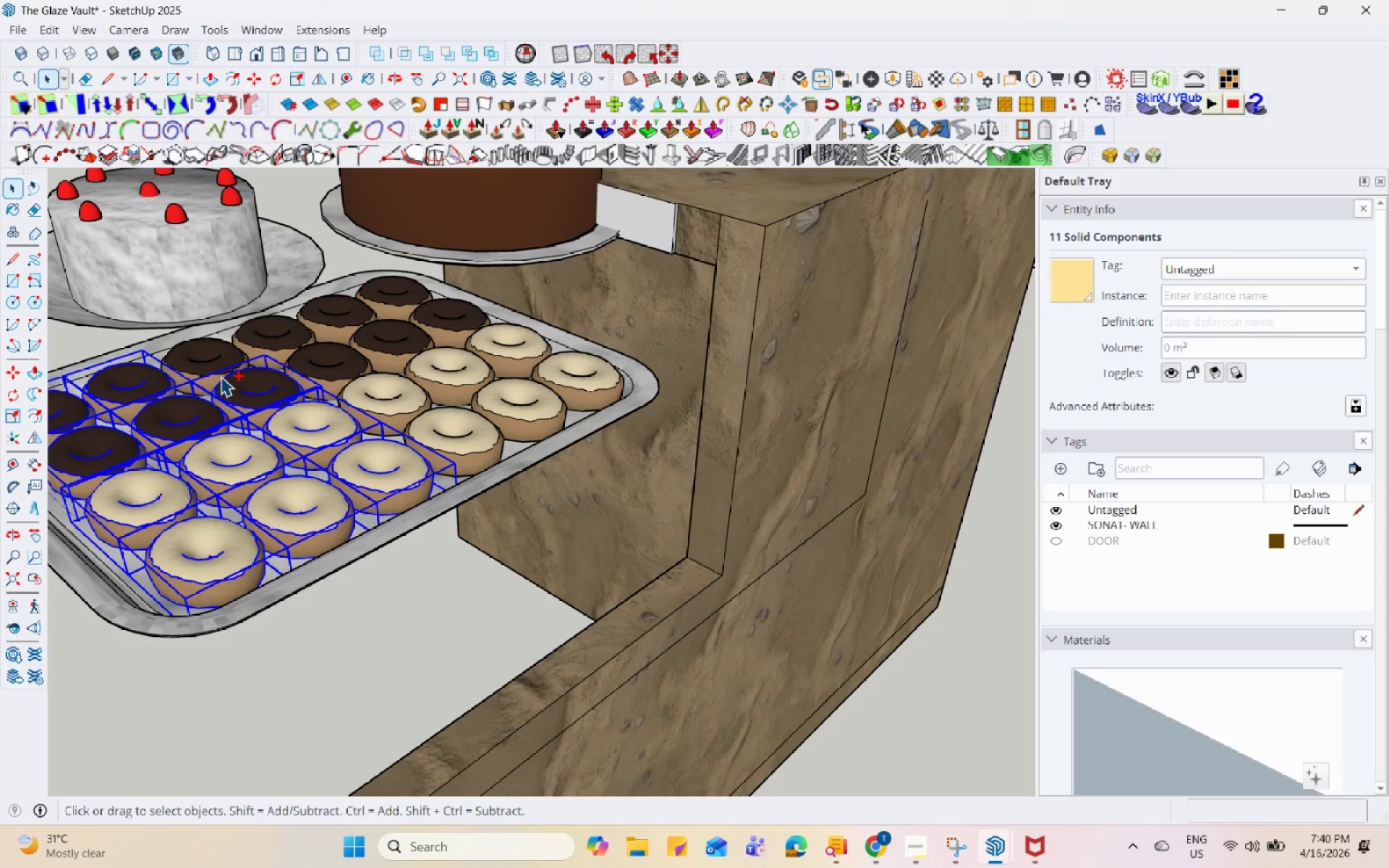 
triple_click([213, 365])
 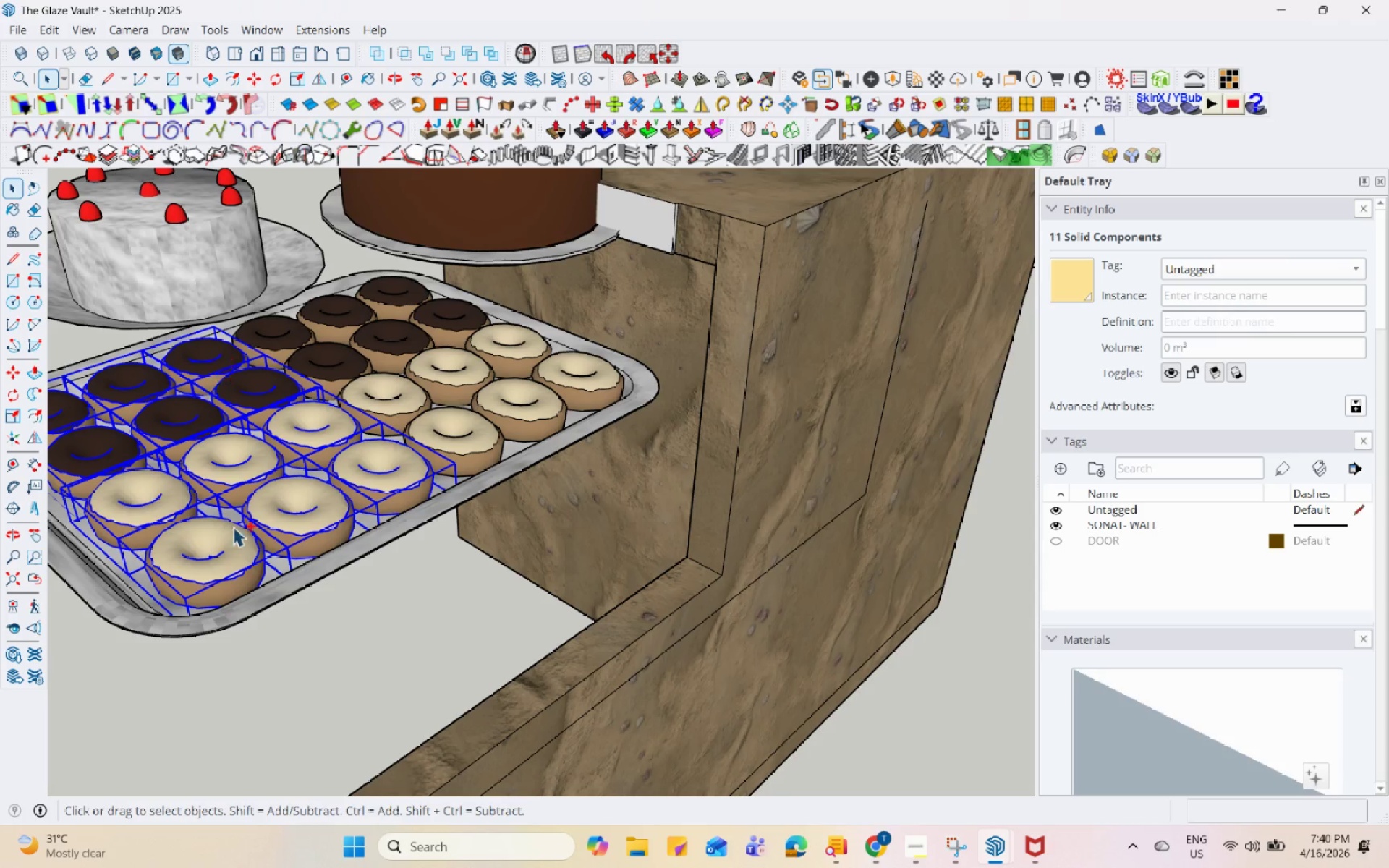 
scroll: coordinate [269, 614], scroll_direction: up, amount: 4.0
 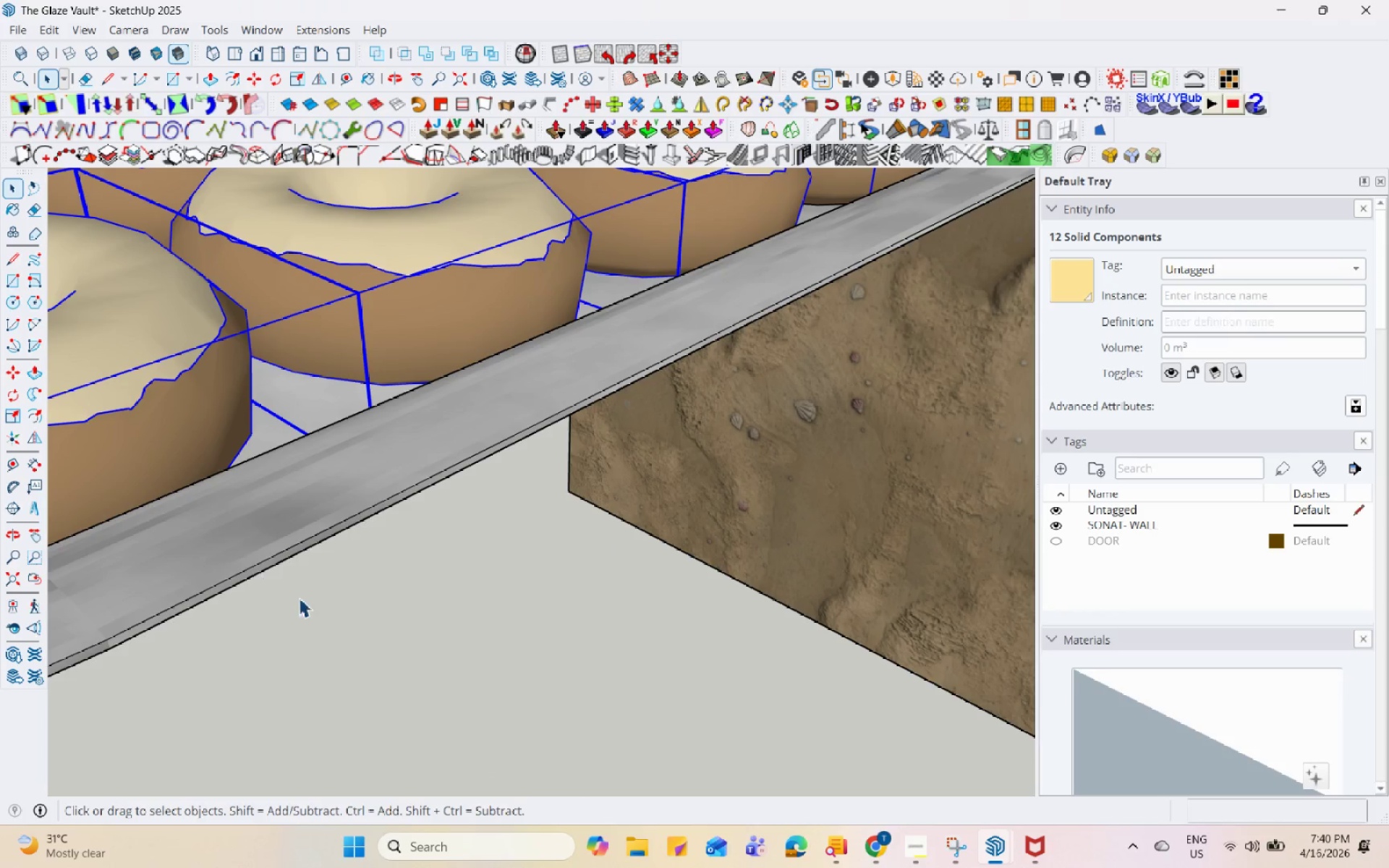 
scroll: coordinate [430, 642], scroll_direction: down, amount: 6.0
 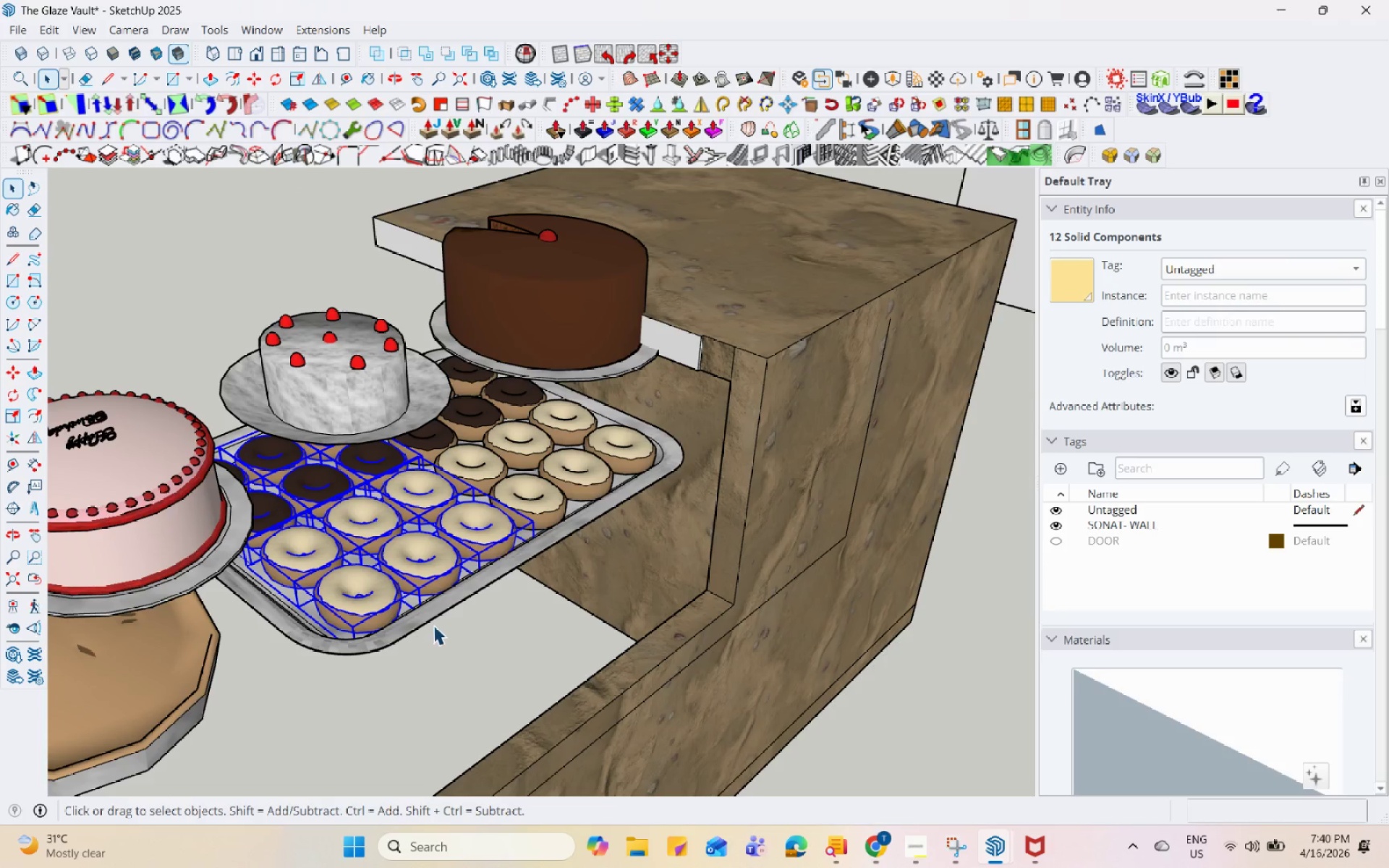 
key(M)
 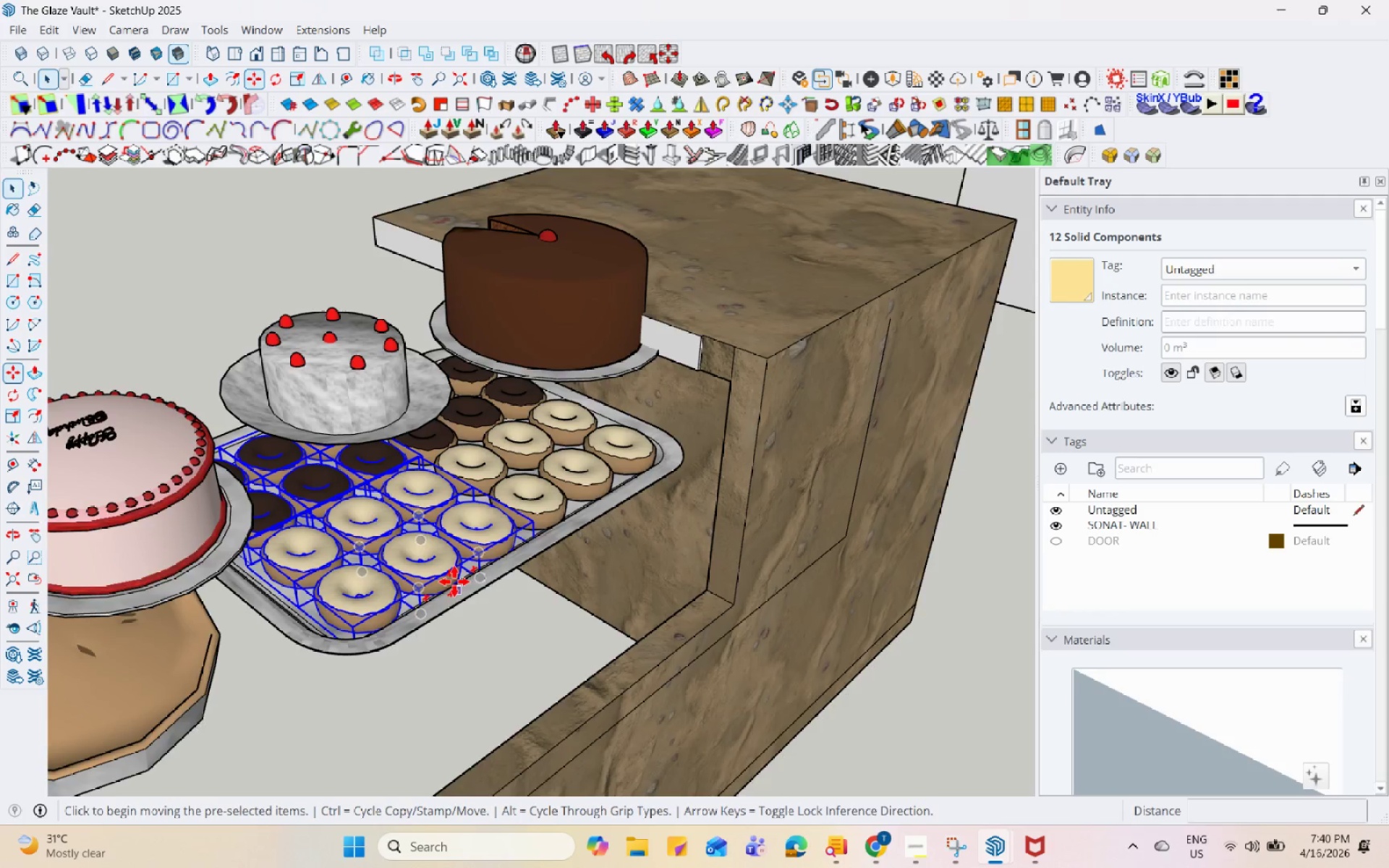 
scroll: coordinate [585, 518], scroll_direction: up, amount: 6.0
 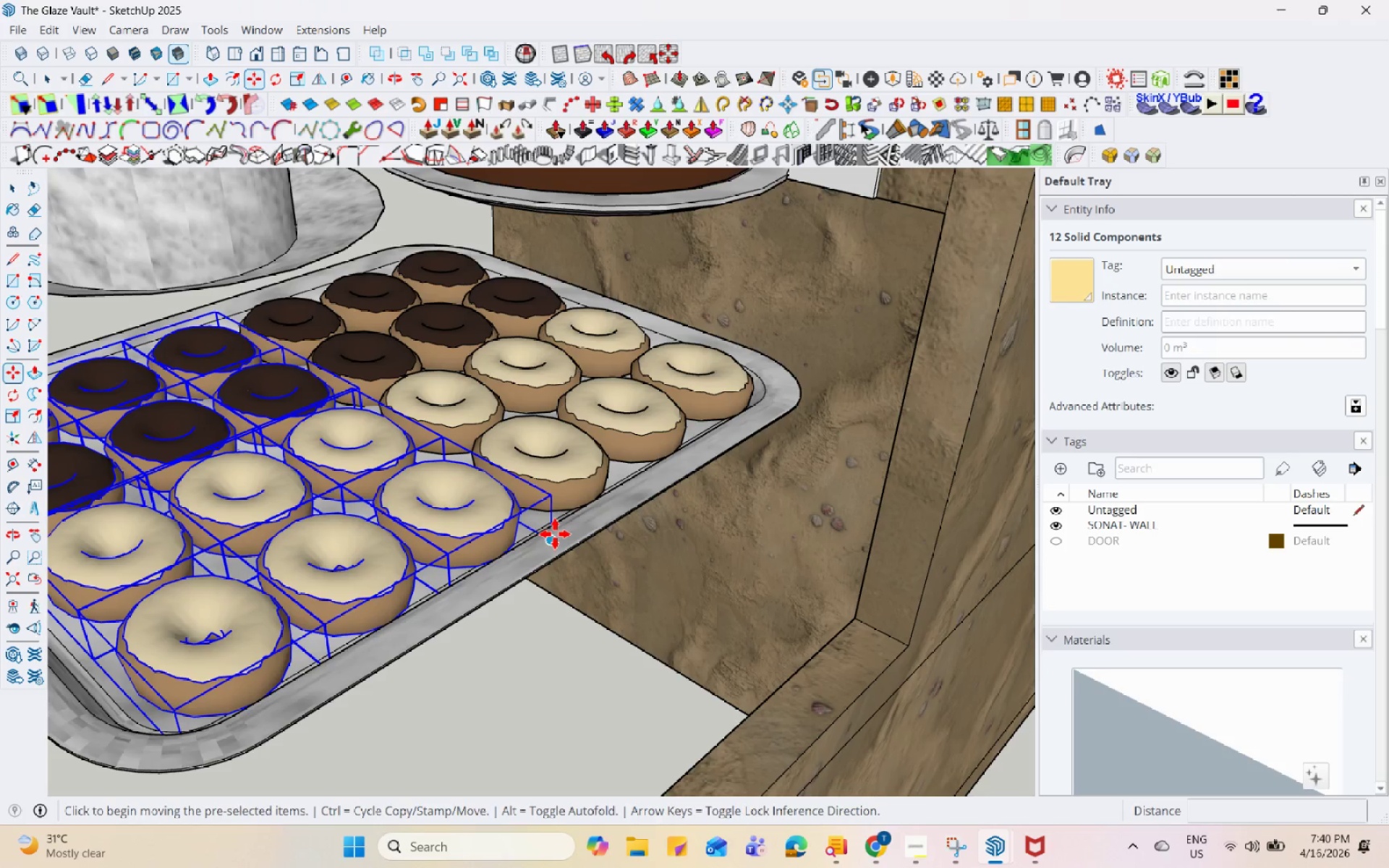 
key(Control+ControlLeft)
 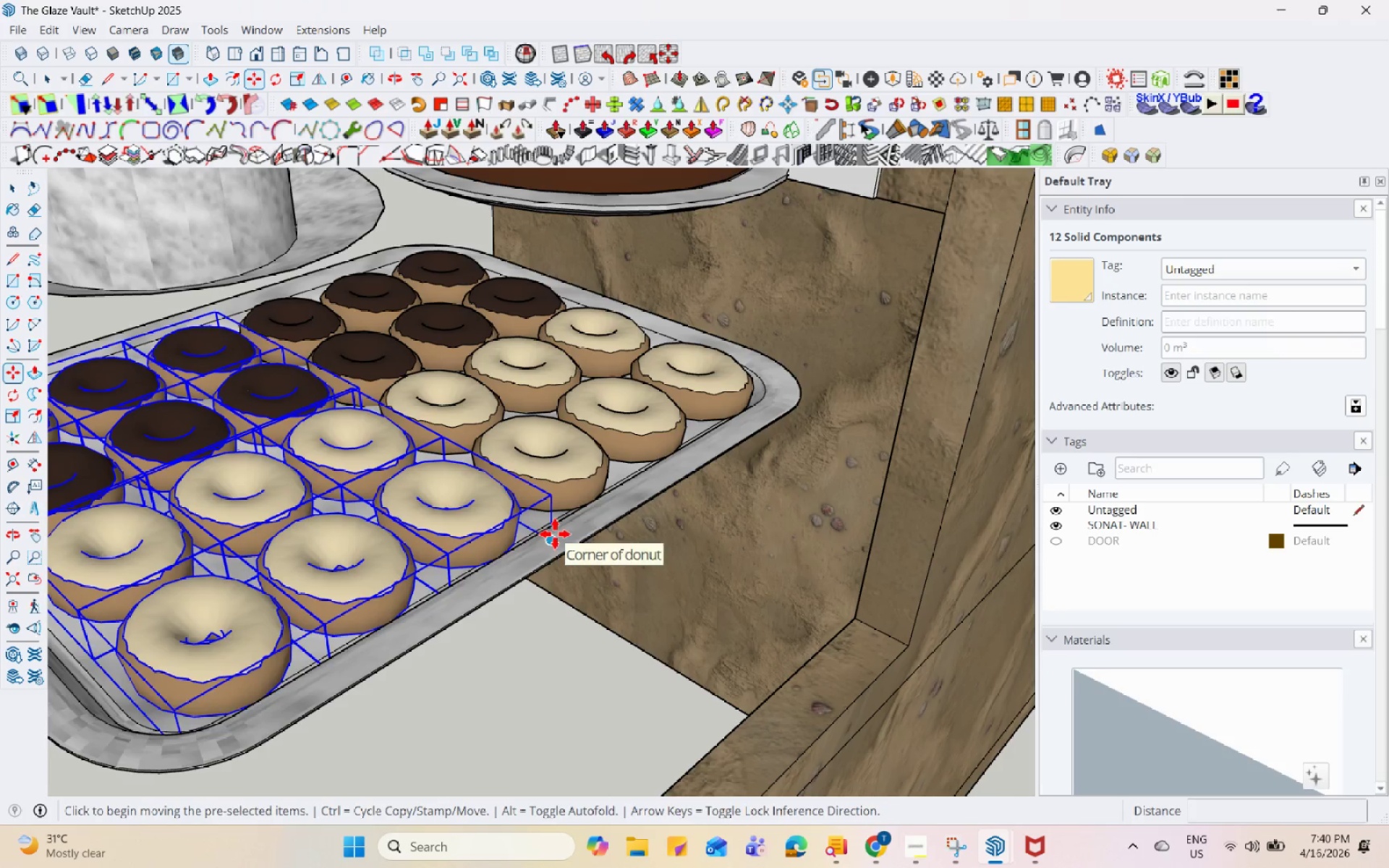 
left_click([553, 535])
 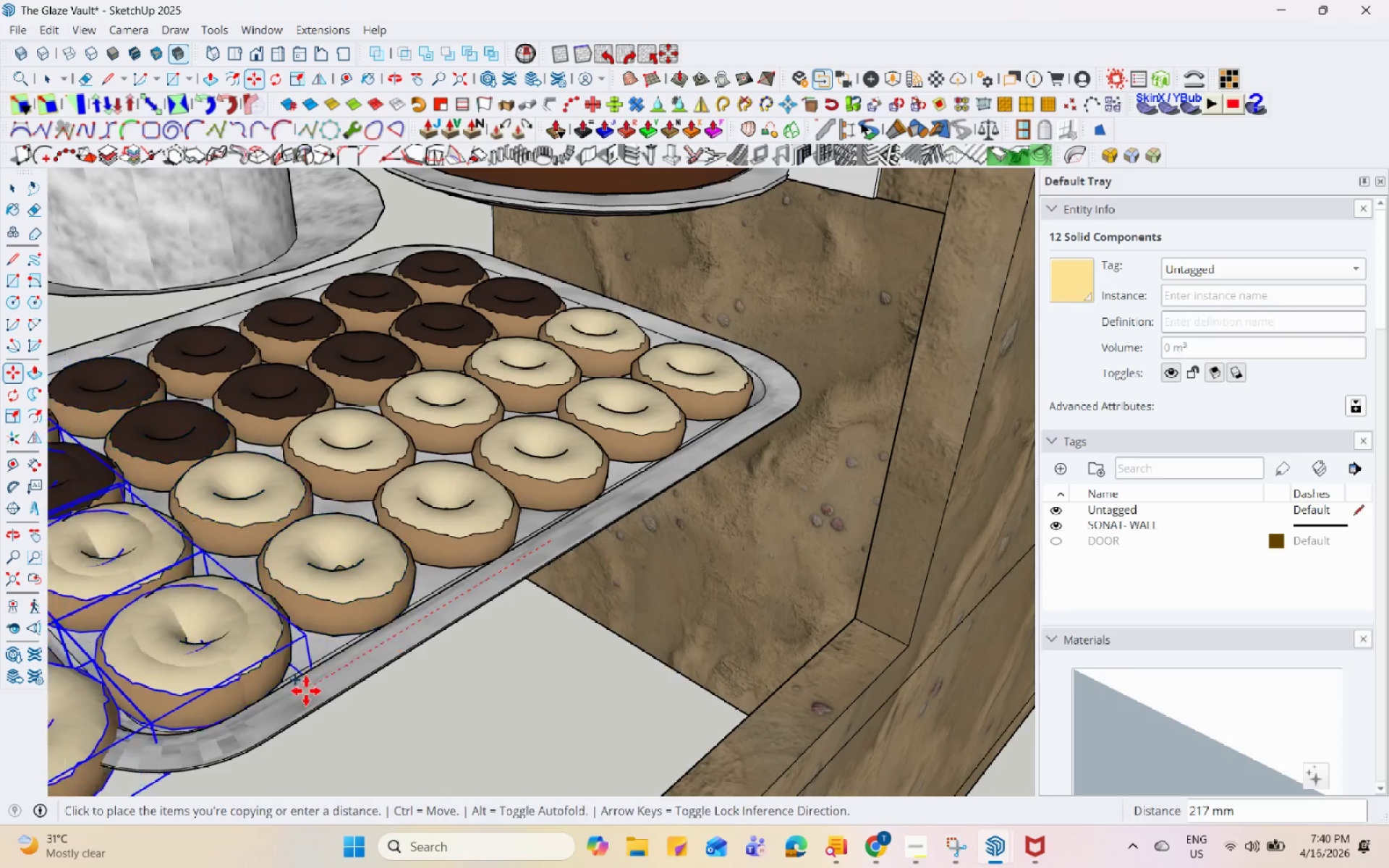 
scroll: coordinate [533, 371], scroll_direction: up, amount: 9.0
 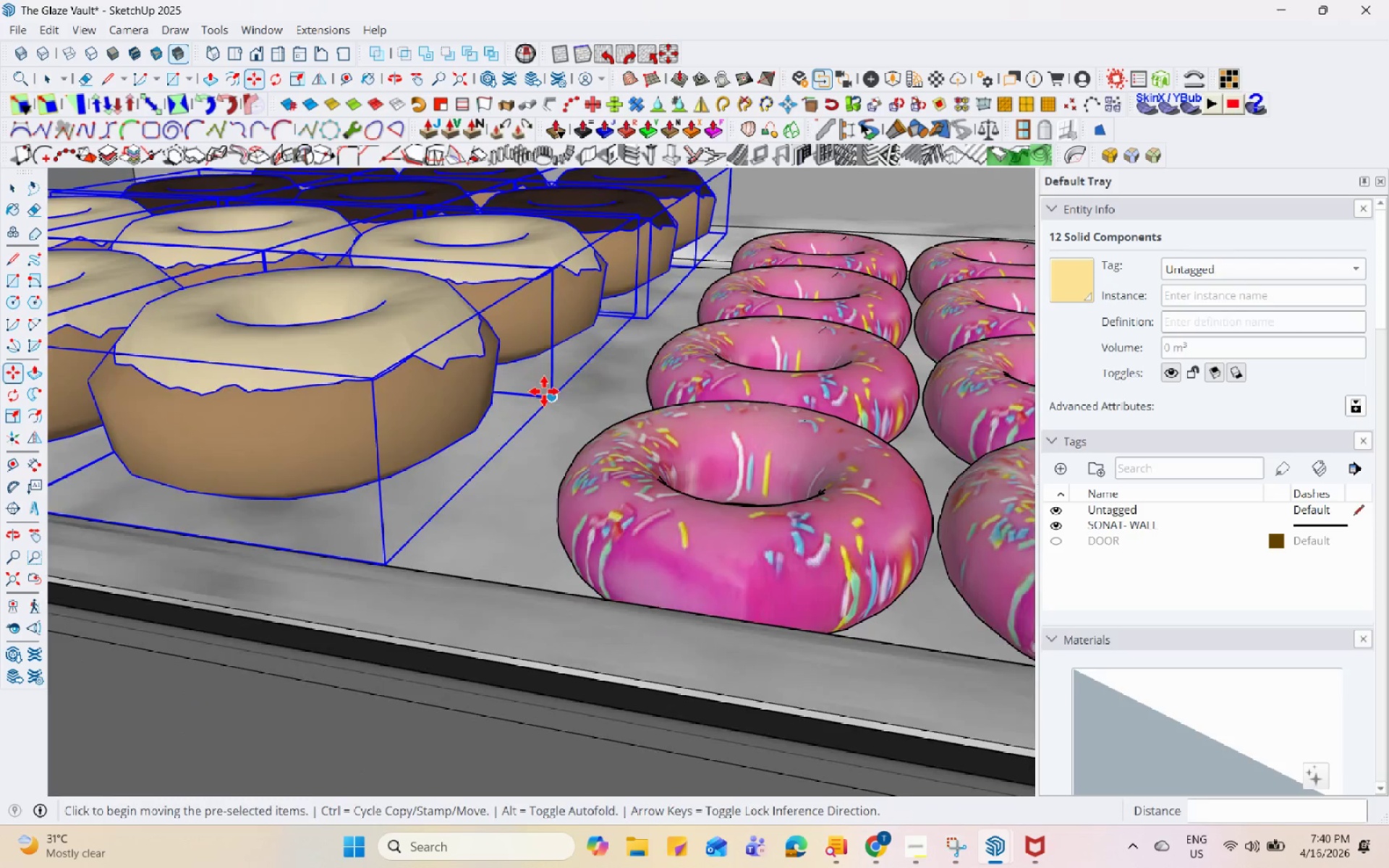 
left_click([546, 393])
 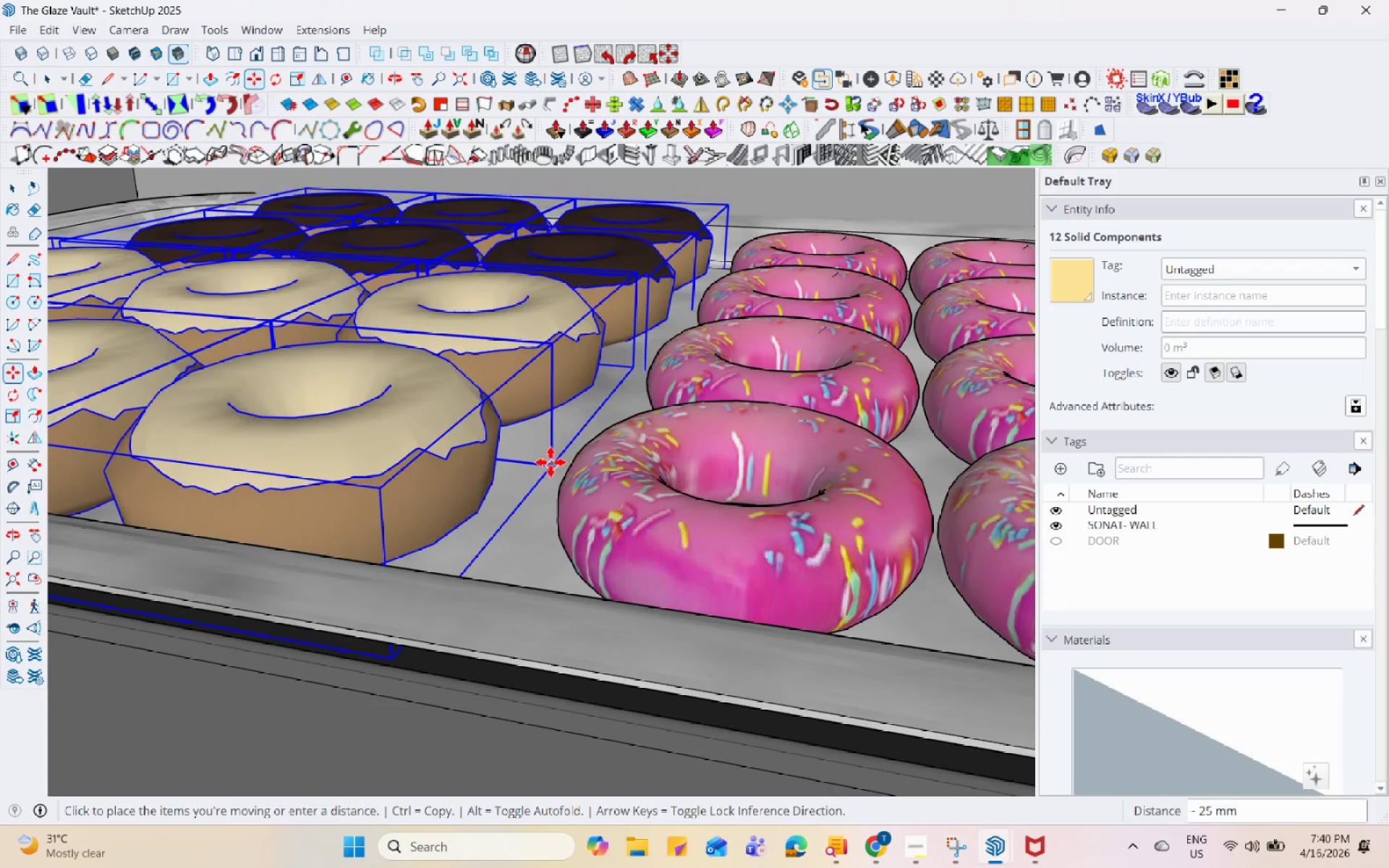 
left_click([549, 471])
 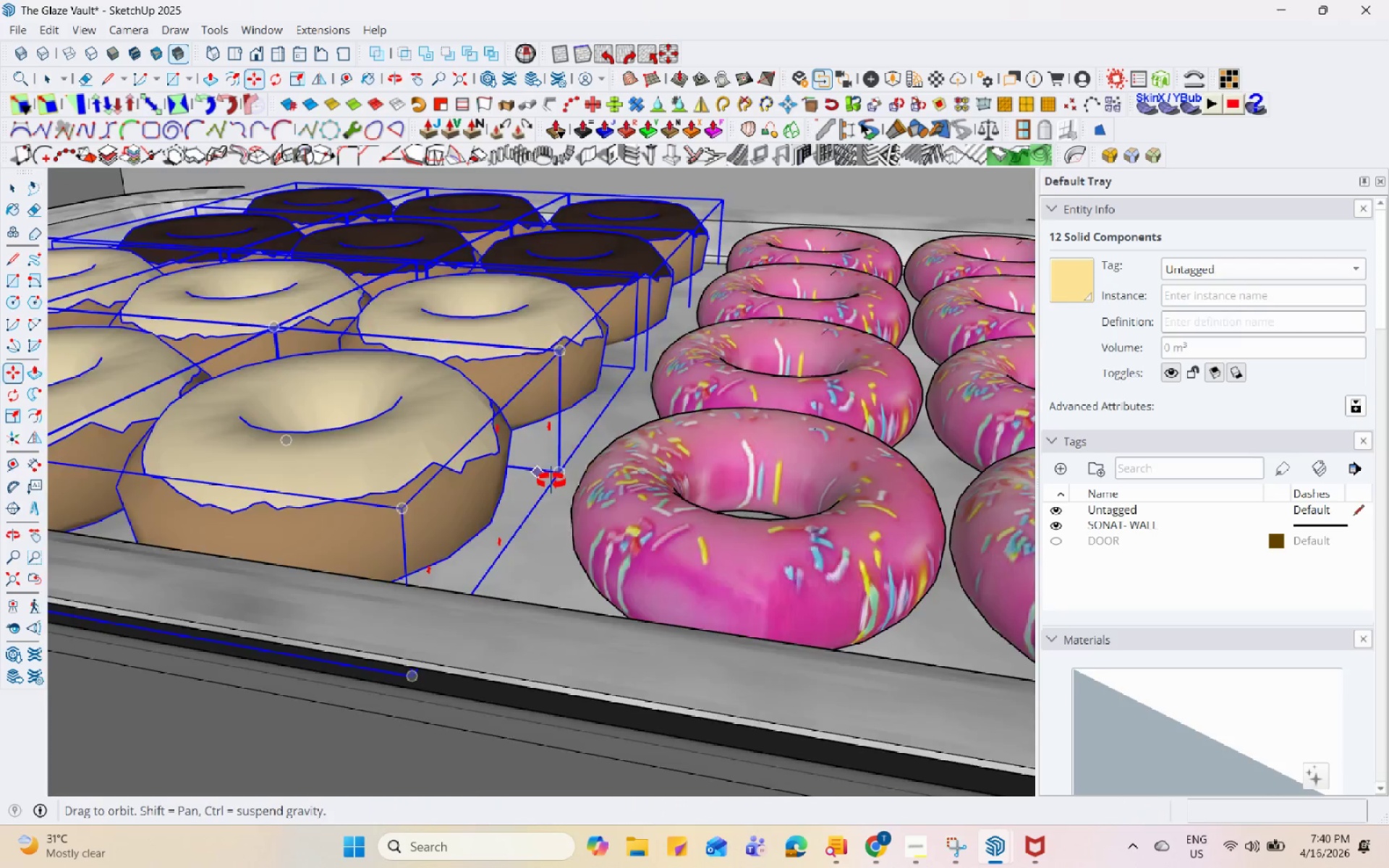 
key(Space)
 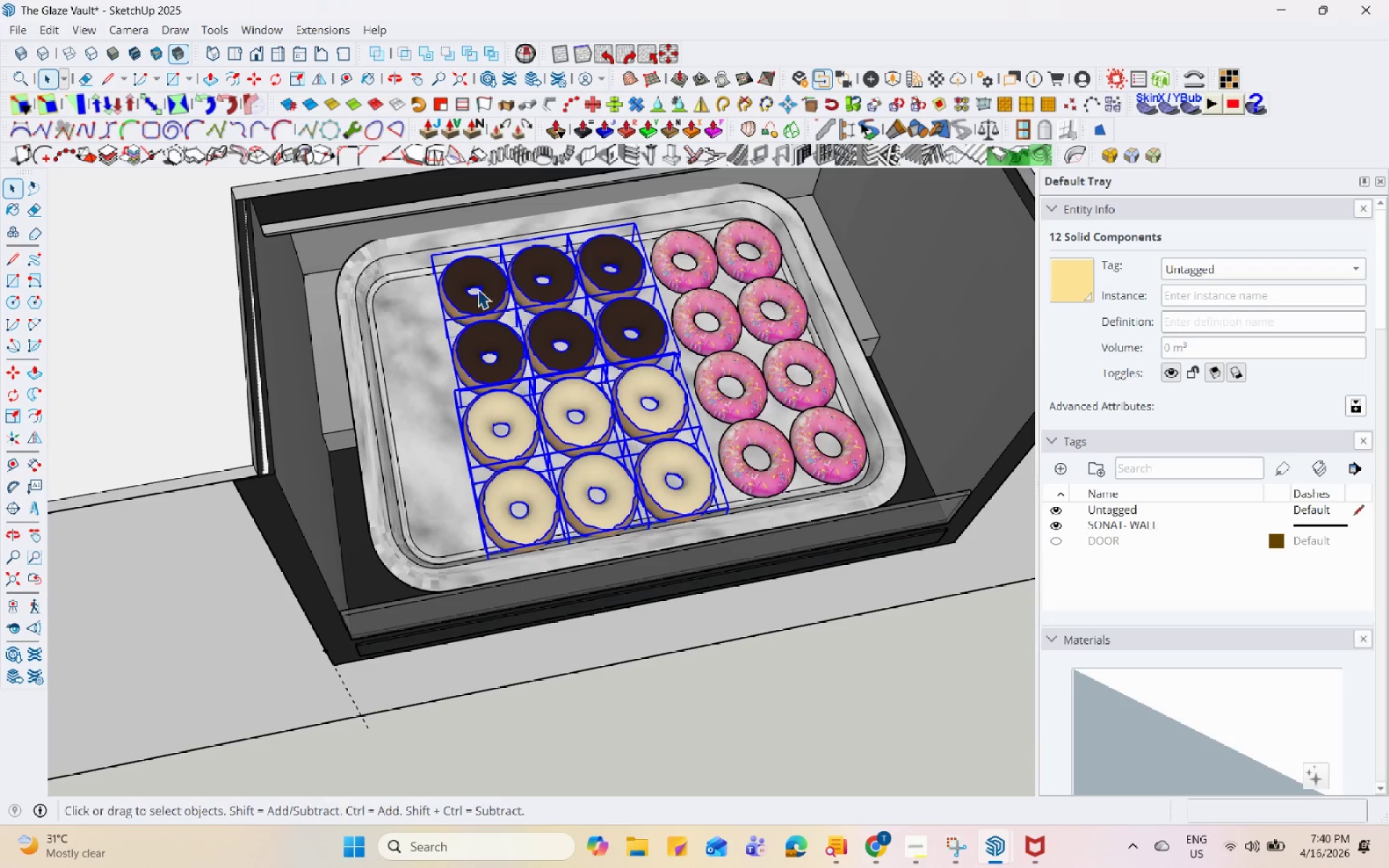 
hold_key(key=ControlLeft, duration=0.33)
 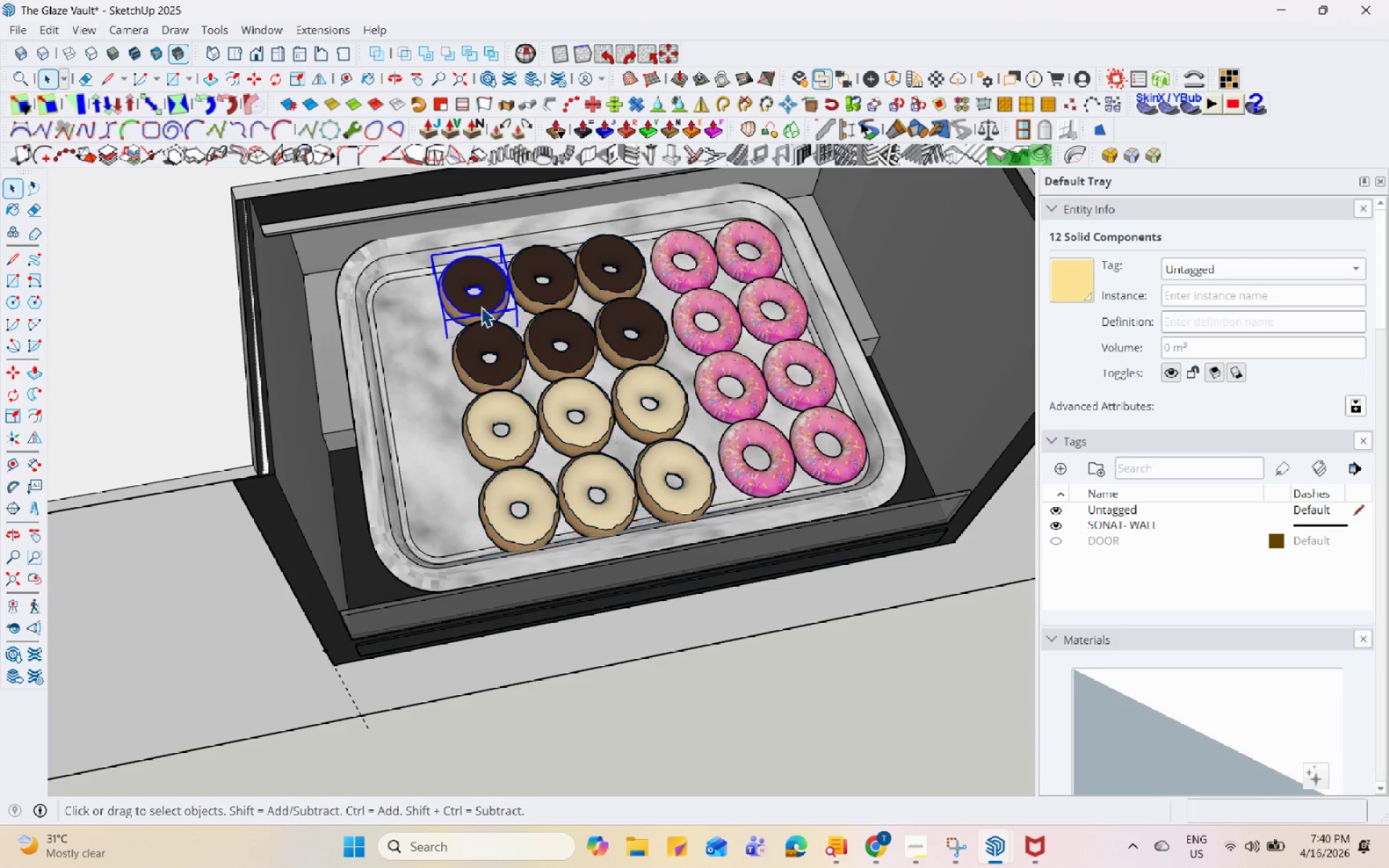 
scroll: coordinate [448, 324], scroll_direction: down, amount: 15.0
 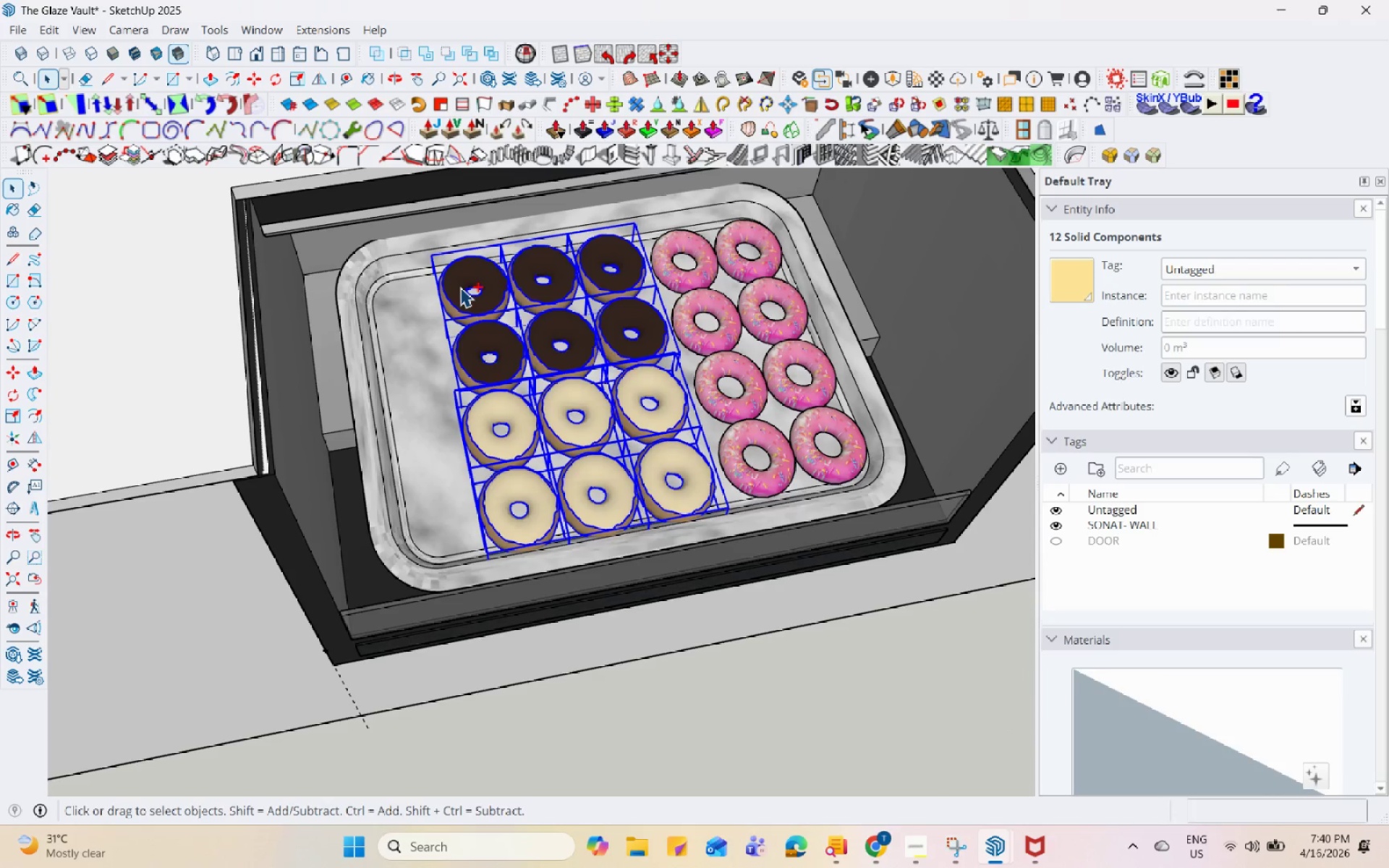 
left_click([460, 287])
 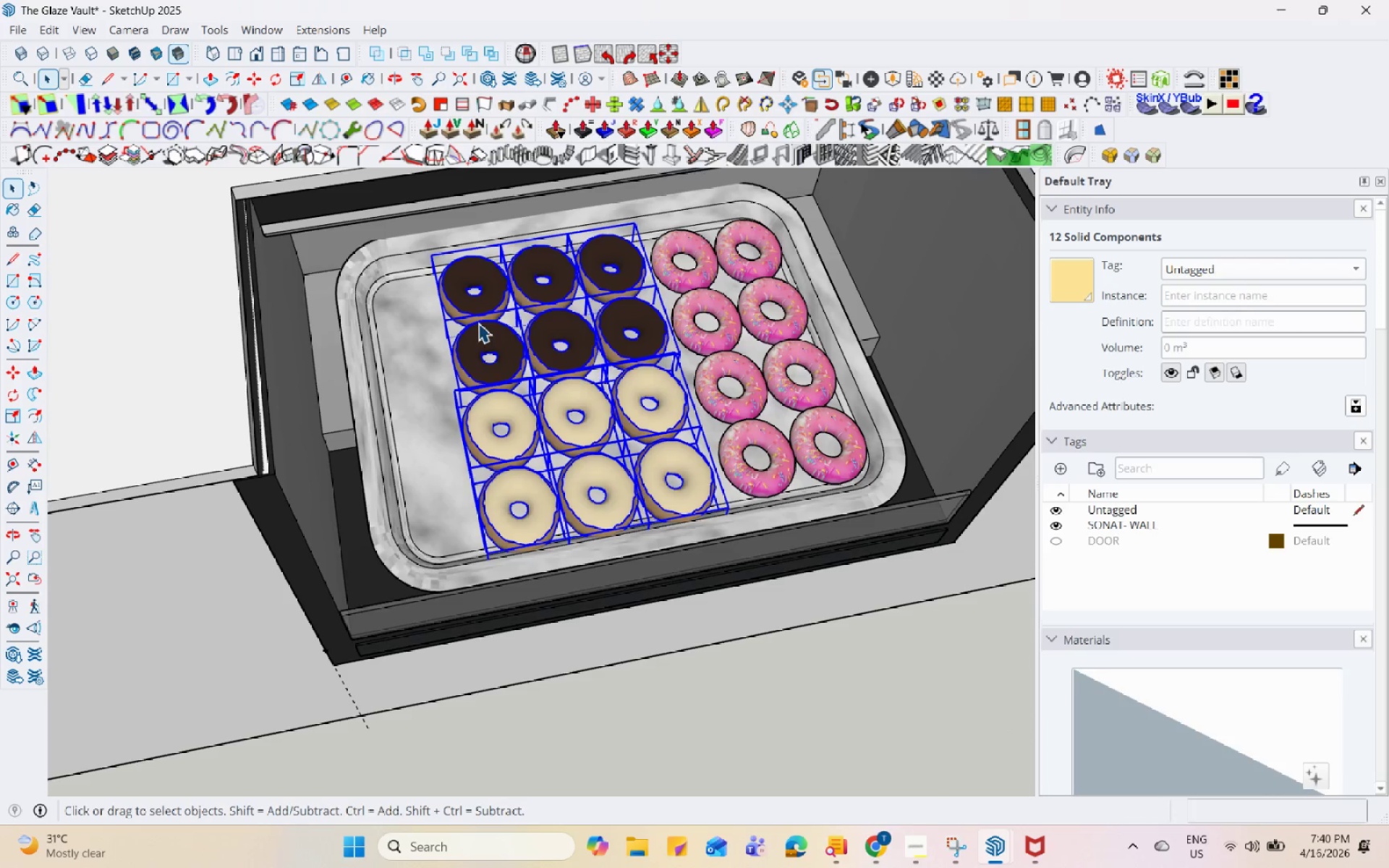 
left_click([481, 307])
 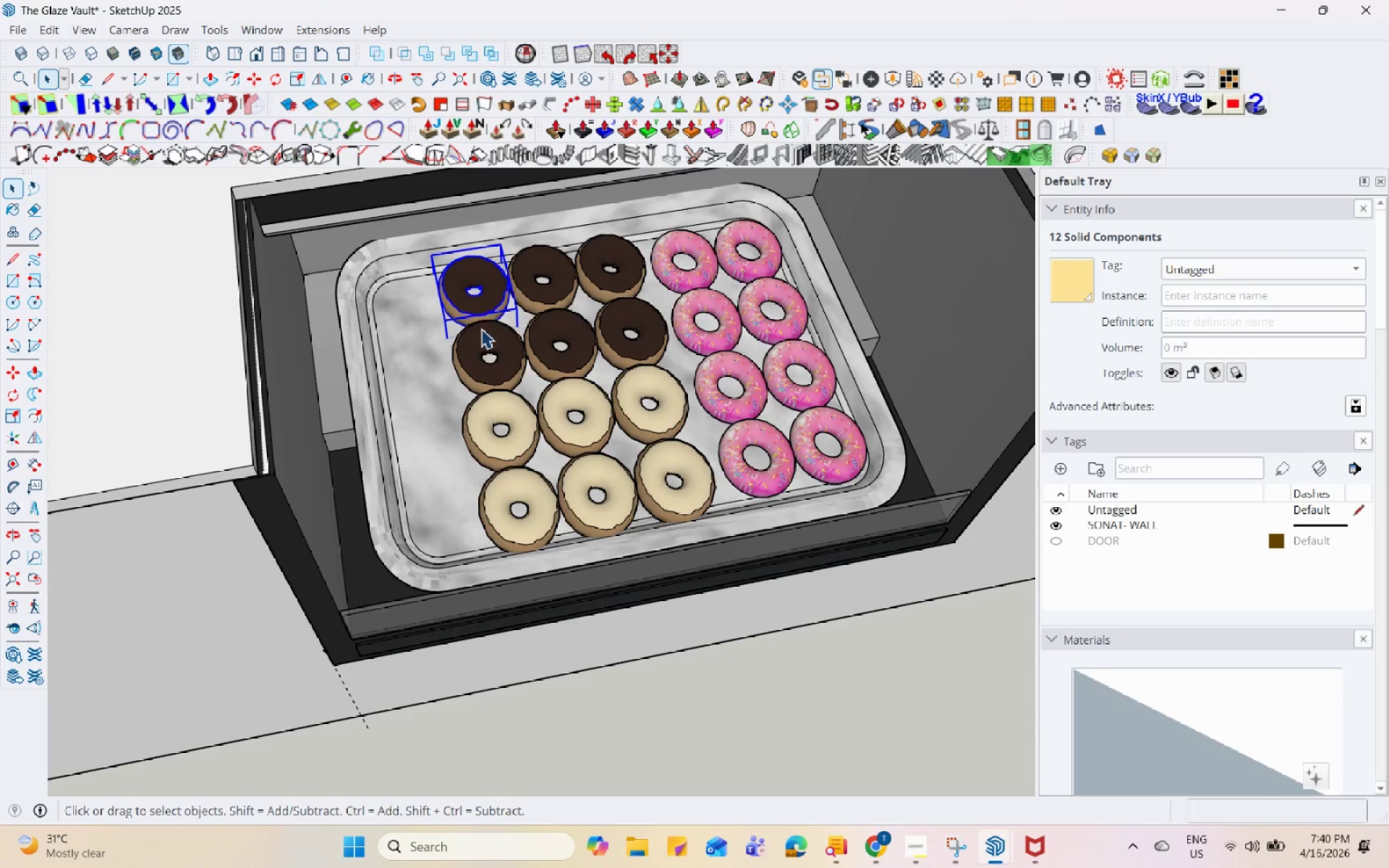 
hold_key(key=ControlLeft, duration=1.12)
double_click([480, 345])
 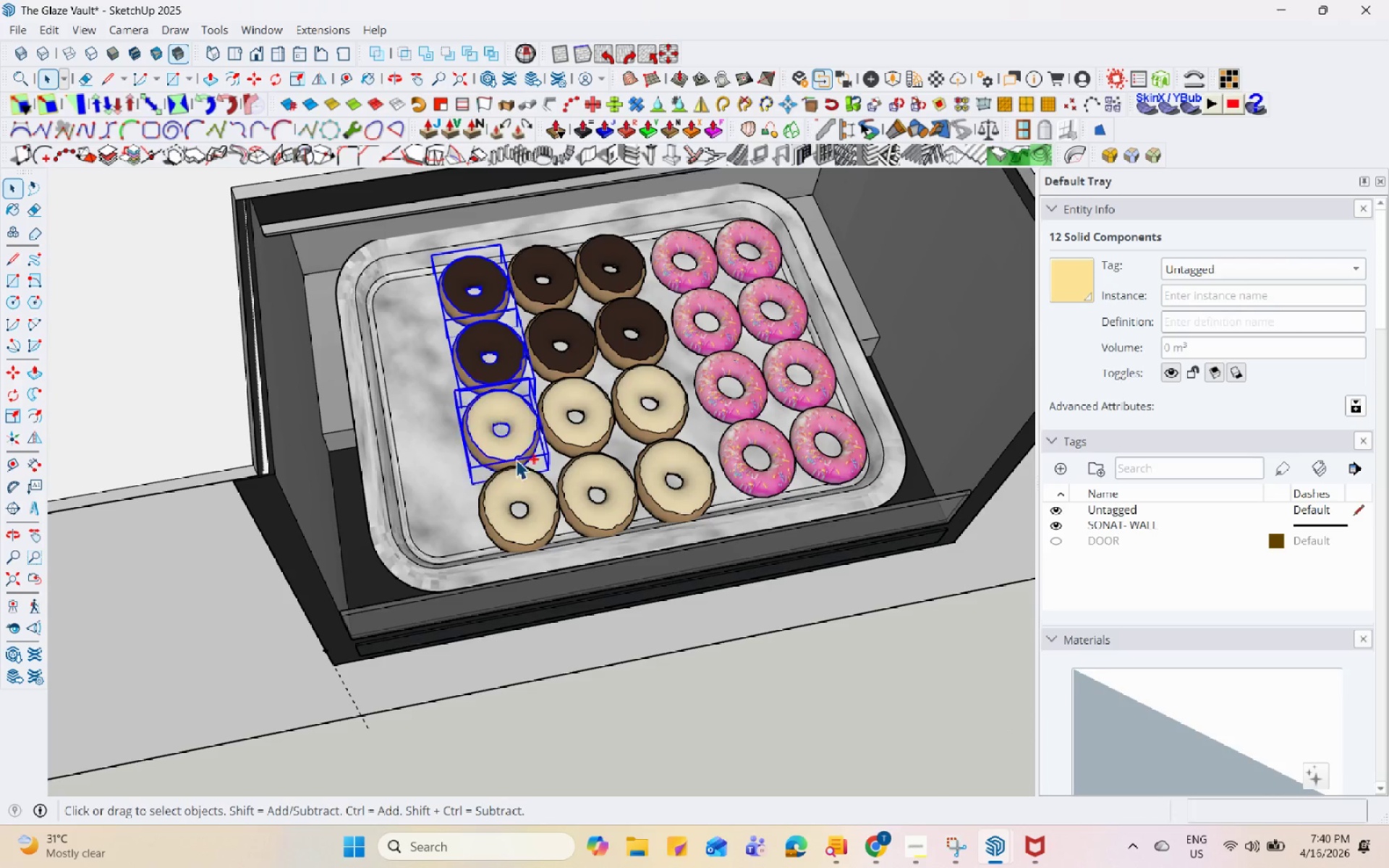 
triple_click([522, 490])
 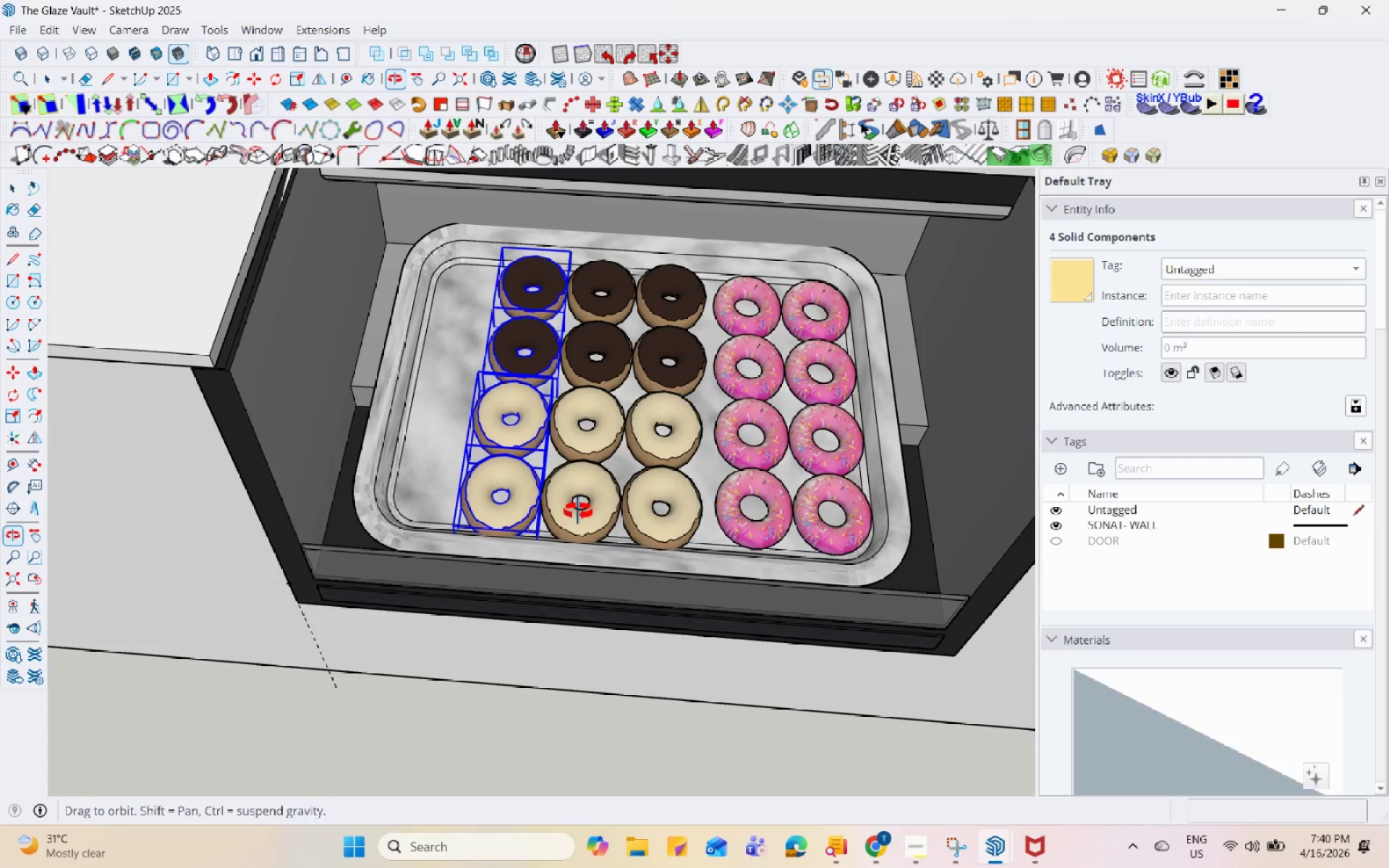 
key(M)
 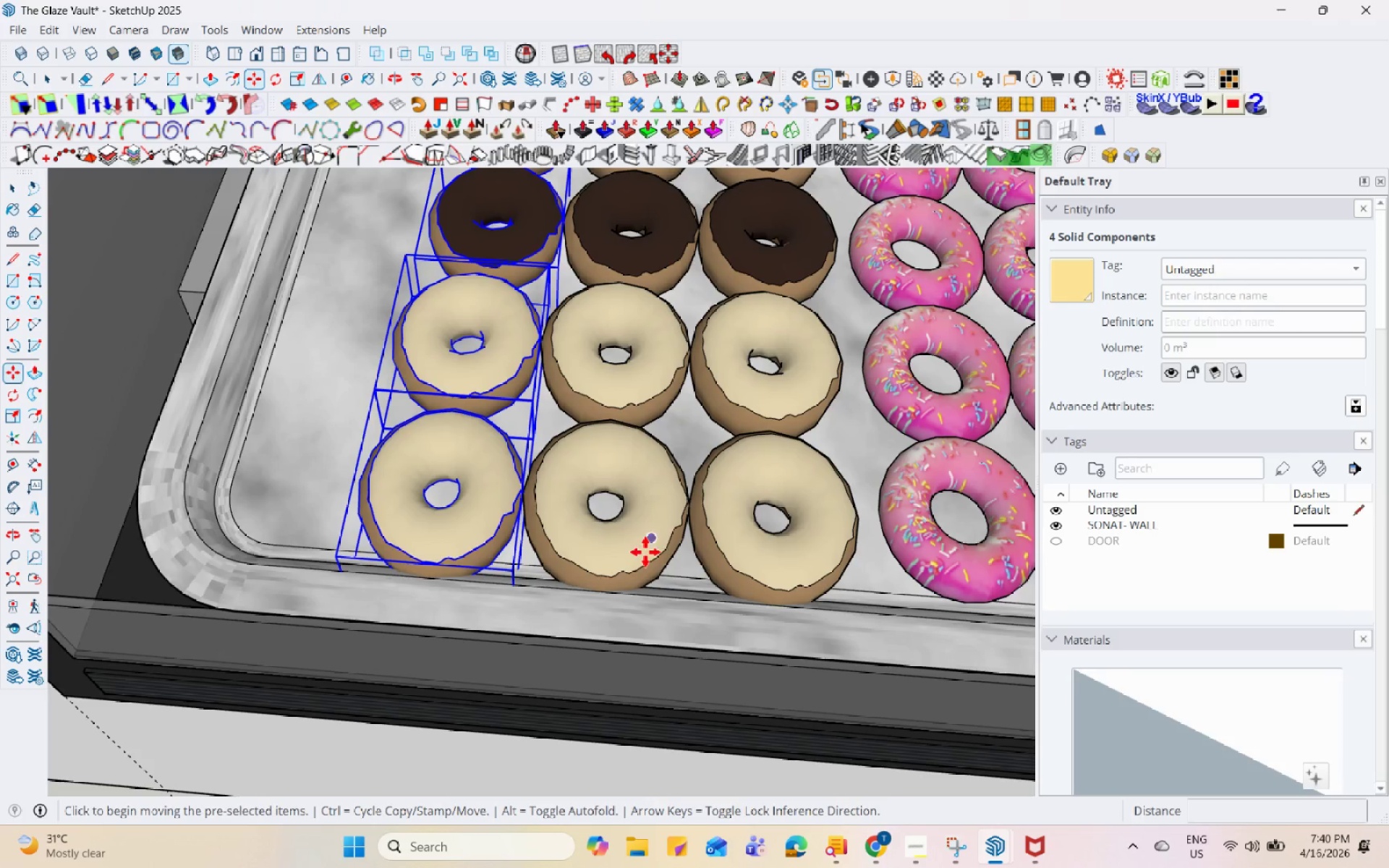 
key(Control+ControlLeft)
 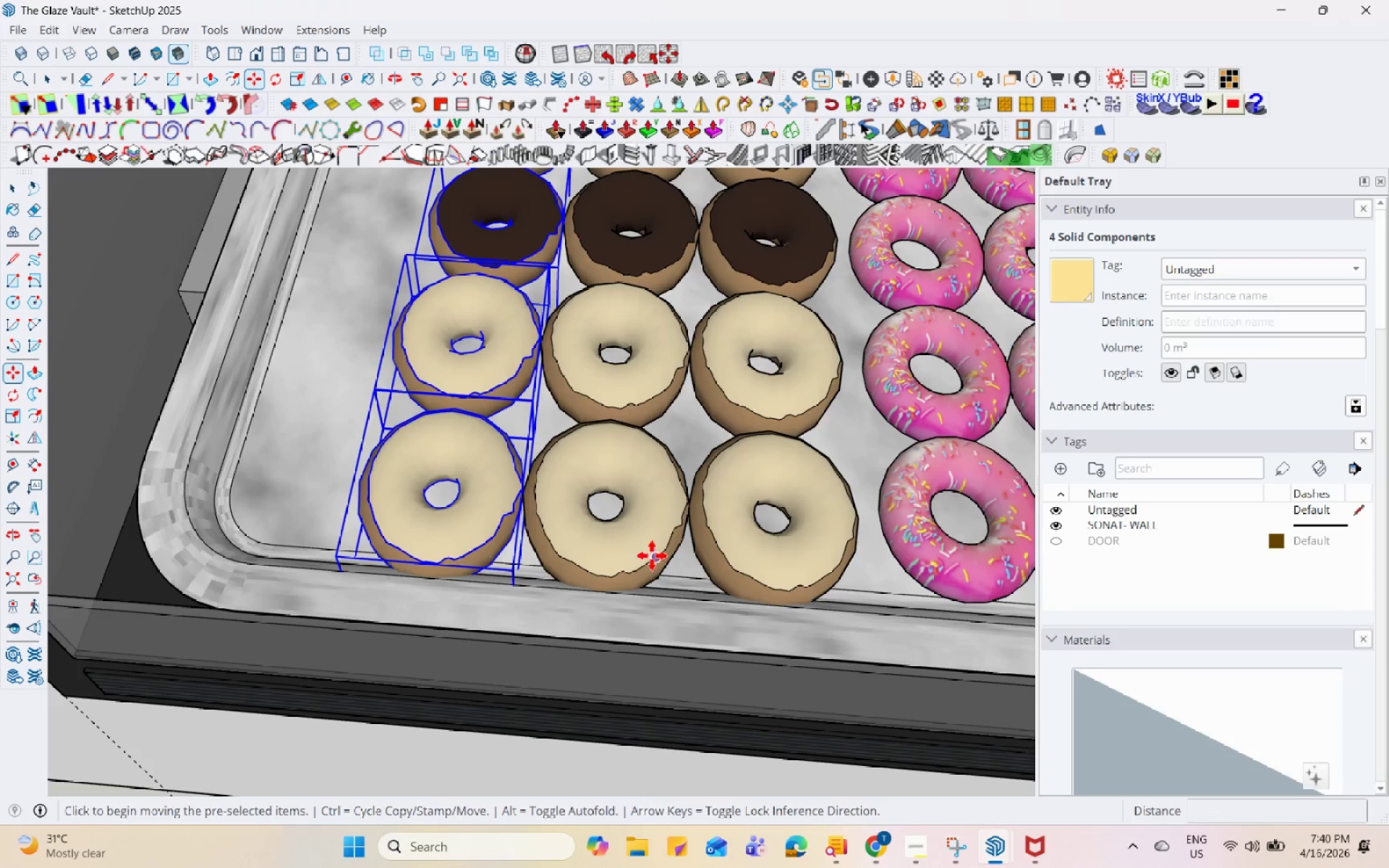 
scroll: coordinate [572, 497], scroll_direction: up, amount: 7.0
 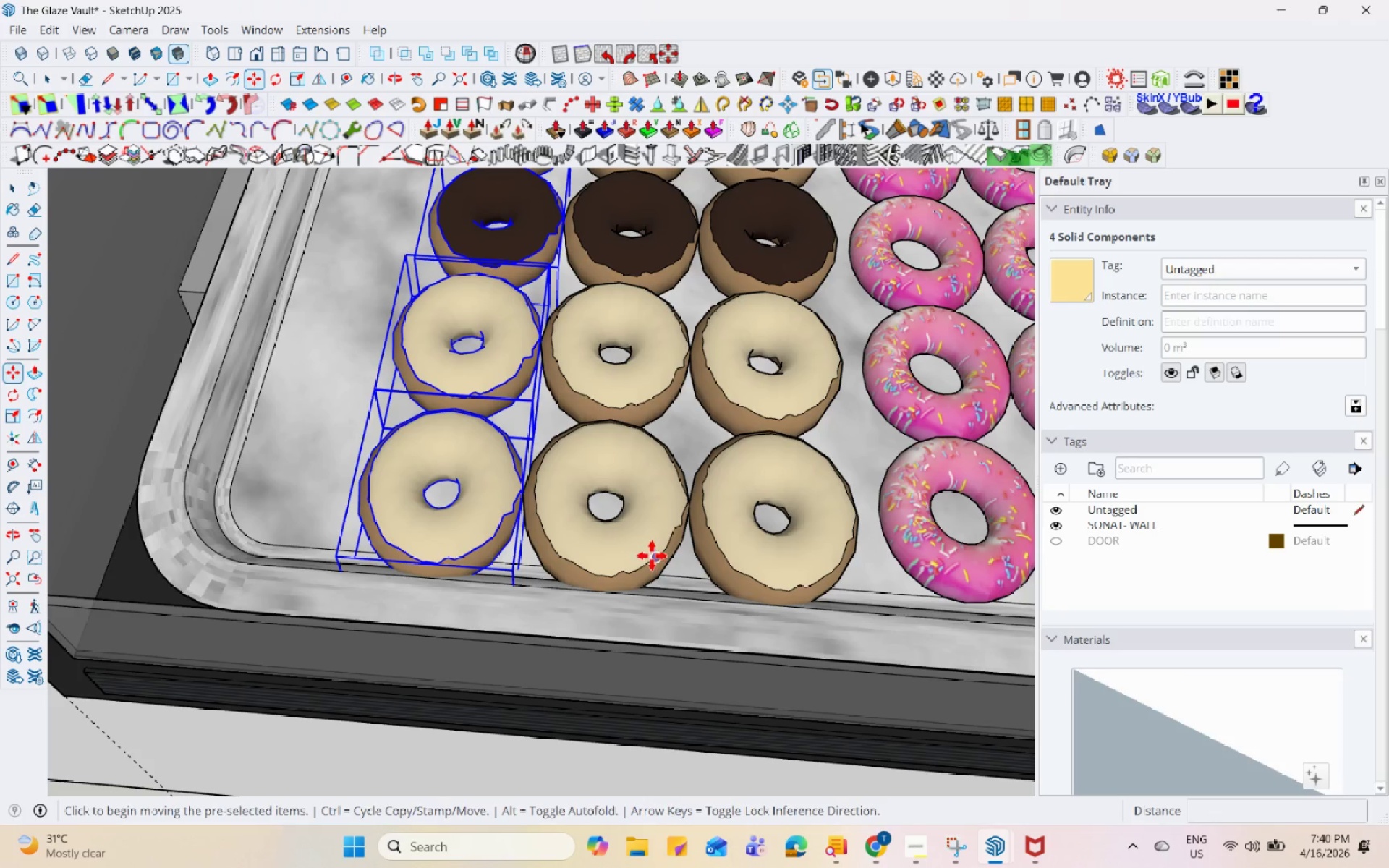 
left_click([650, 554])
 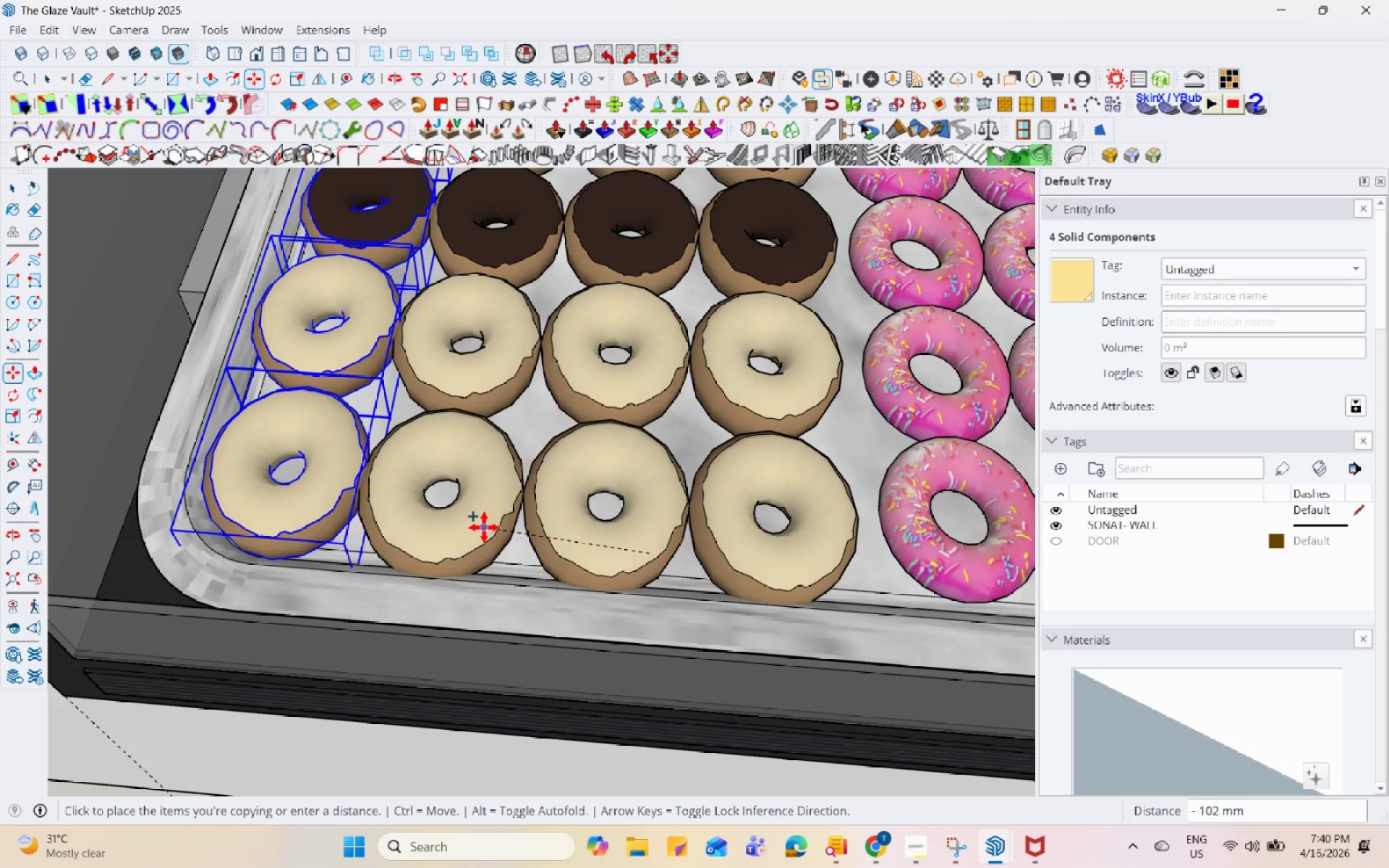 
left_click([482, 532])
 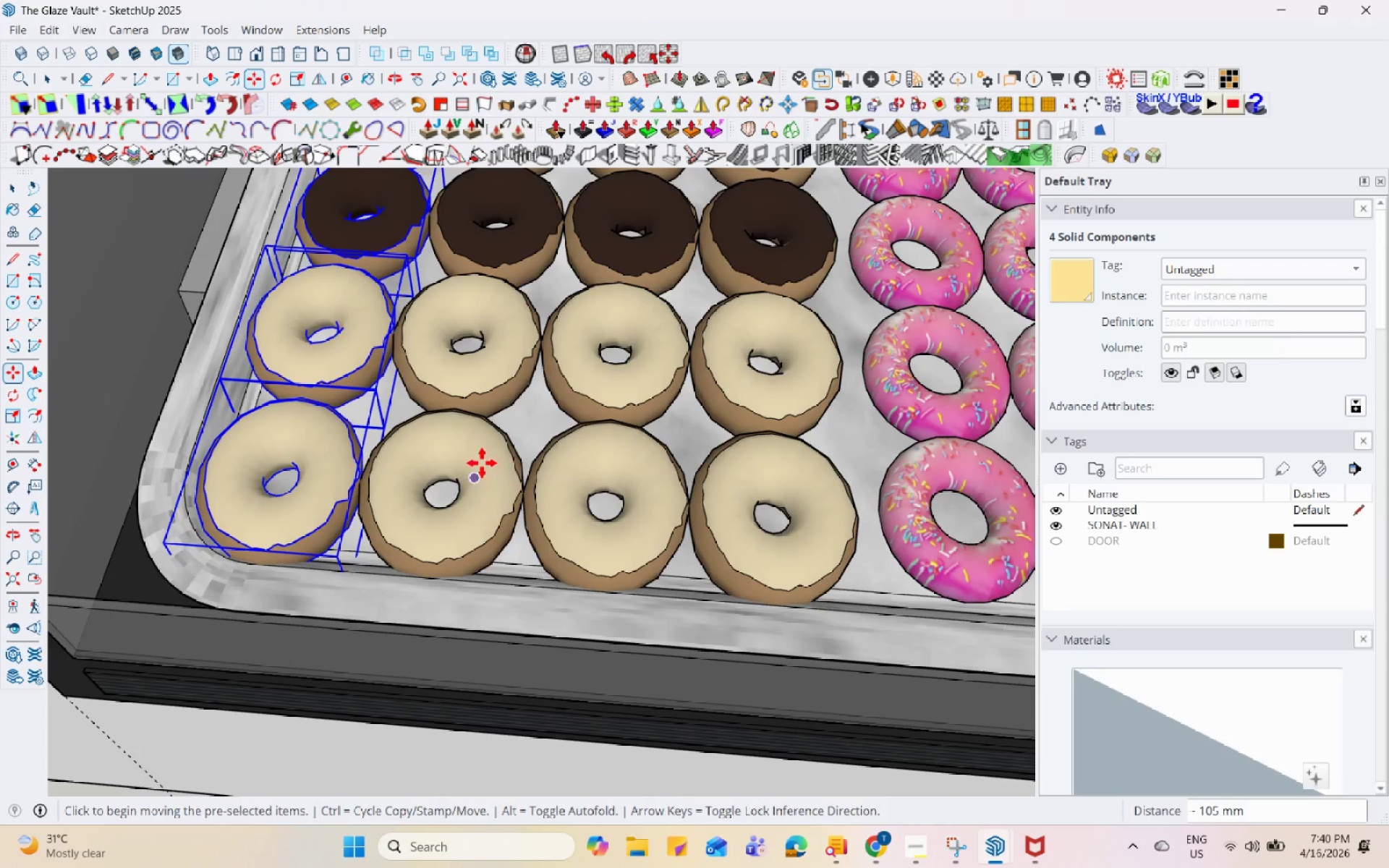 
key(Space)
 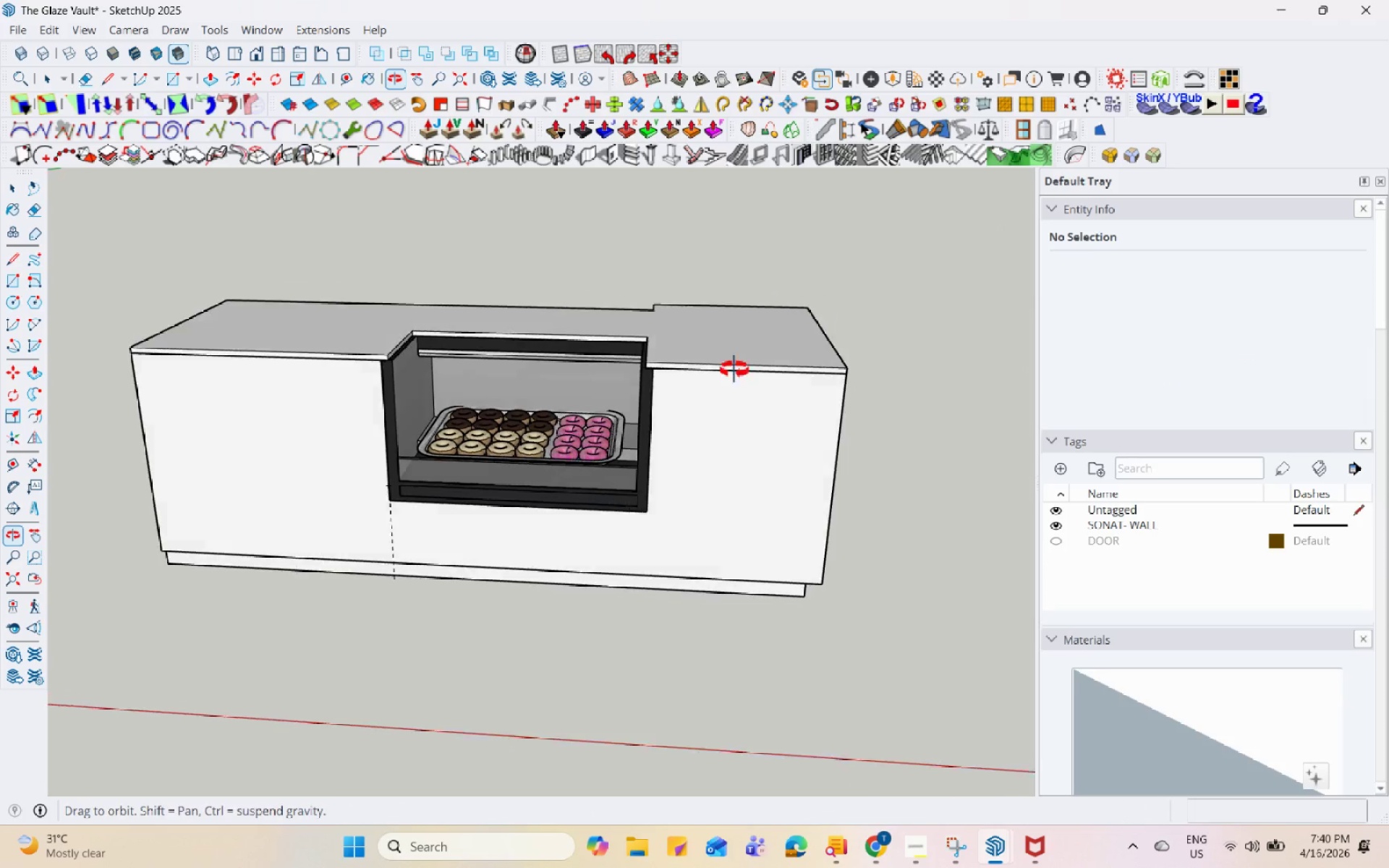 
scroll: coordinate [478, 461], scroll_direction: down, amount: 18.0
 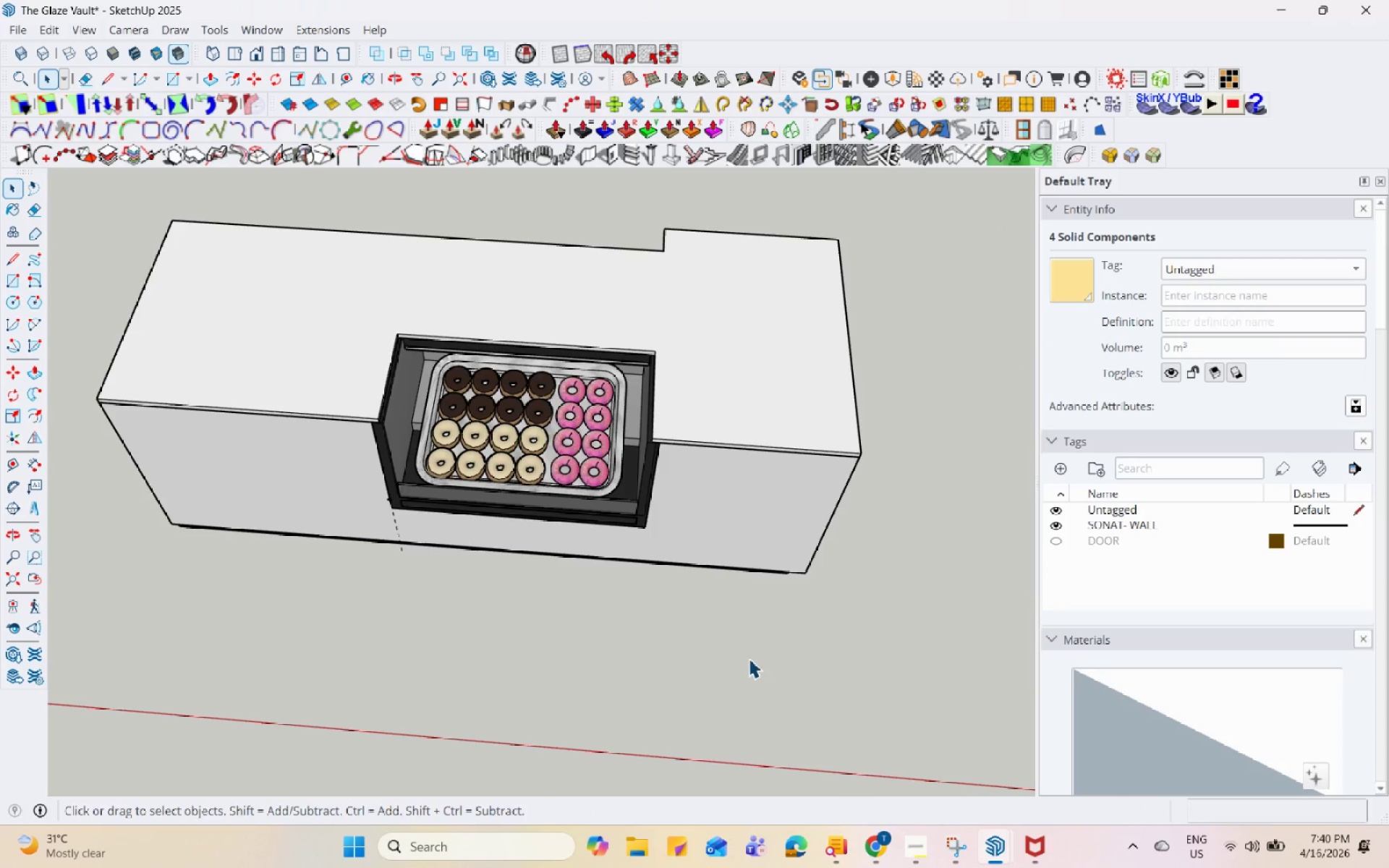 
key(Escape)
 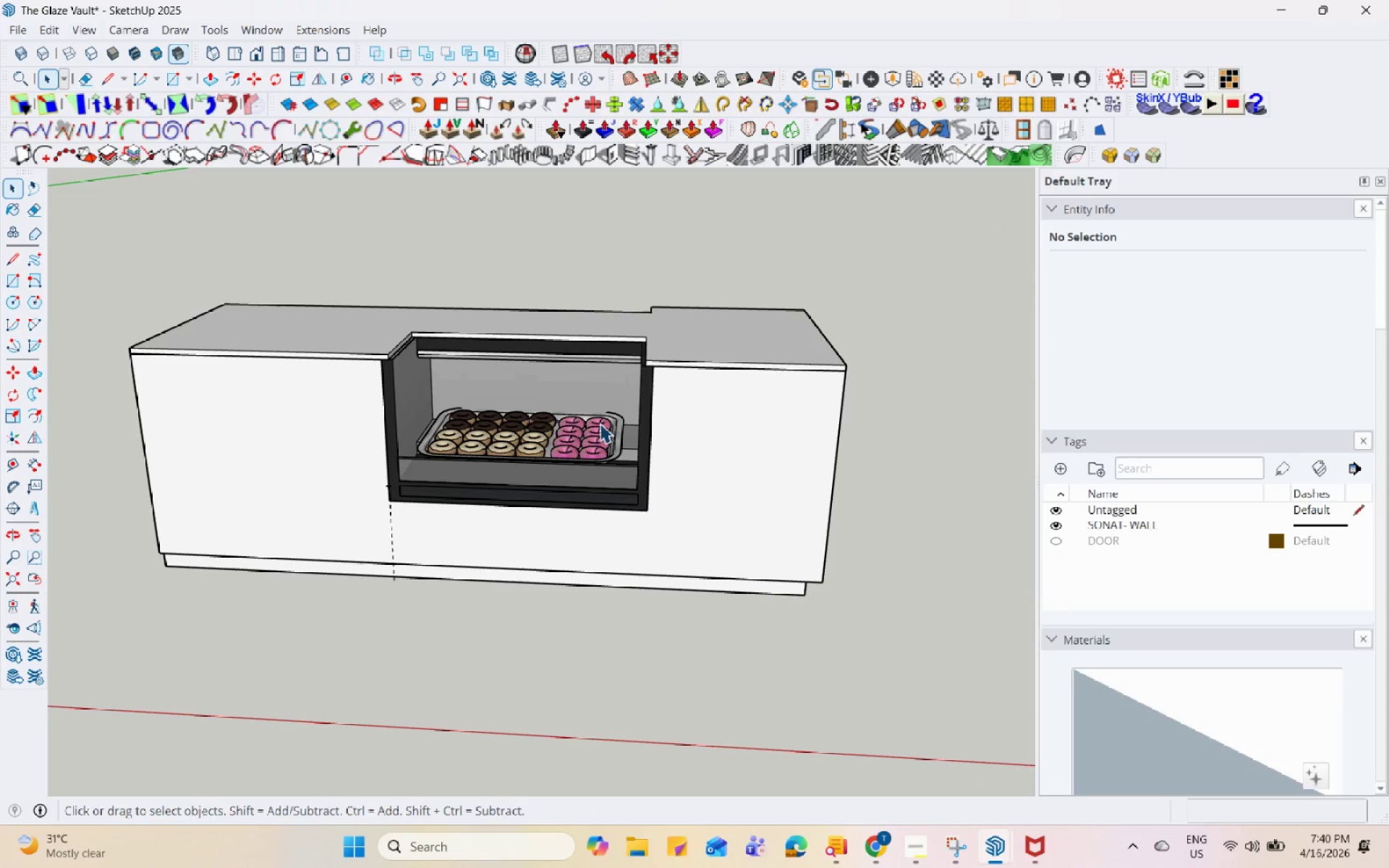 
key(Escape)
 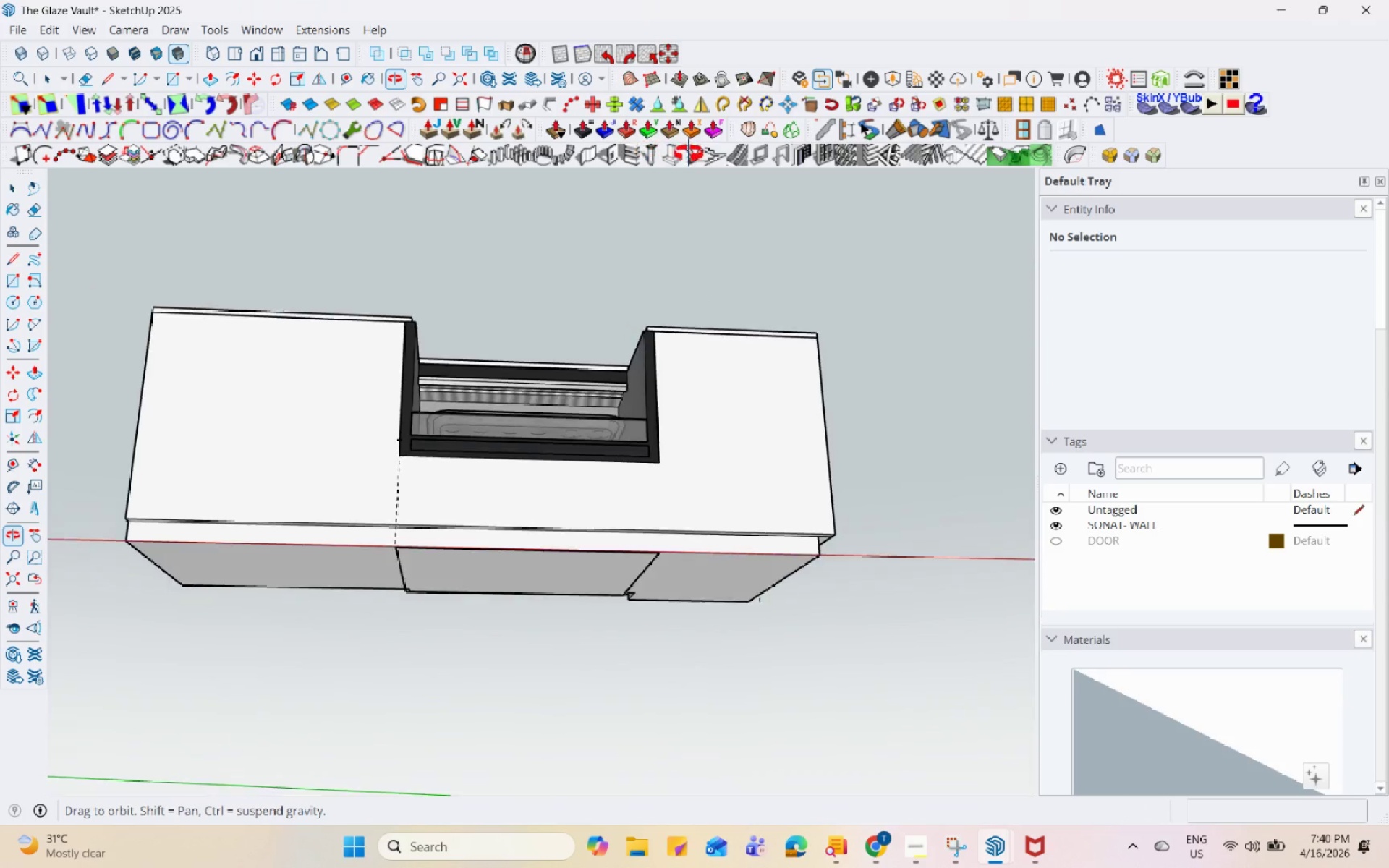 
scroll: coordinate [658, 599], scroll_direction: up, amount: 4.0
 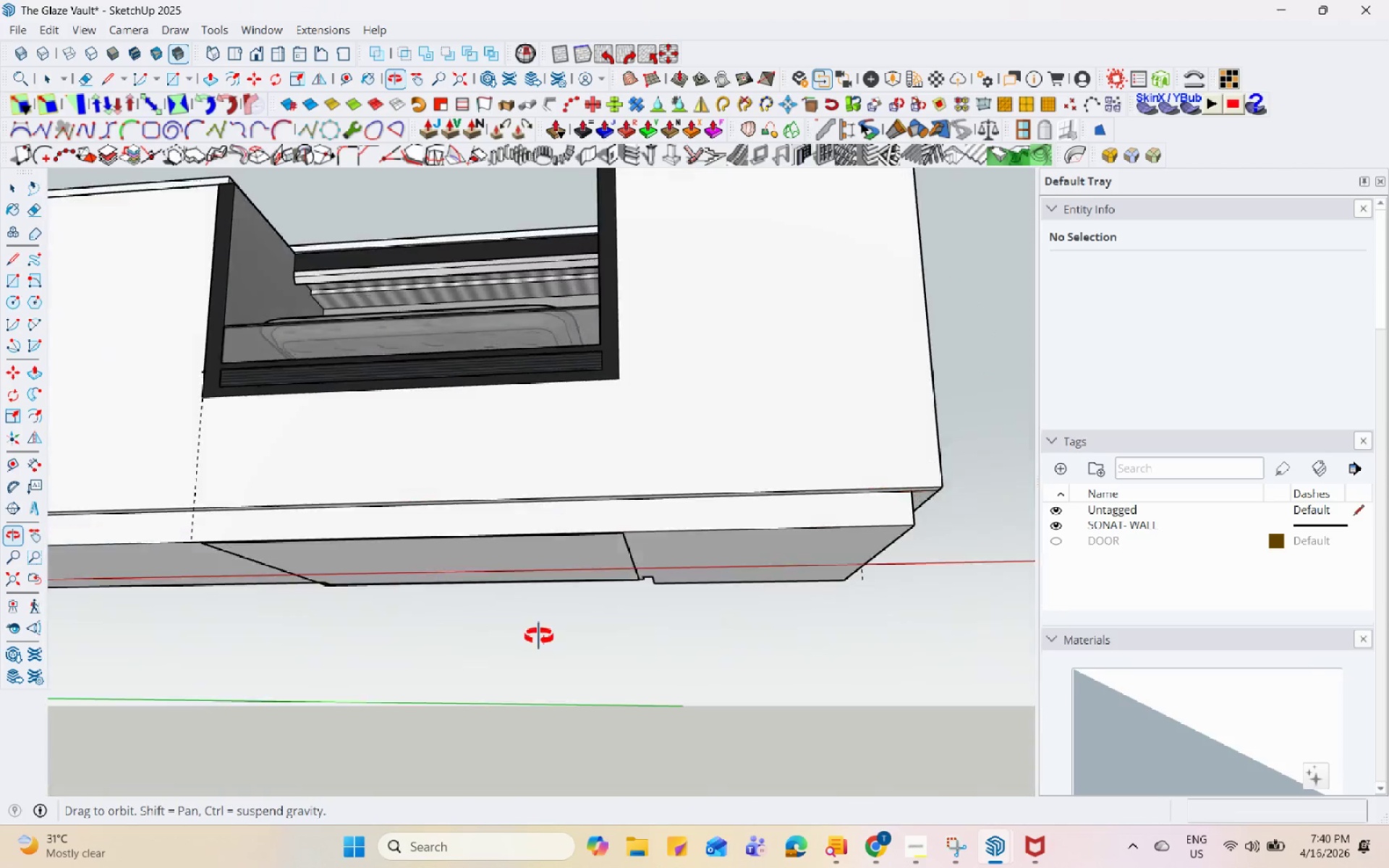 
scroll: coordinate [687, 445], scroll_direction: down, amount: 28.0
 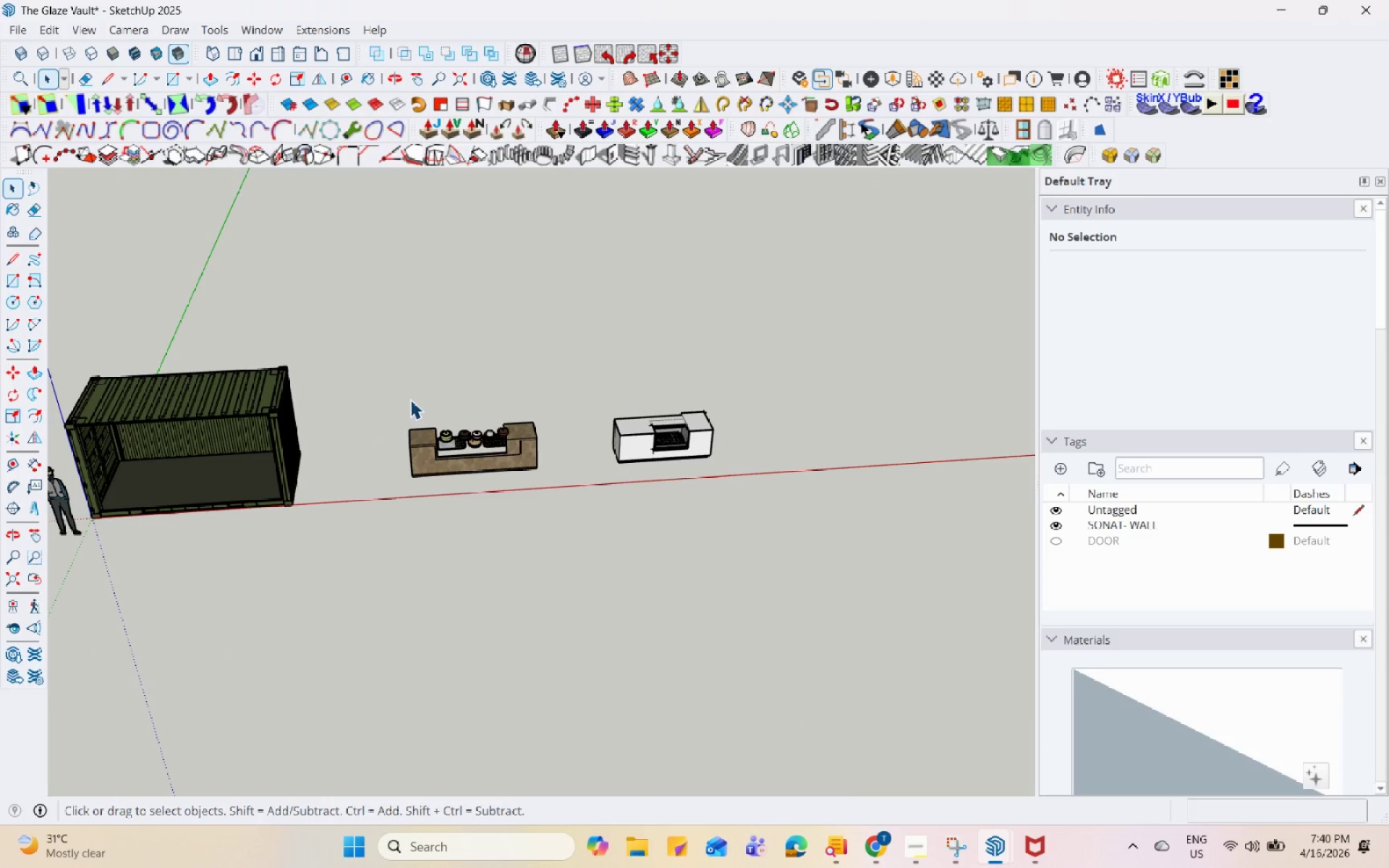 
left_click_drag(start_coordinate=[386, 404], to_coordinate=[692, 611])
 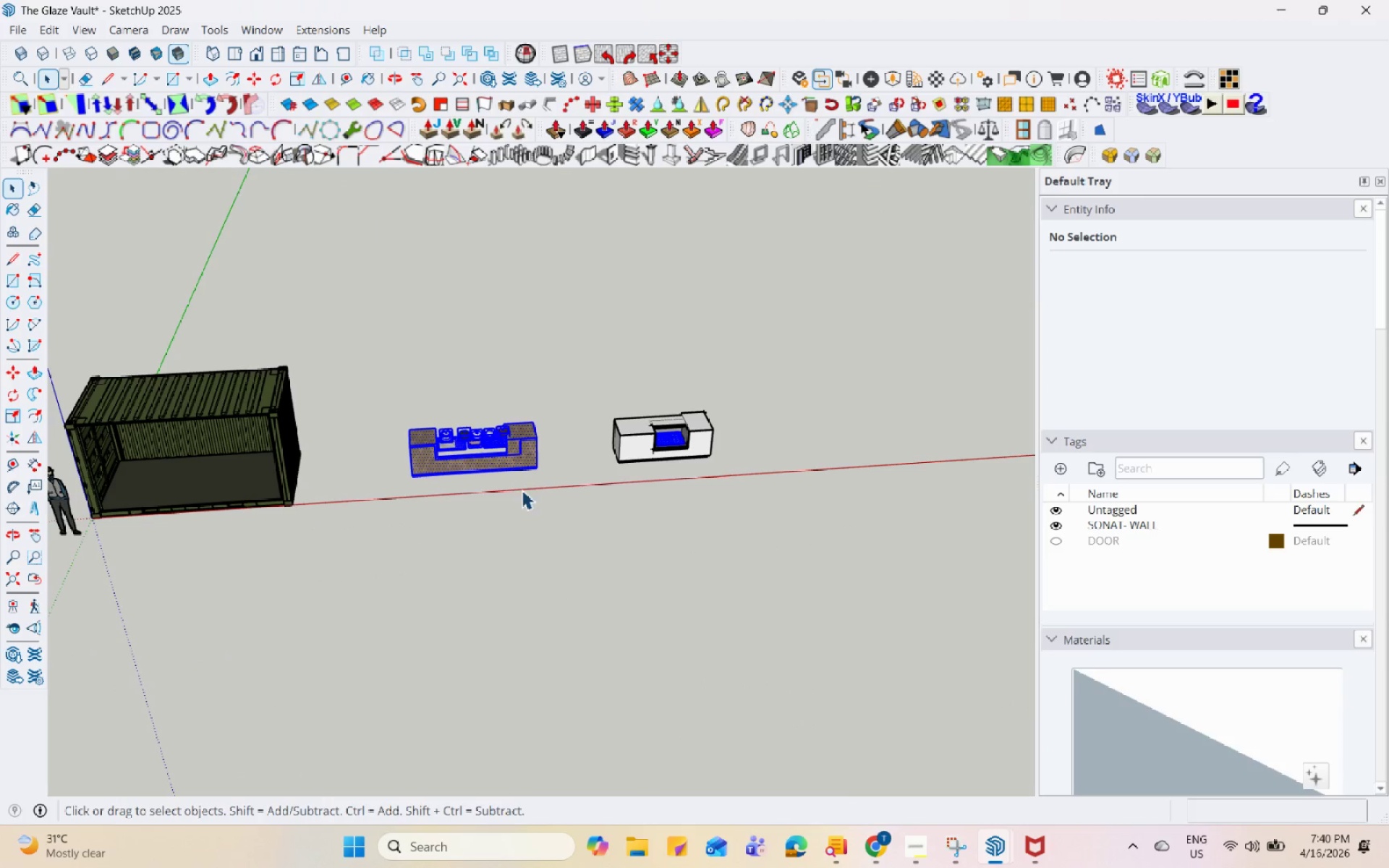 
right_click([509, 473])
 